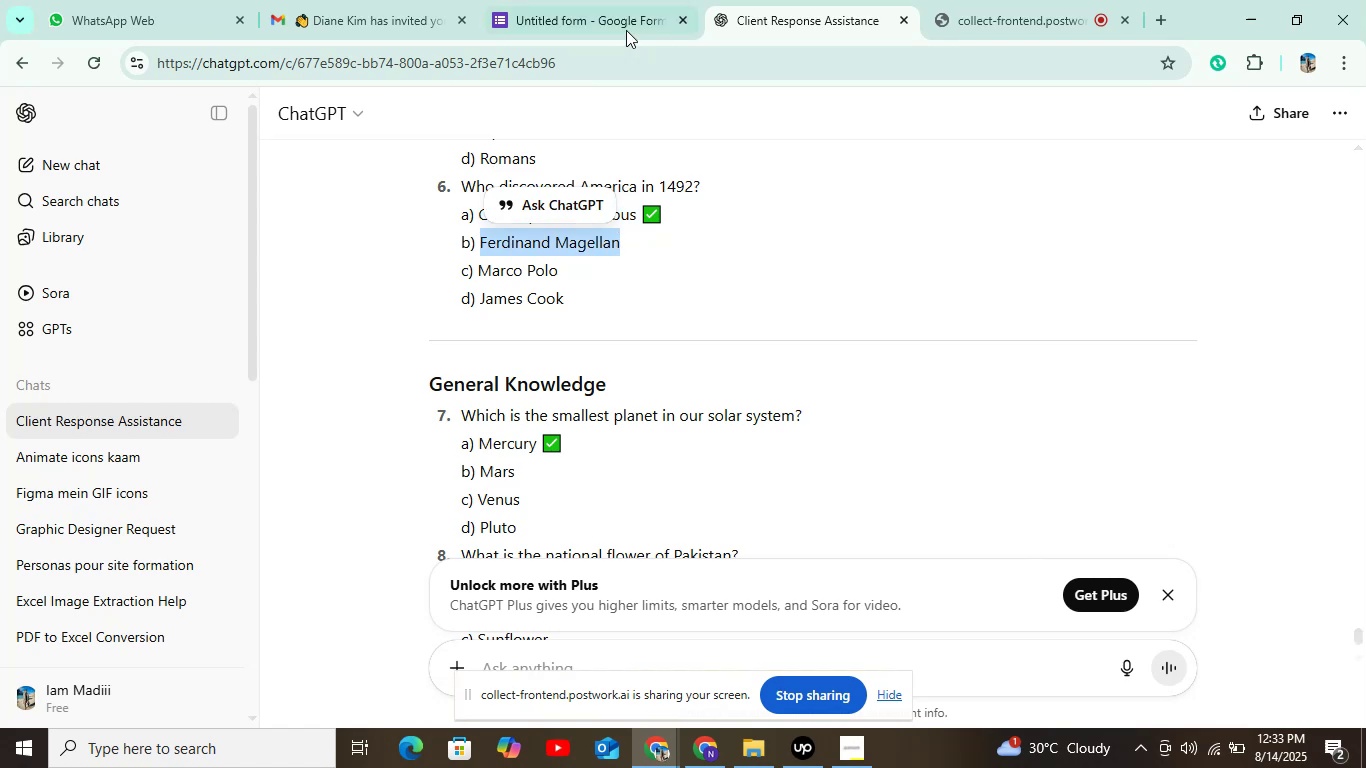 
left_click([624, 26])
 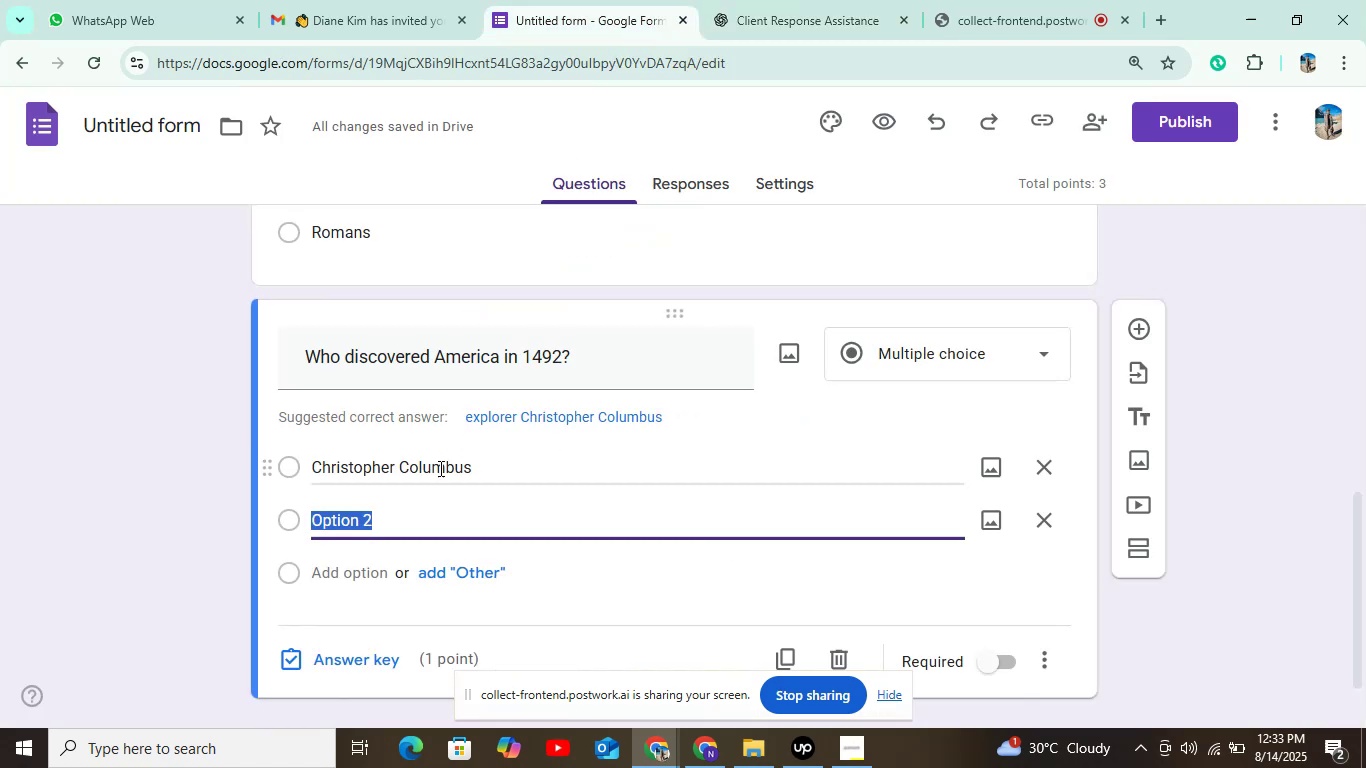 
key(Control+V)
 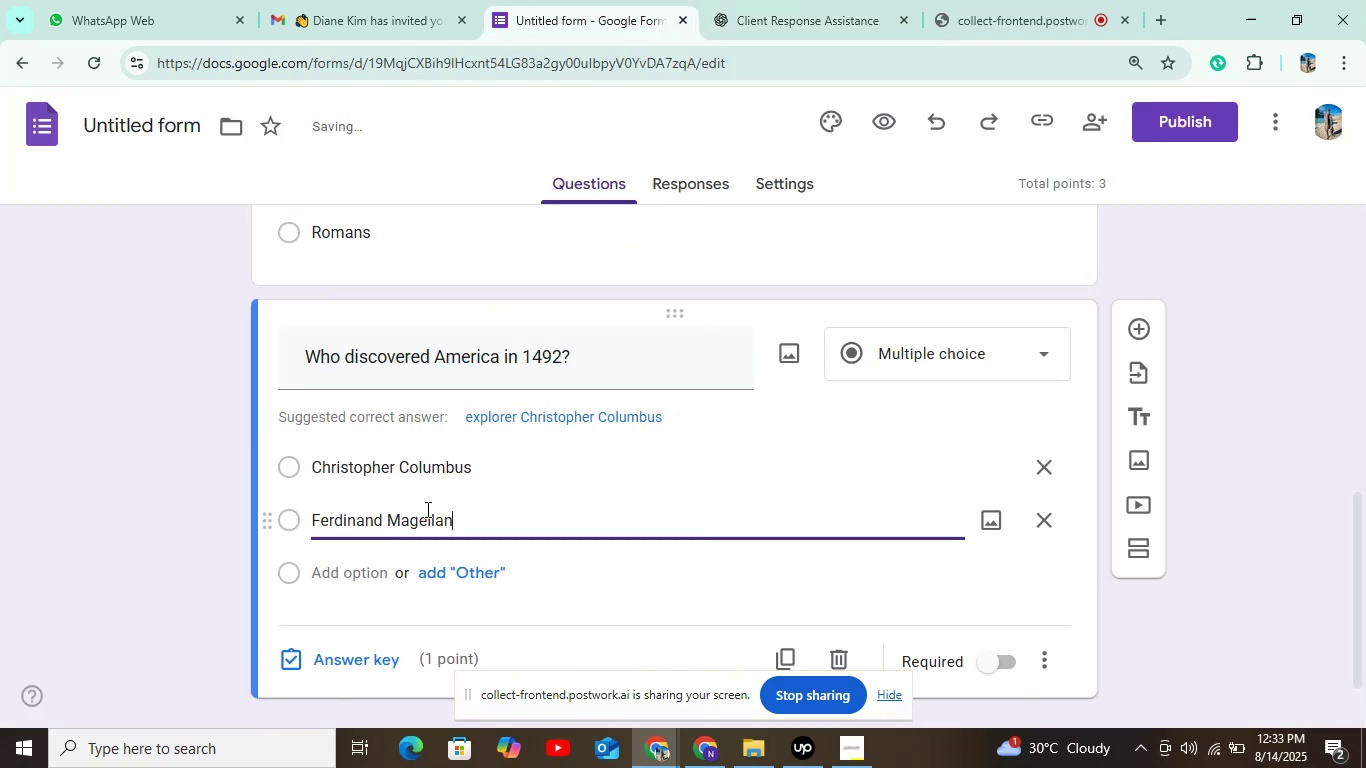 
scroll: coordinate [426, 505], scroll_direction: down, amount: 3.0
 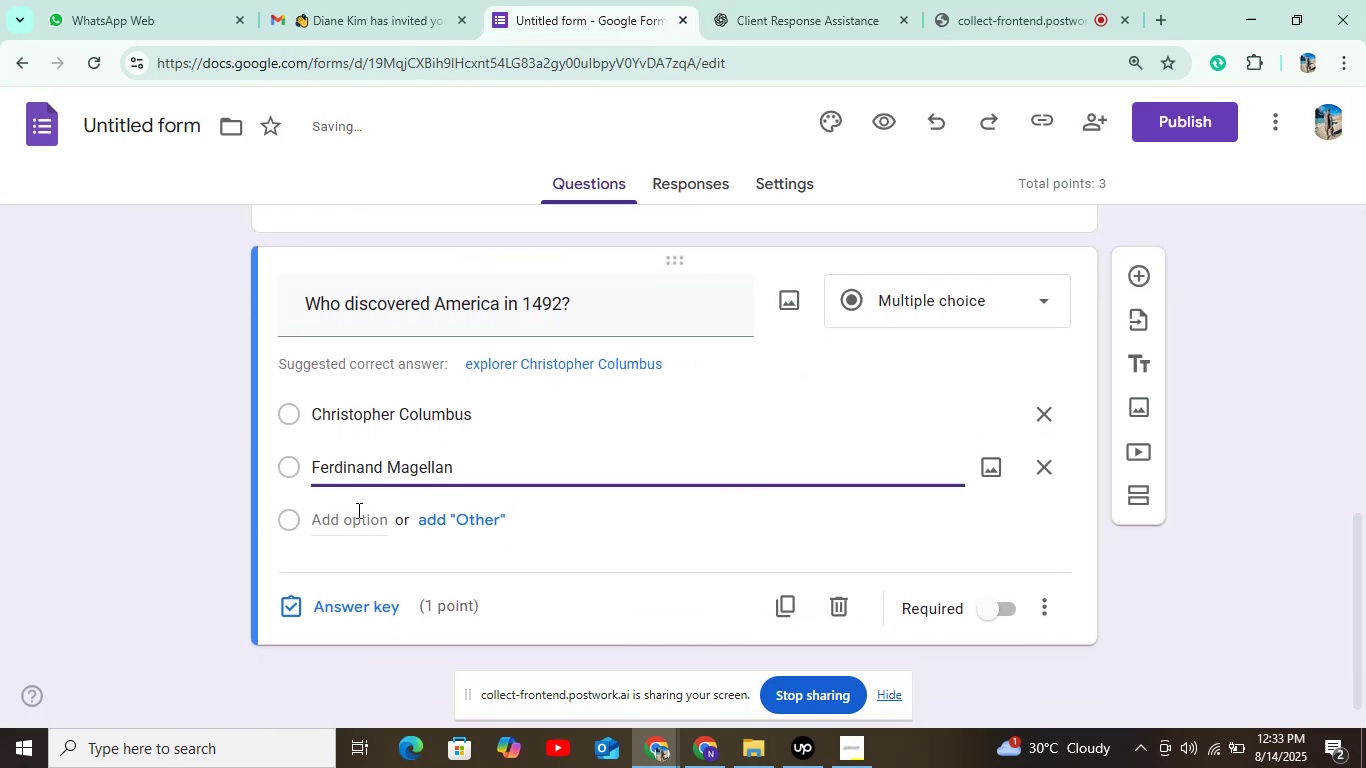 
left_click([357, 519])
 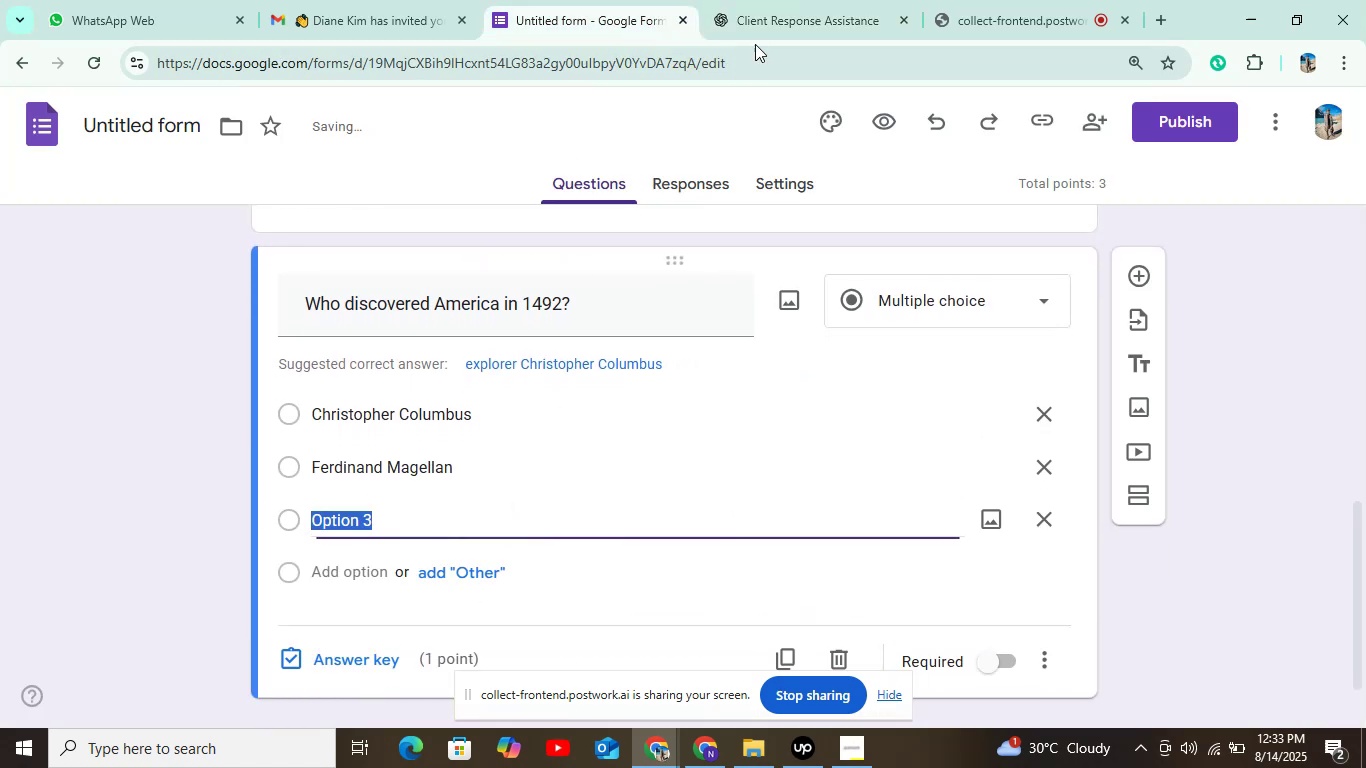 
left_click([768, 14])
 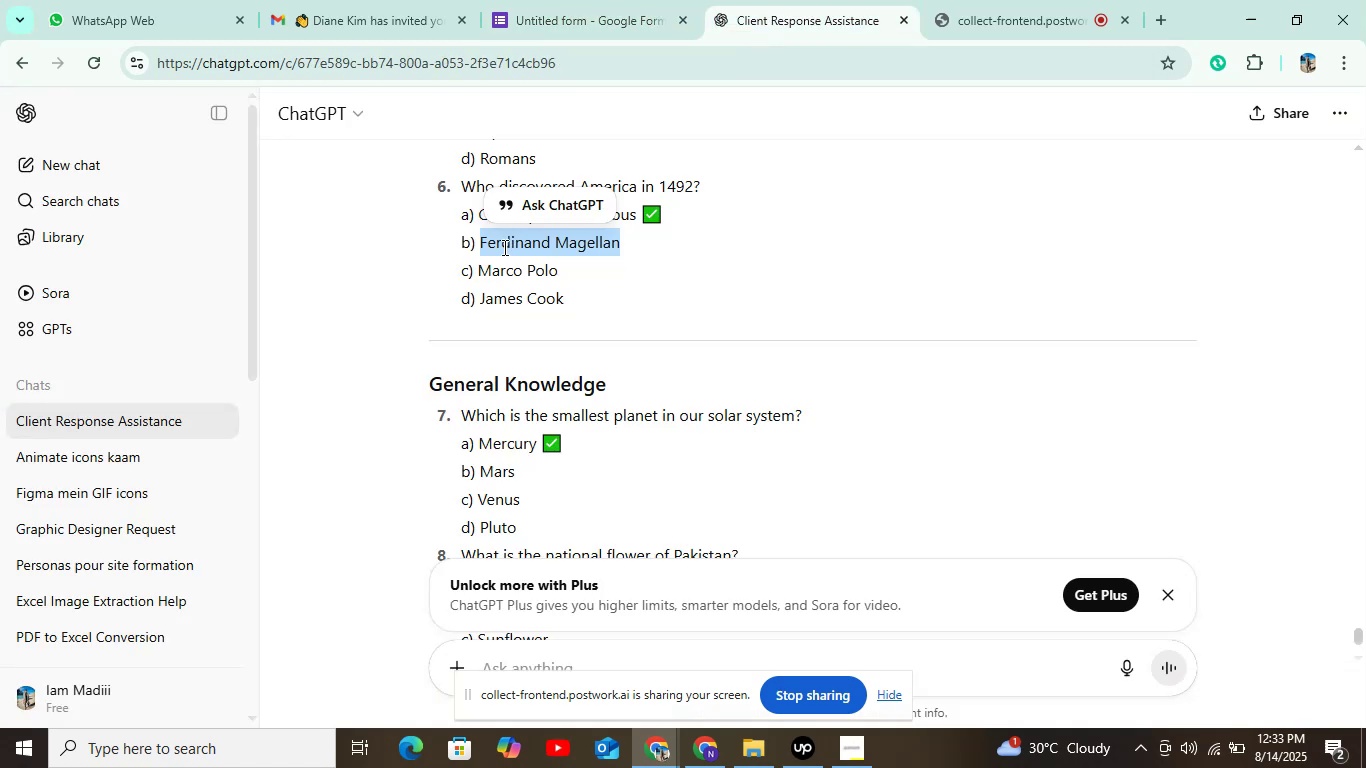 
left_click_drag(start_coordinate=[478, 270], to_coordinate=[577, 271])
 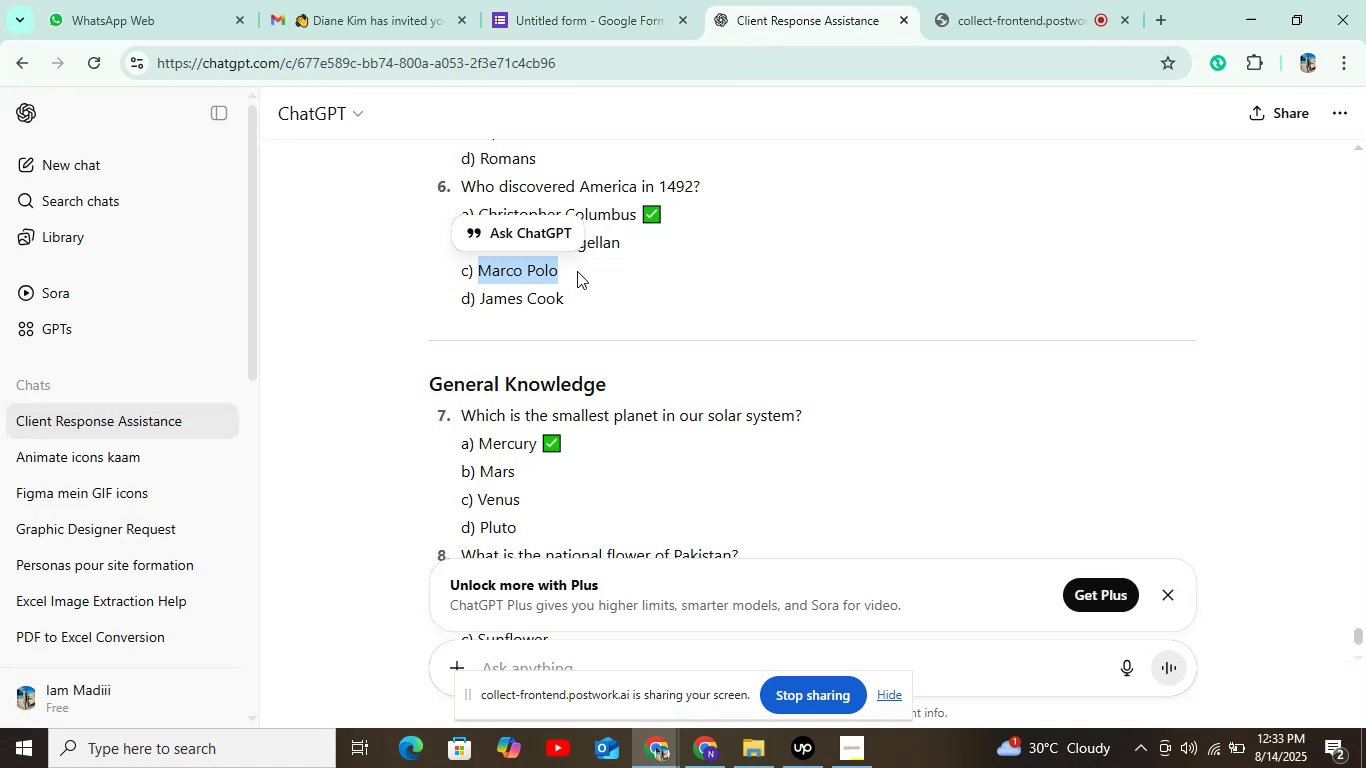 
key(Control+C)
 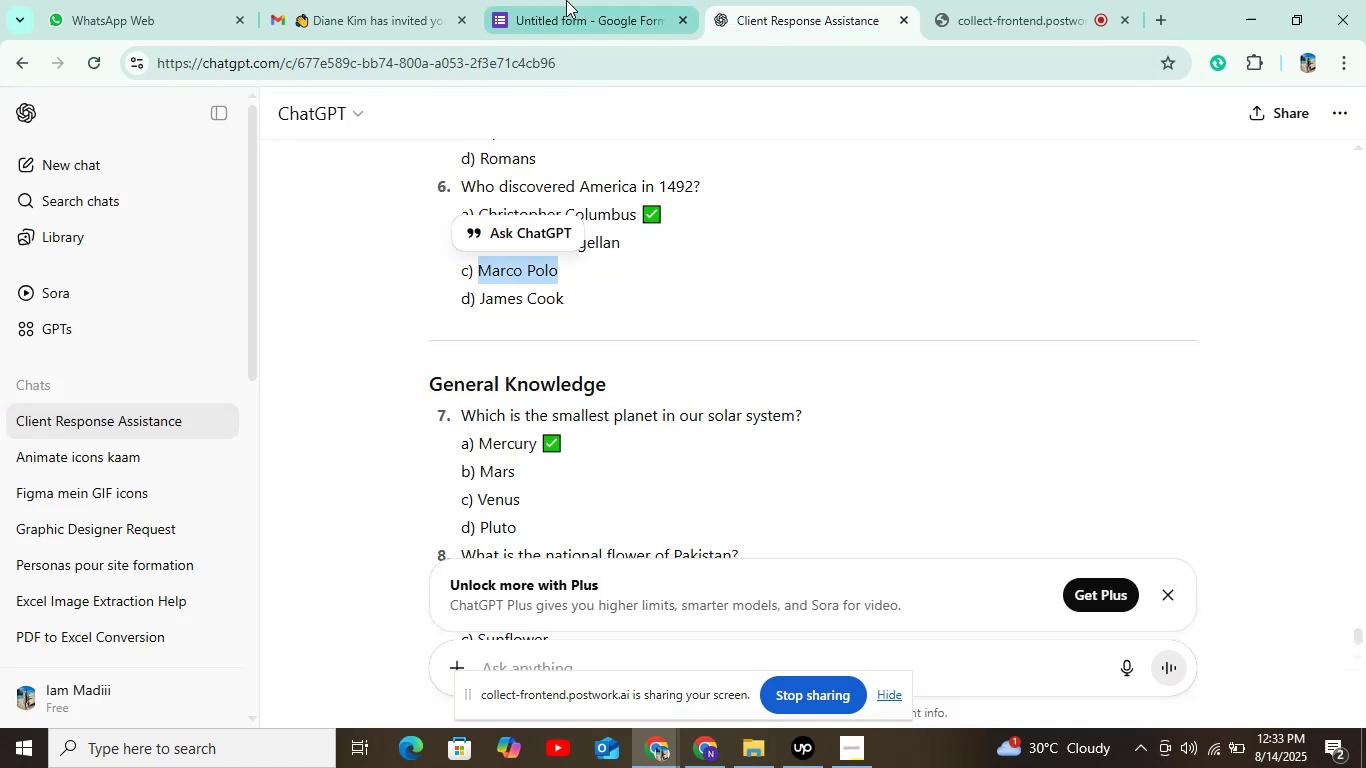 
left_click([566, 0])
 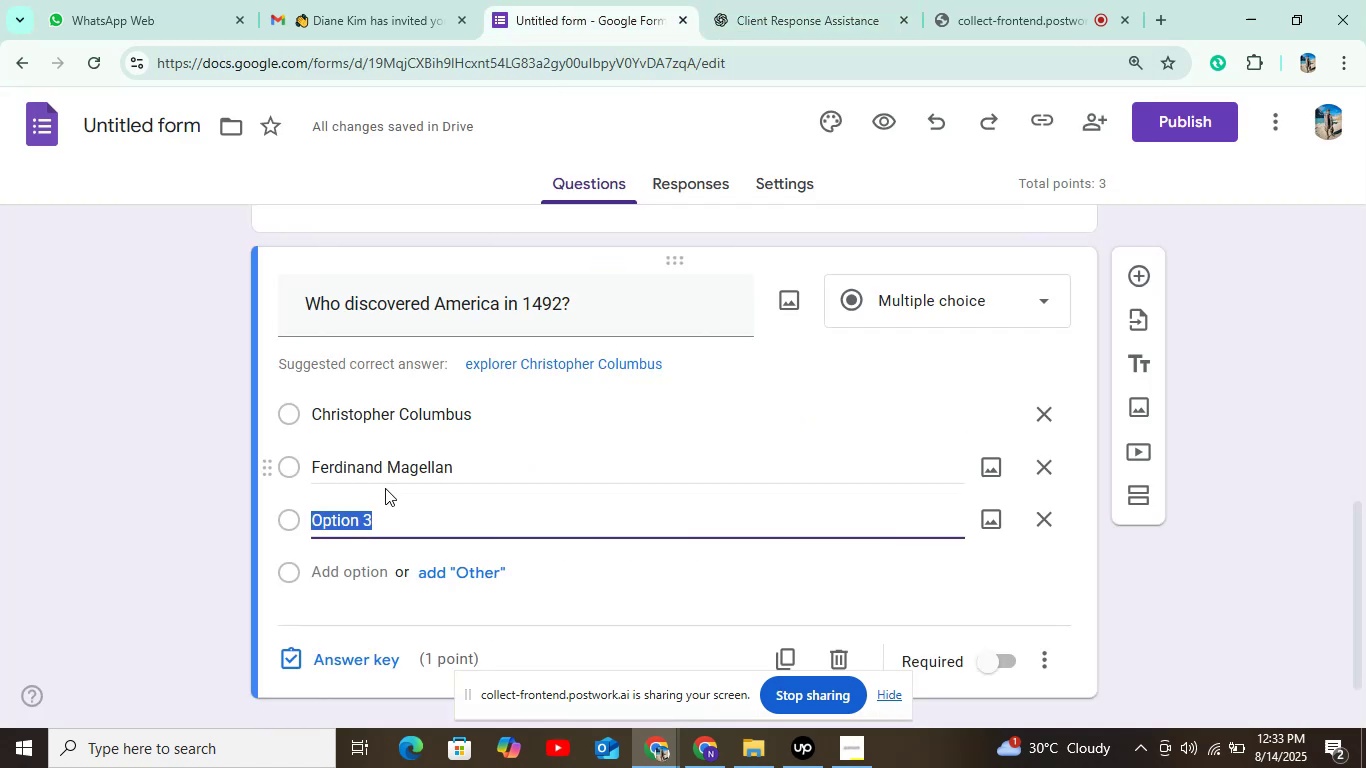 
key(Control+V)
 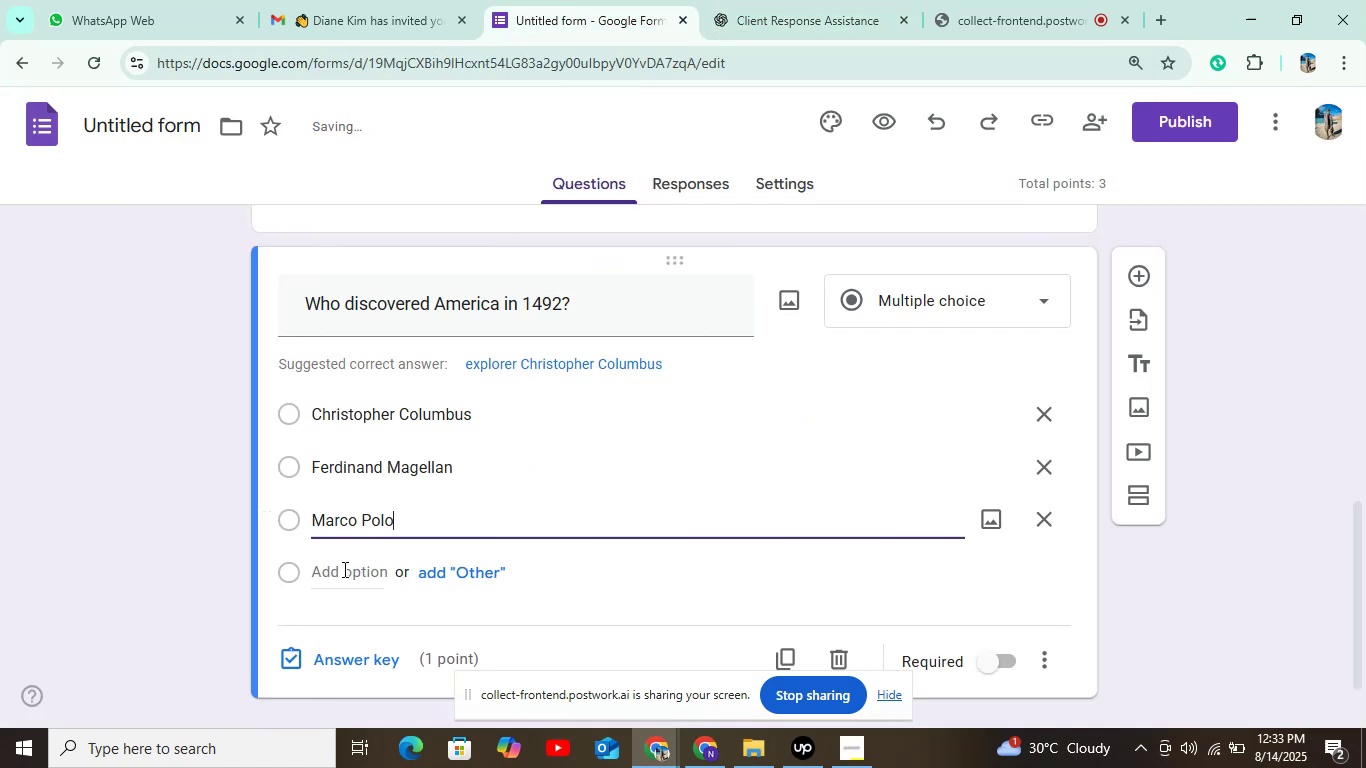 
left_click([343, 576])
 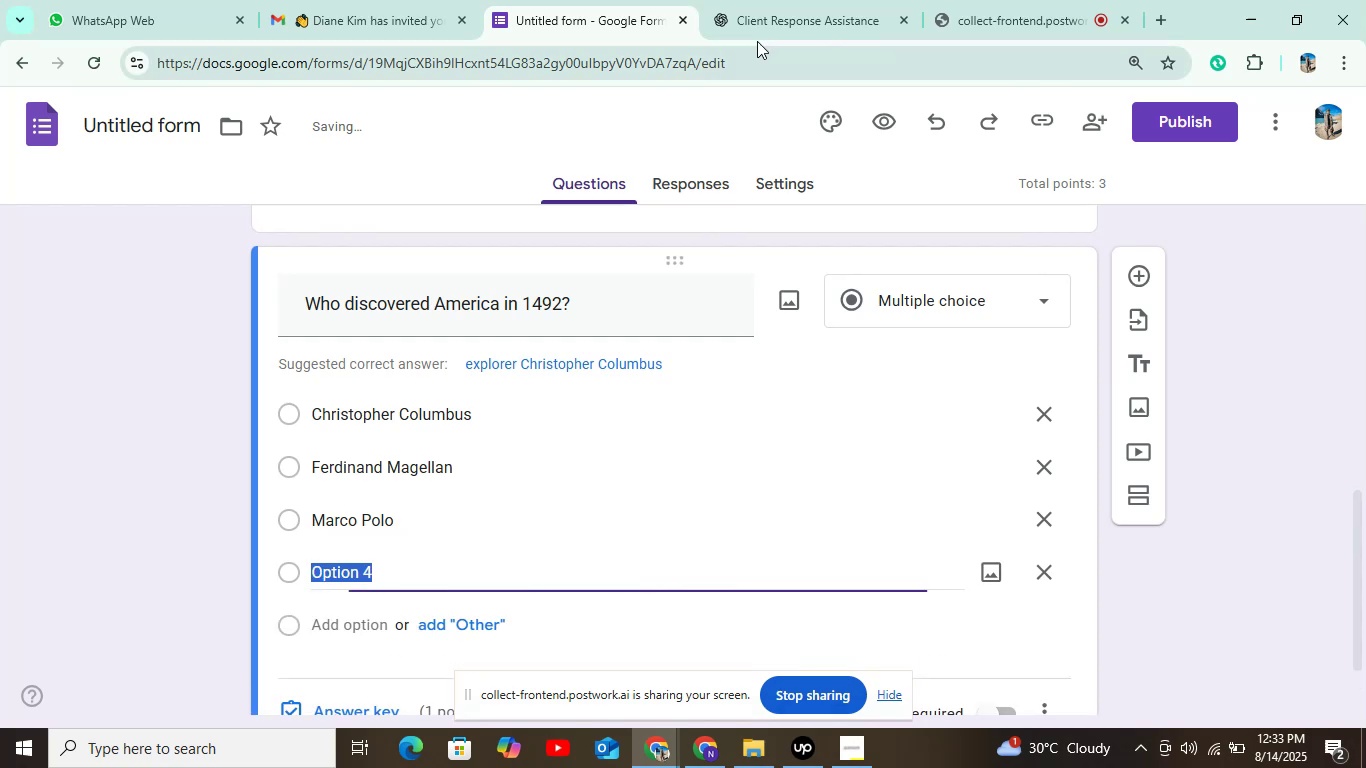 
left_click([768, 31])
 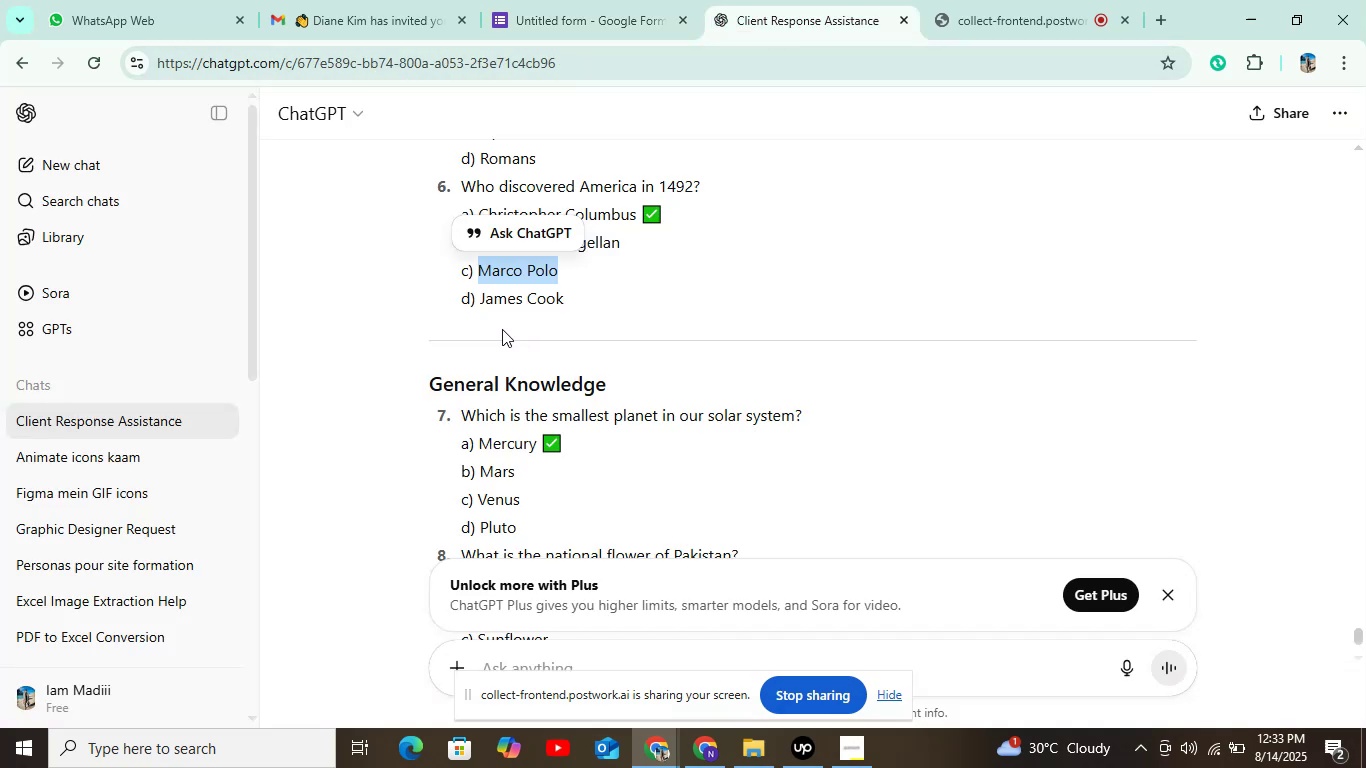 
left_click_drag(start_coordinate=[485, 300], to_coordinate=[594, 297])
 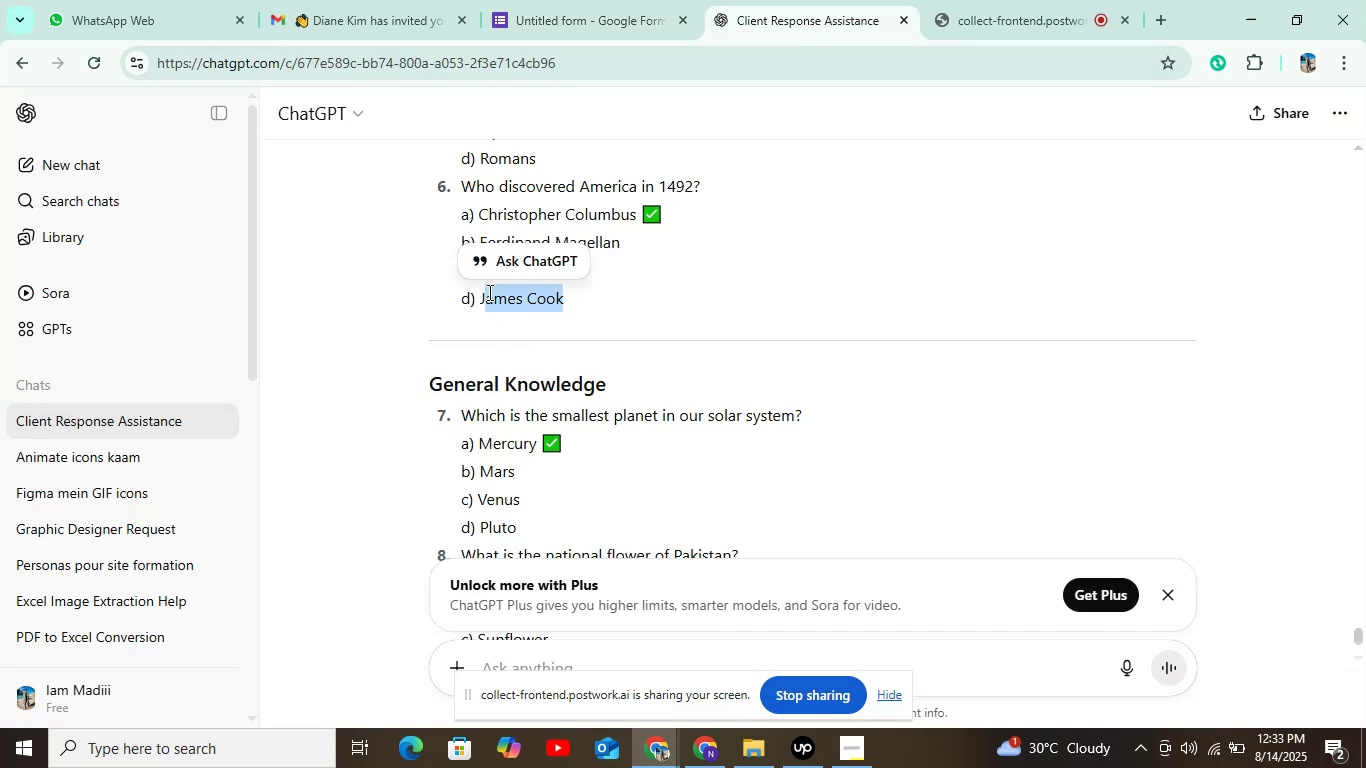 
left_click_drag(start_coordinate=[480, 295], to_coordinate=[590, 300])
 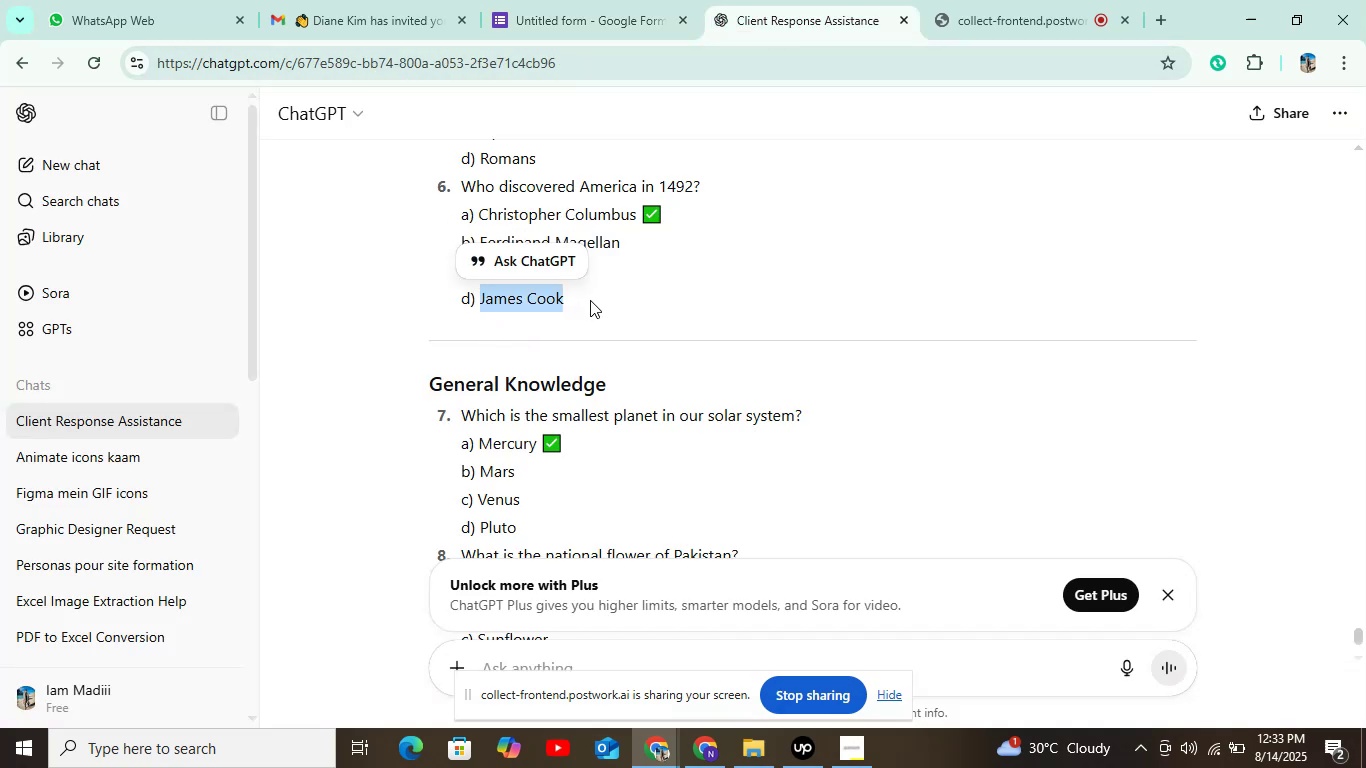 
key(Control+C)
 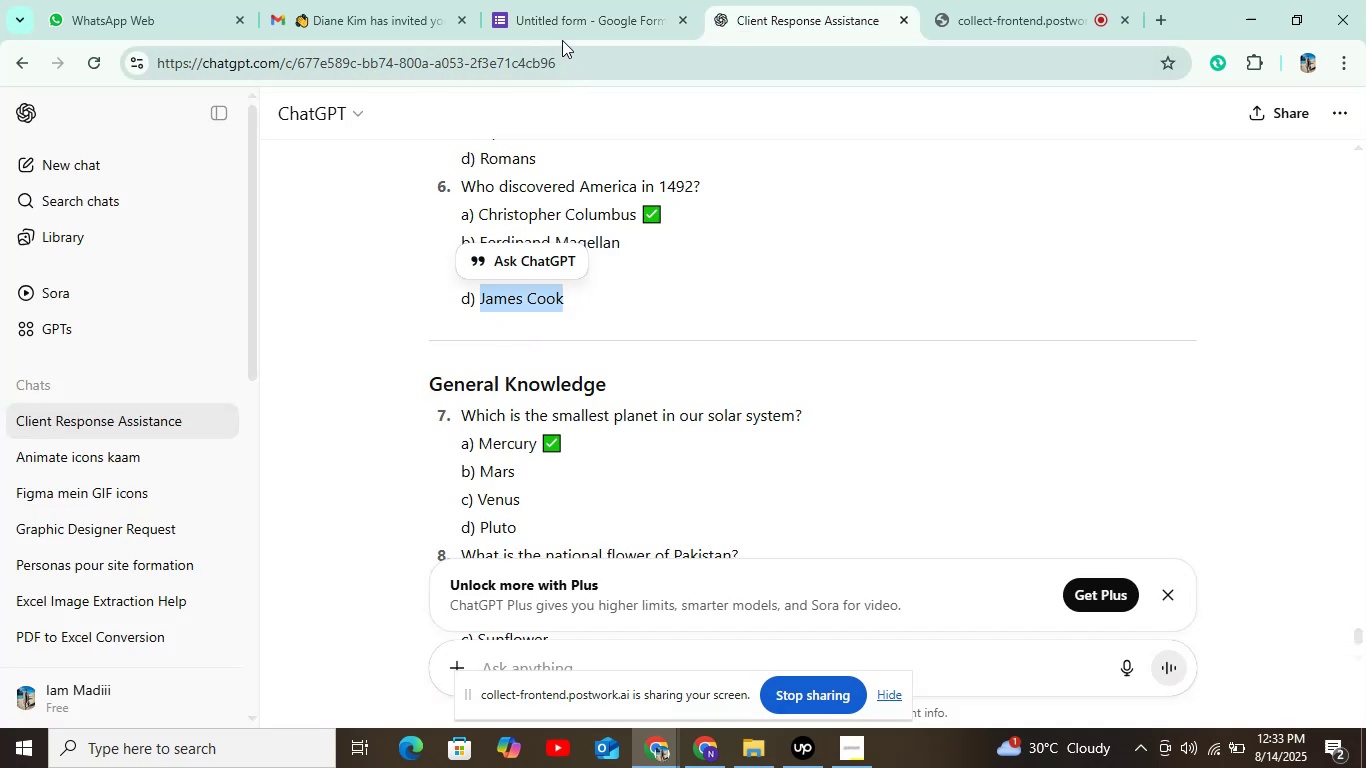 
left_click([570, 18])
 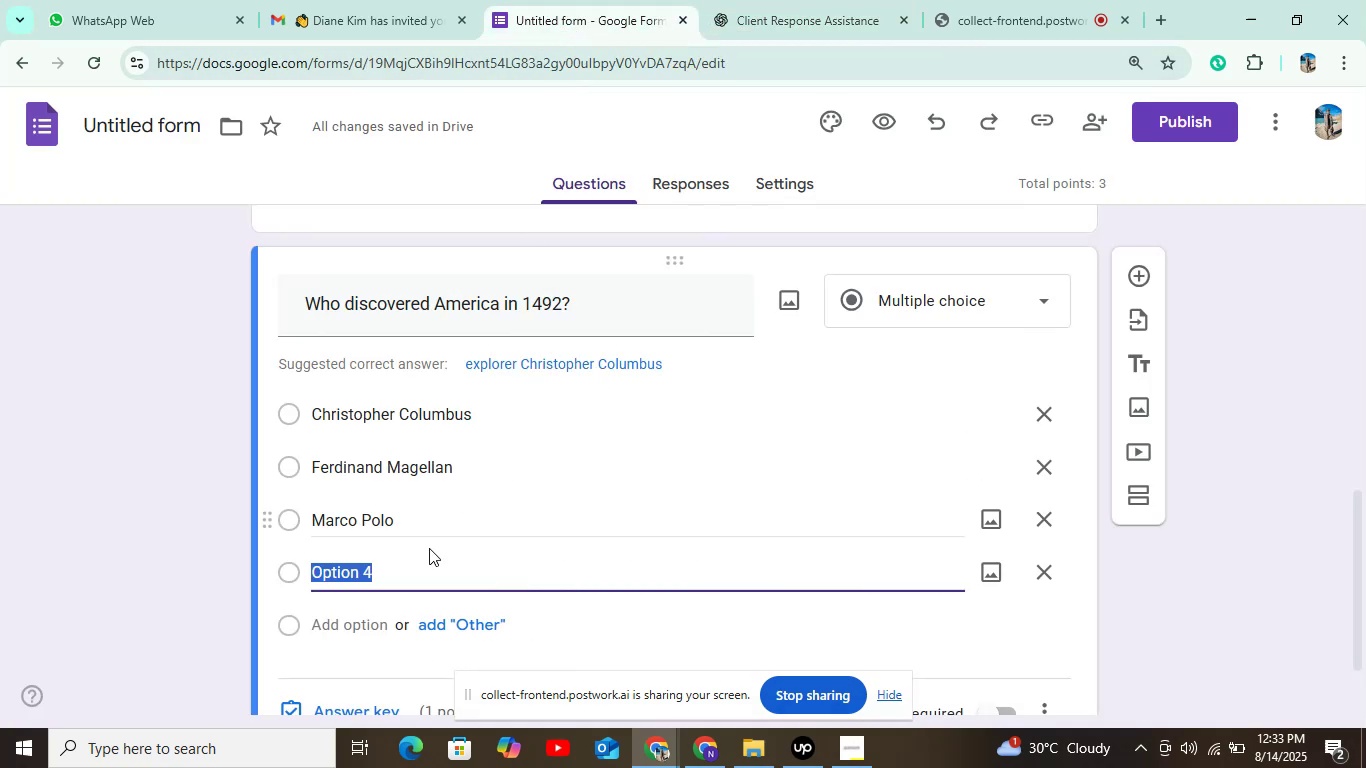 
key(Control+V)
 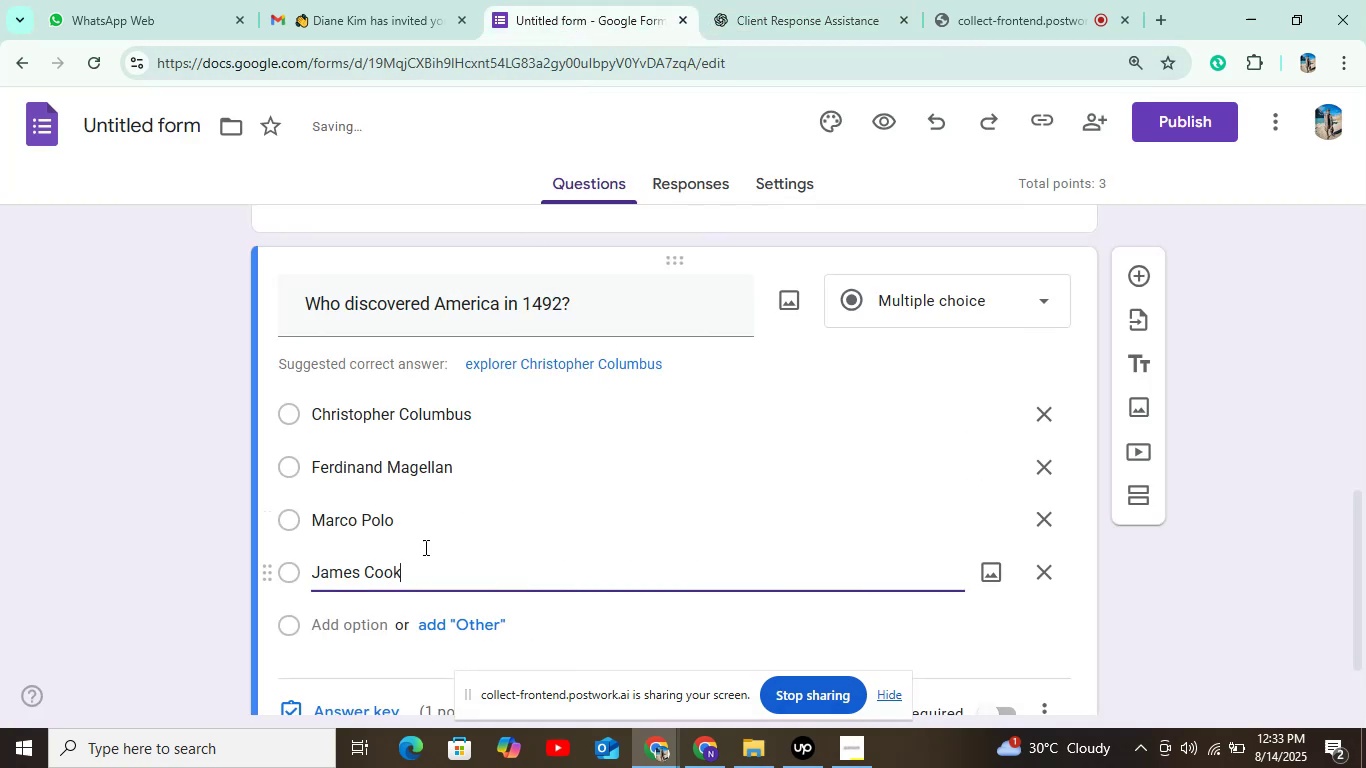 
scroll: coordinate [444, 531], scroll_direction: down, amount: 3.0
 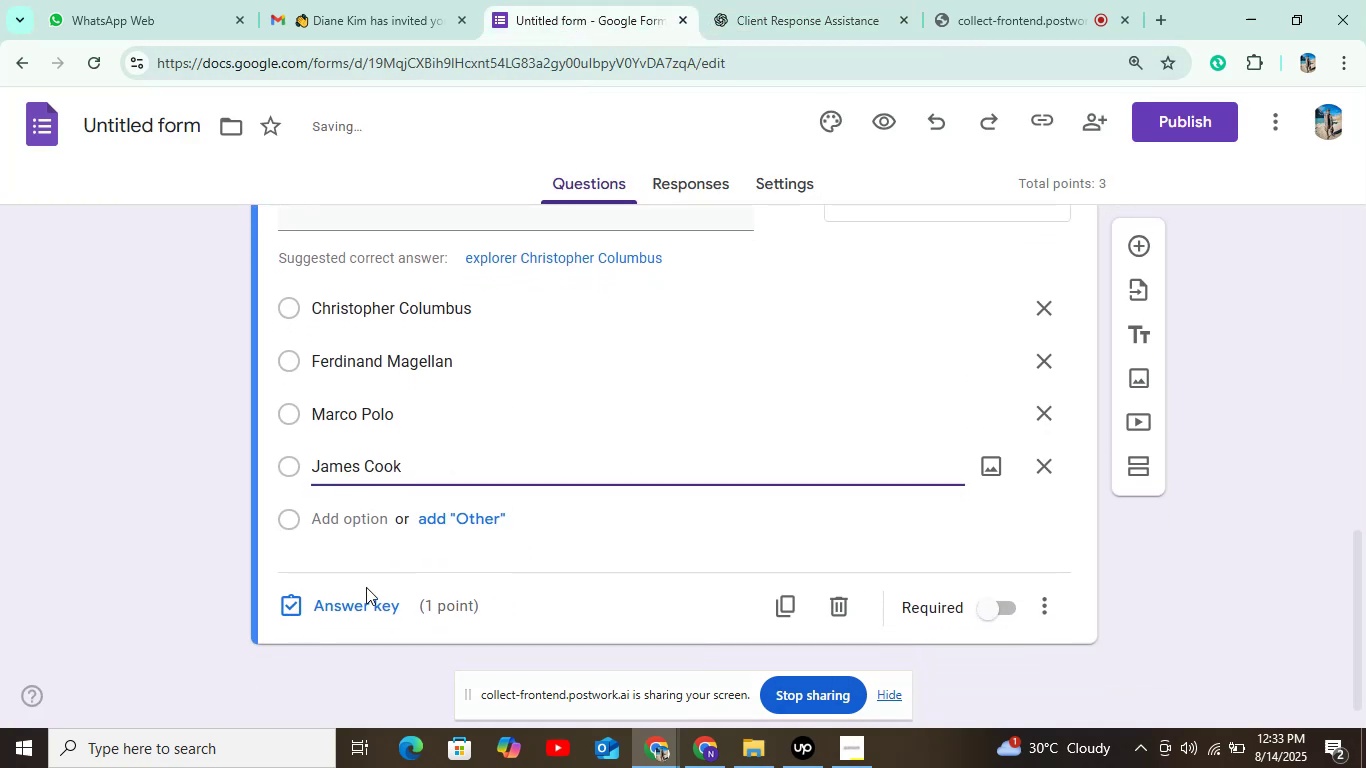 
left_click([352, 620])
 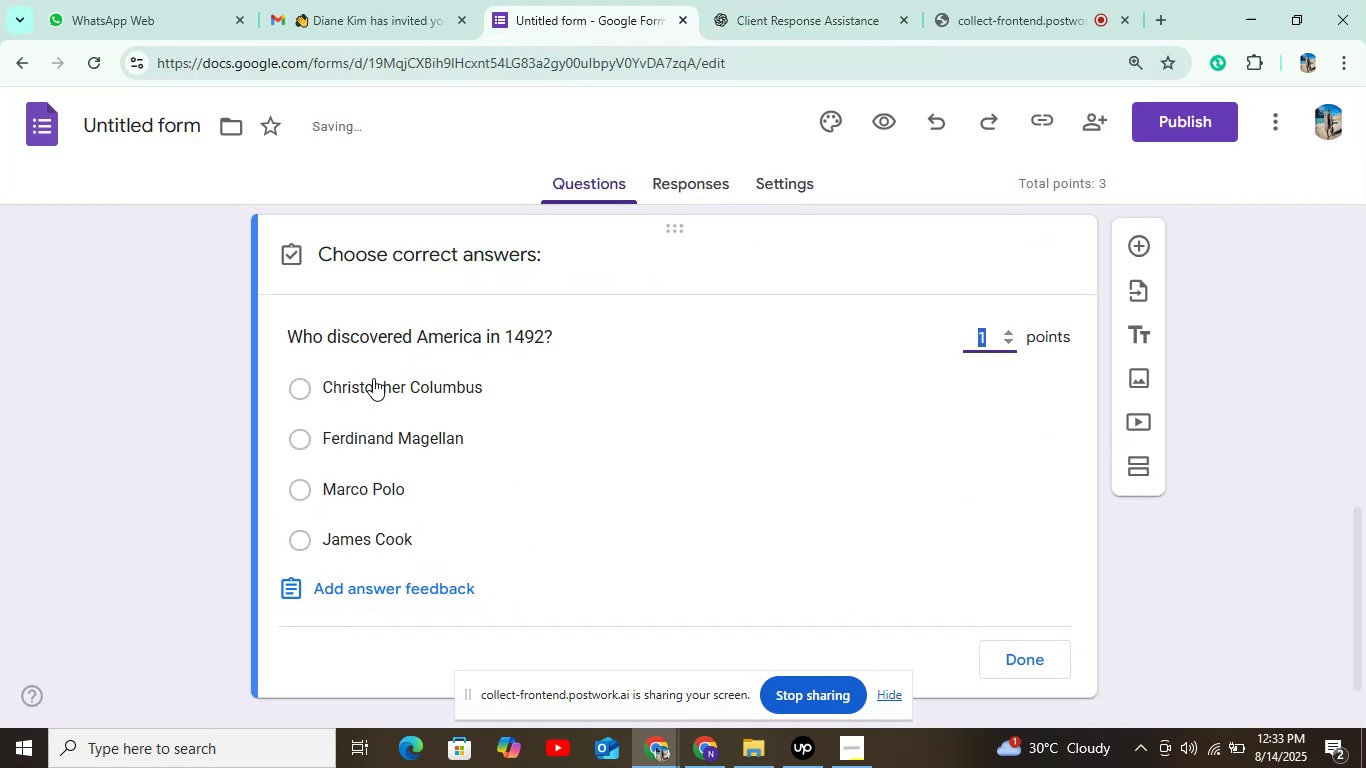 
left_click([373, 374])
 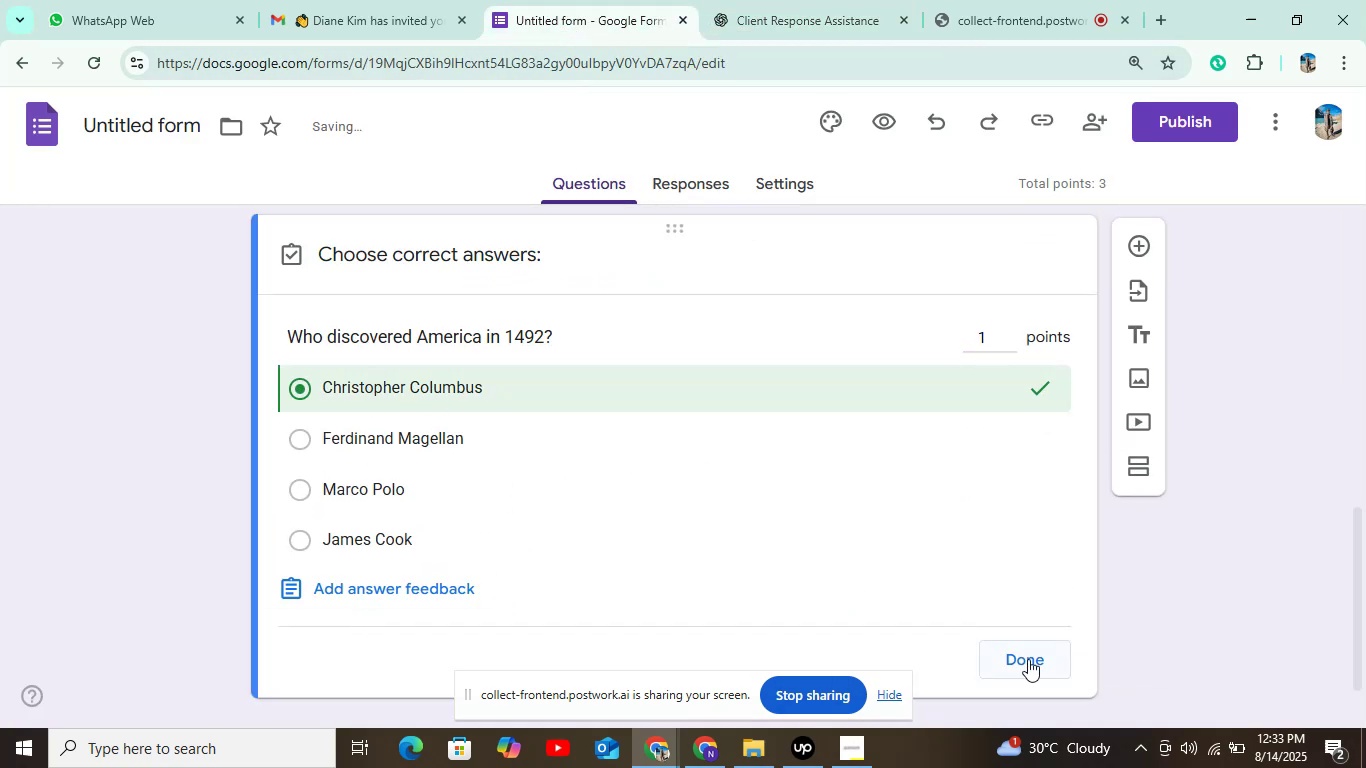 
left_click([1028, 659])
 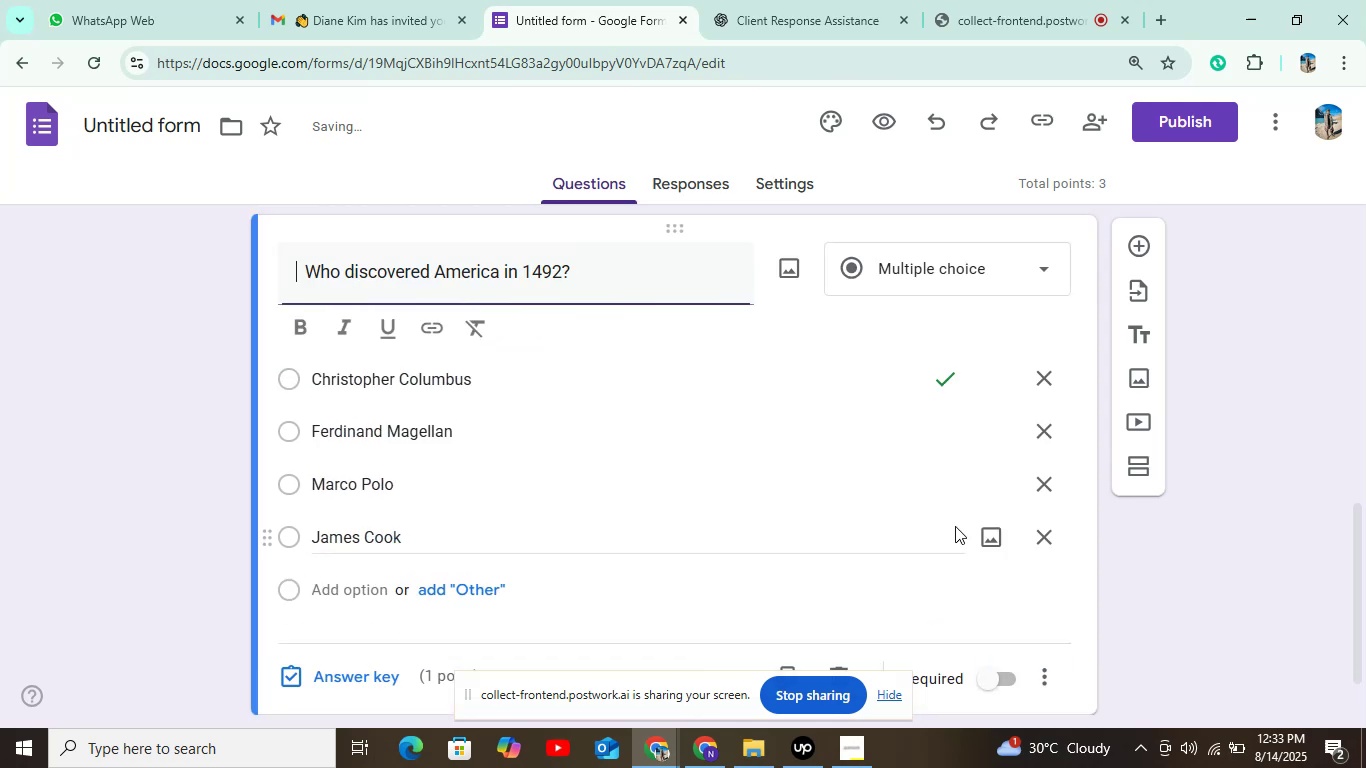 
scroll: coordinate [955, 524], scroll_direction: down, amount: 2.0
 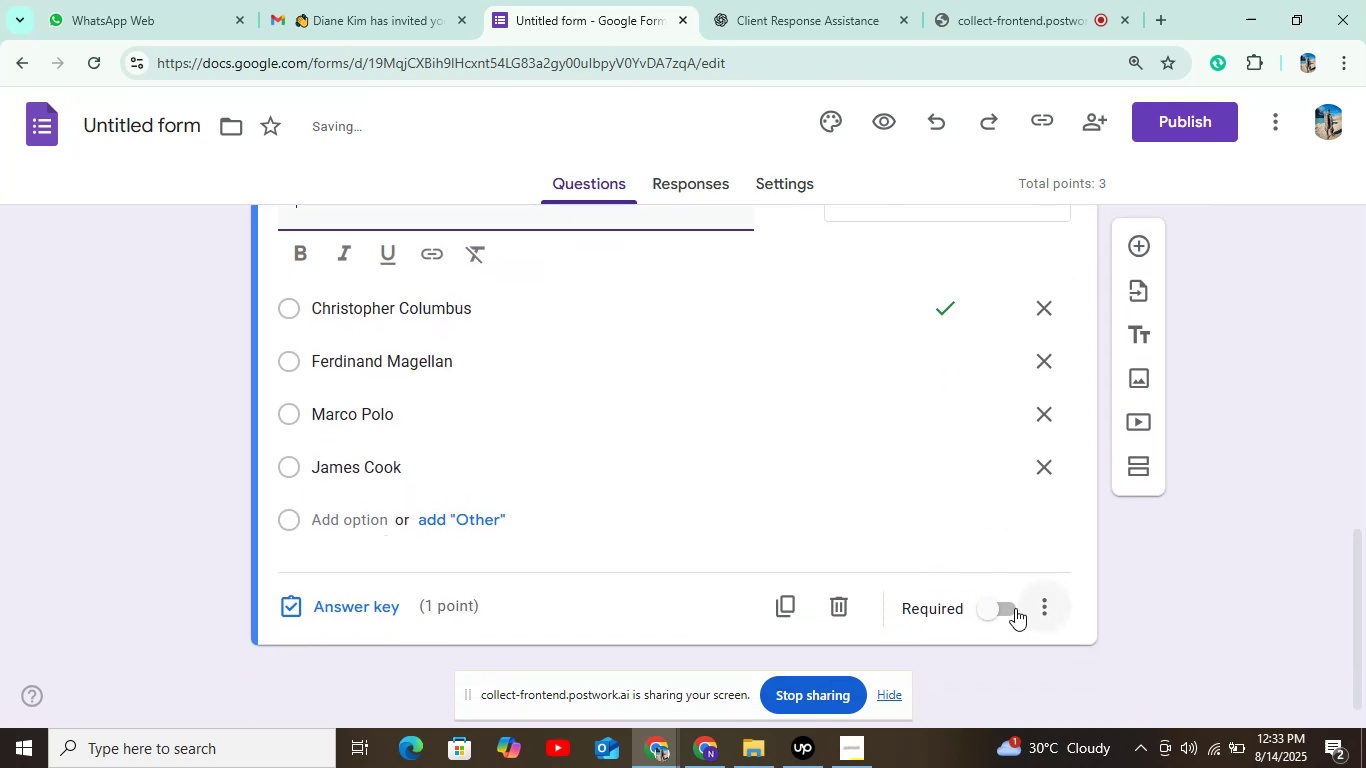 
left_click([1005, 604])
 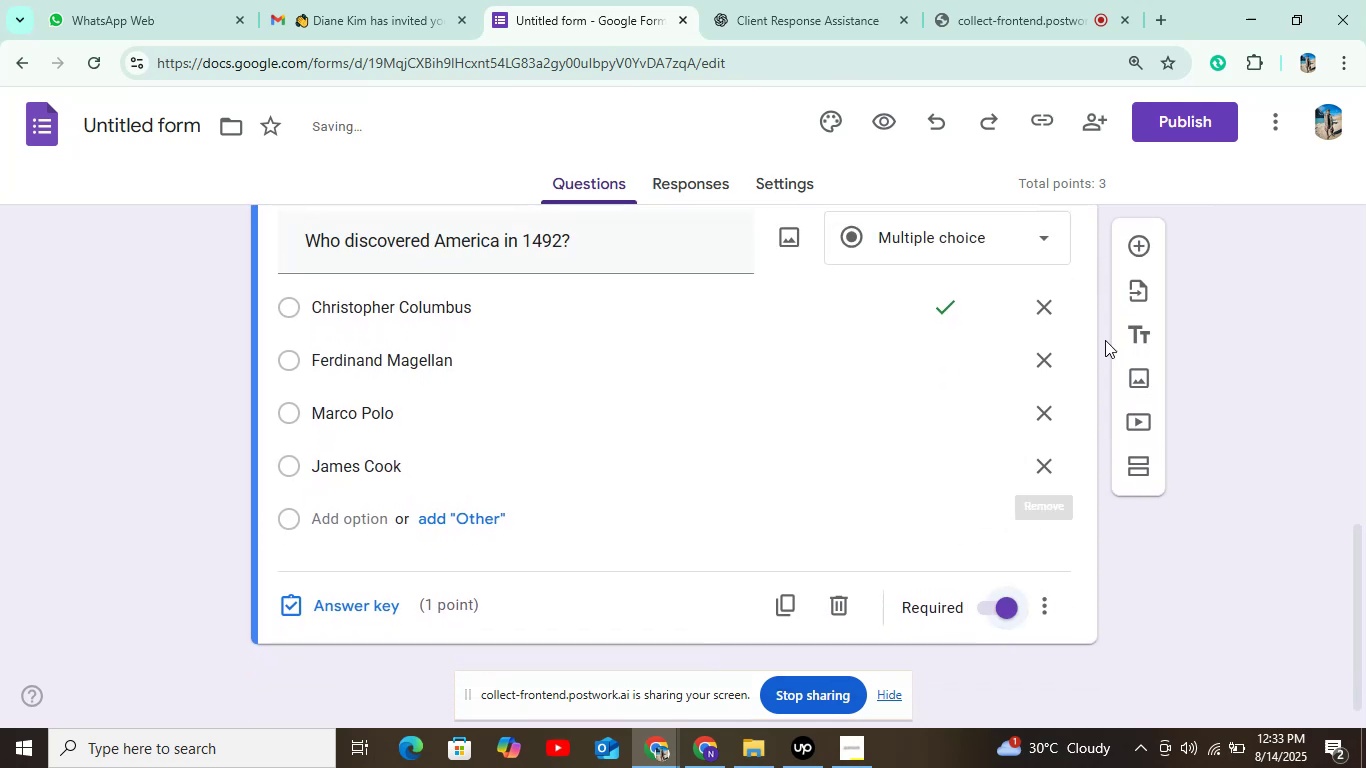 
left_click([1139, 247])
 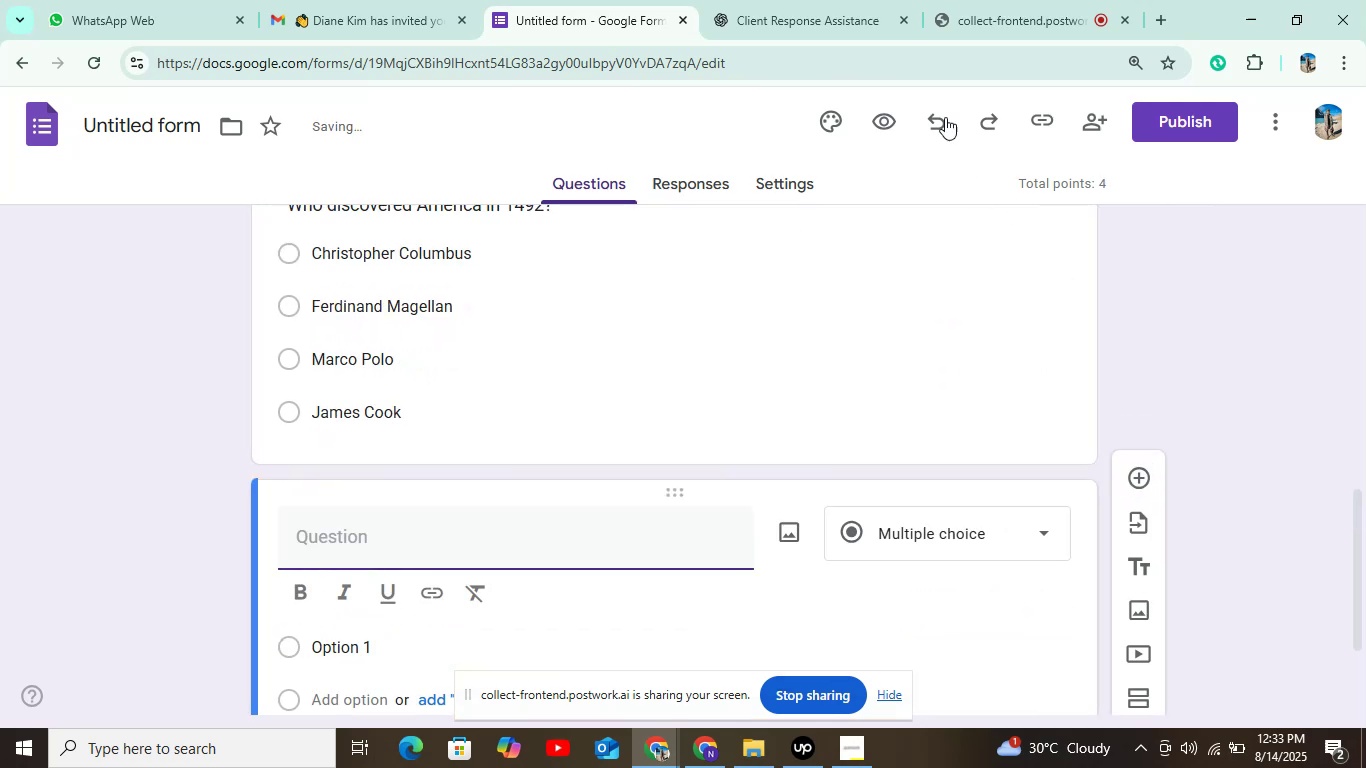 
mouse_move([780, 18])
 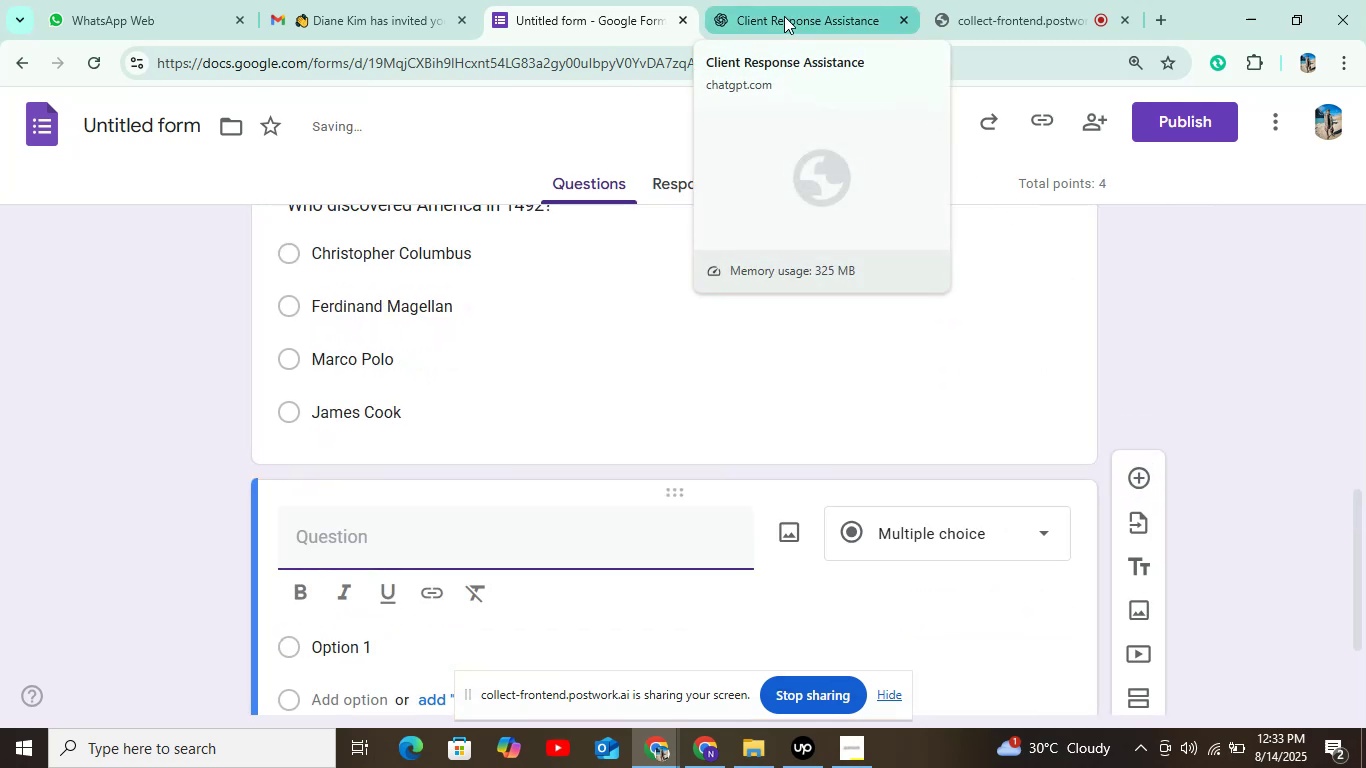 
scroll: coordinate [637, 311], scroll_direction: down, amount: 4.0
 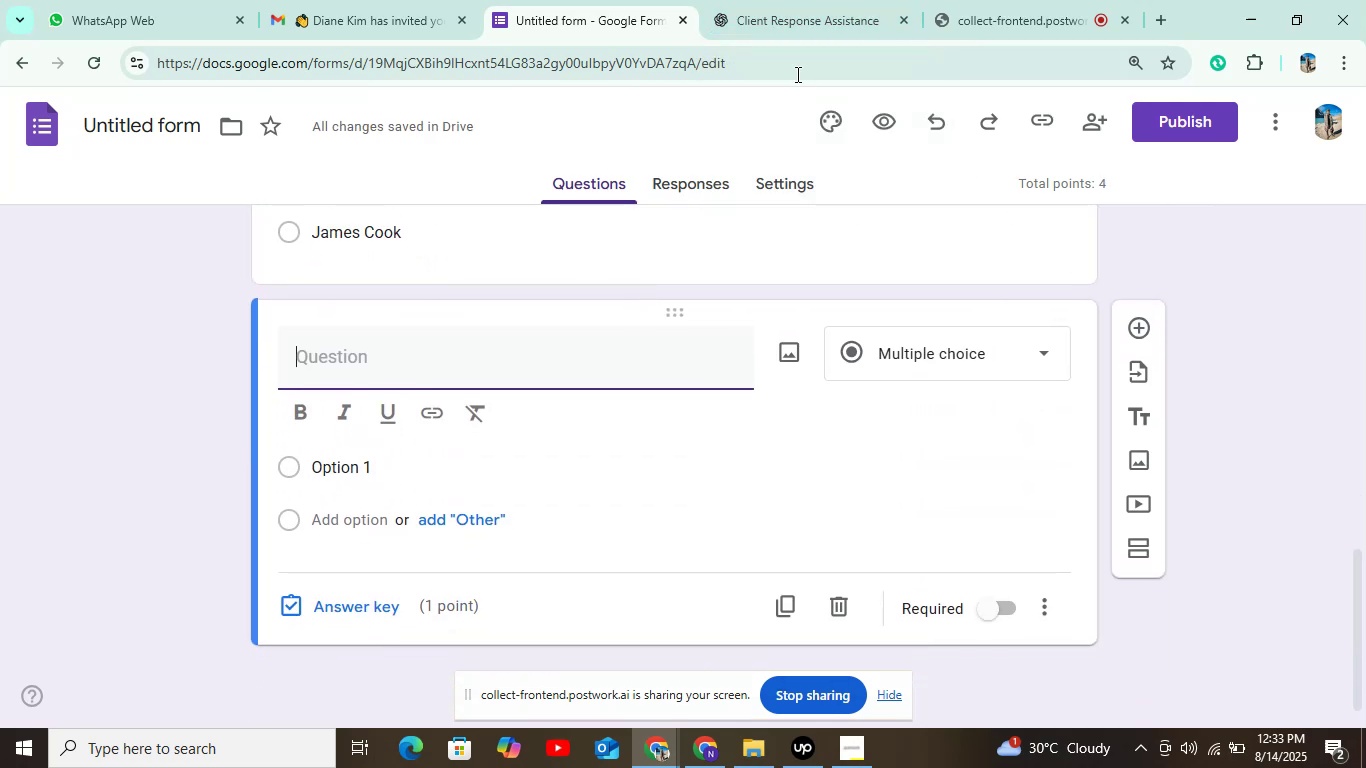 
left_click([790, 18])
 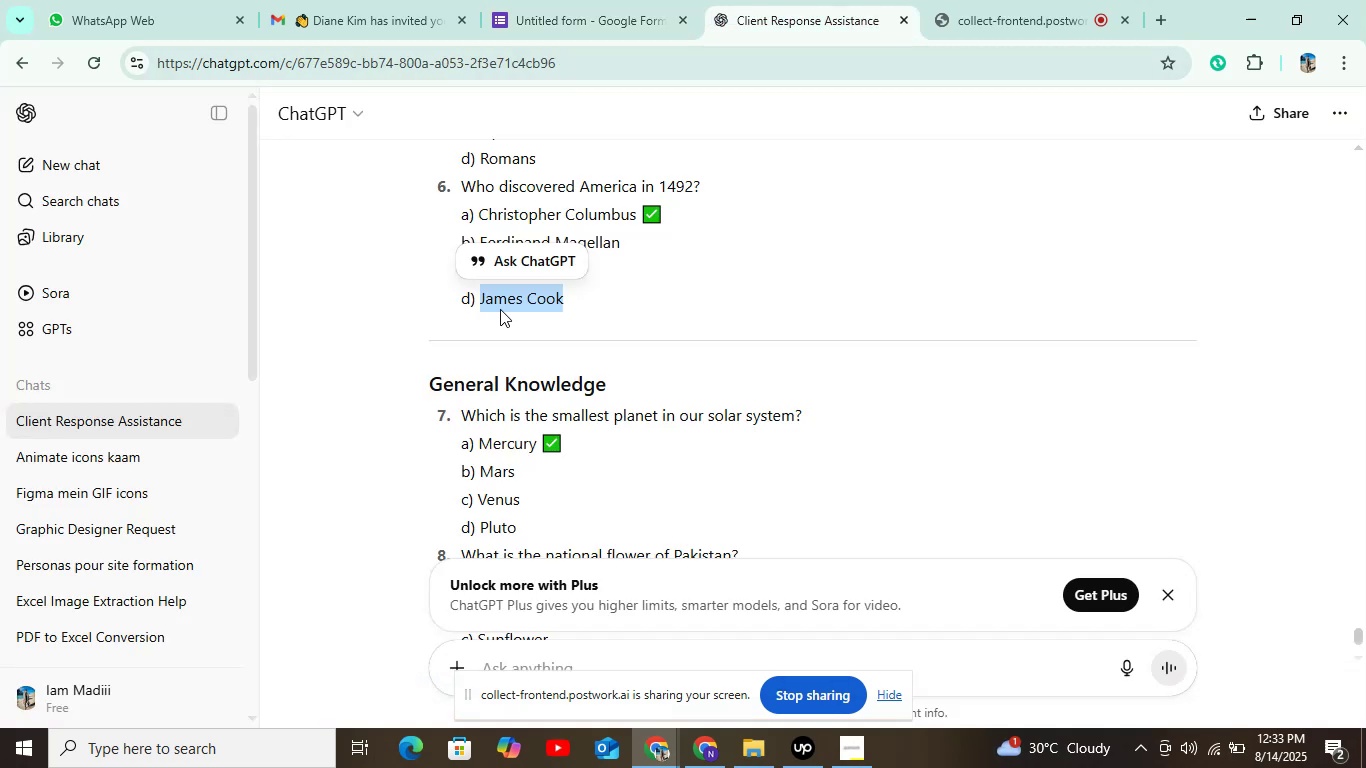 
left_click_drag(start_coordinate=[455, 411], to_coordinate=[834, 422])
 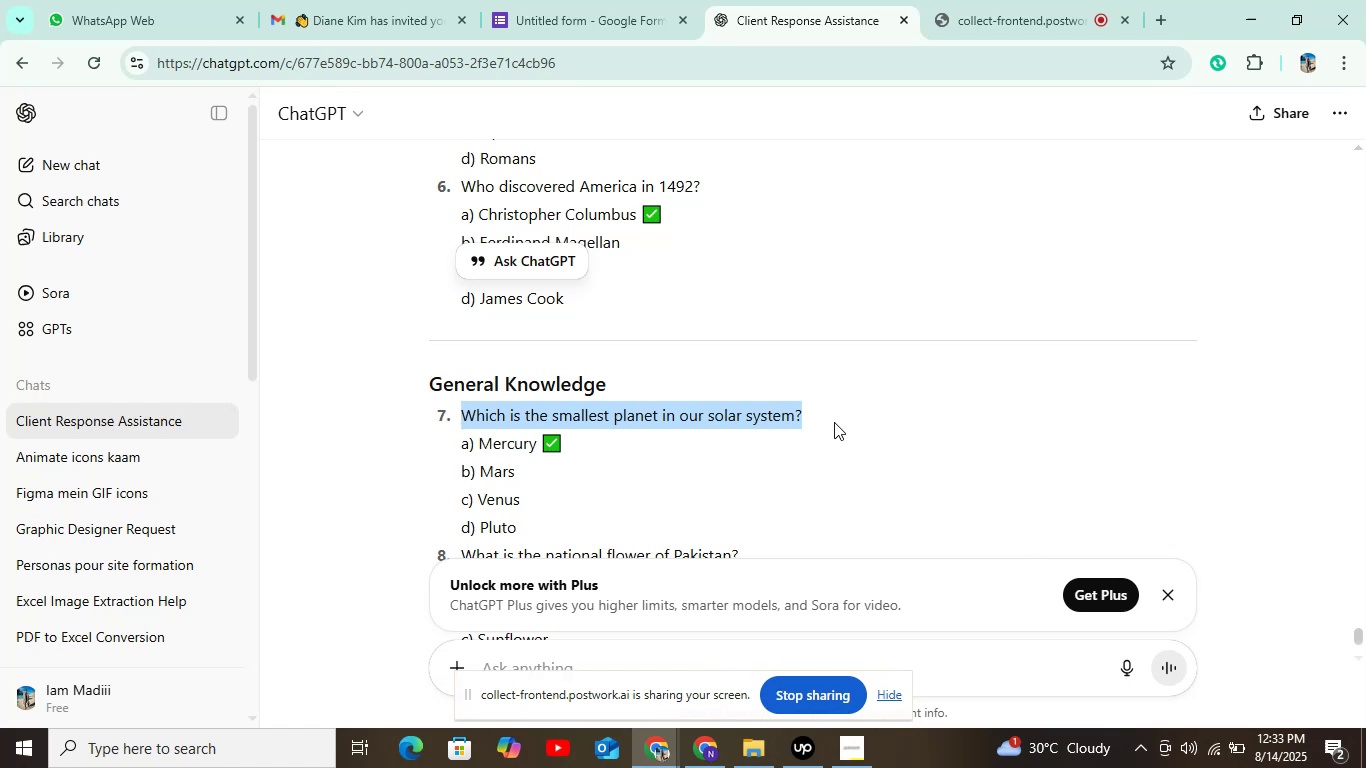 
key(Control+C)
 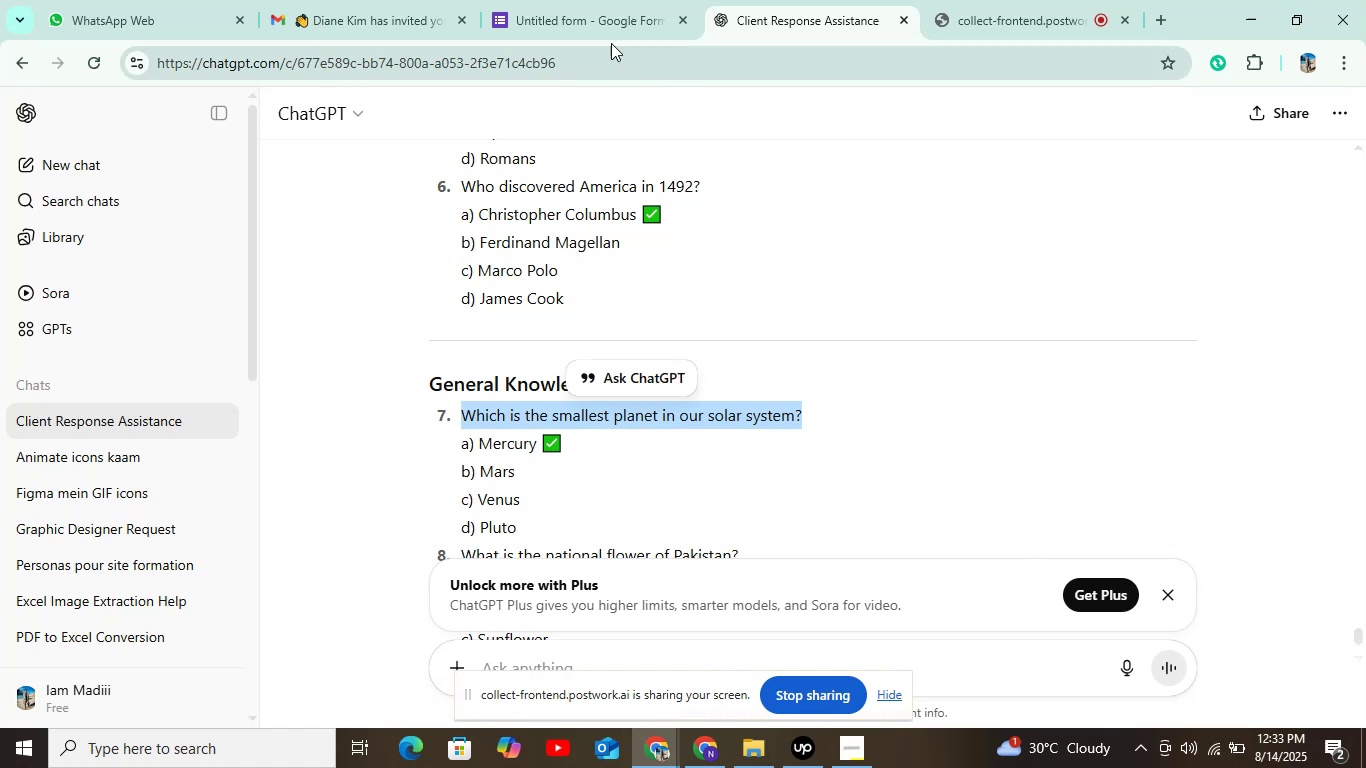 
left_click([595, 28])
 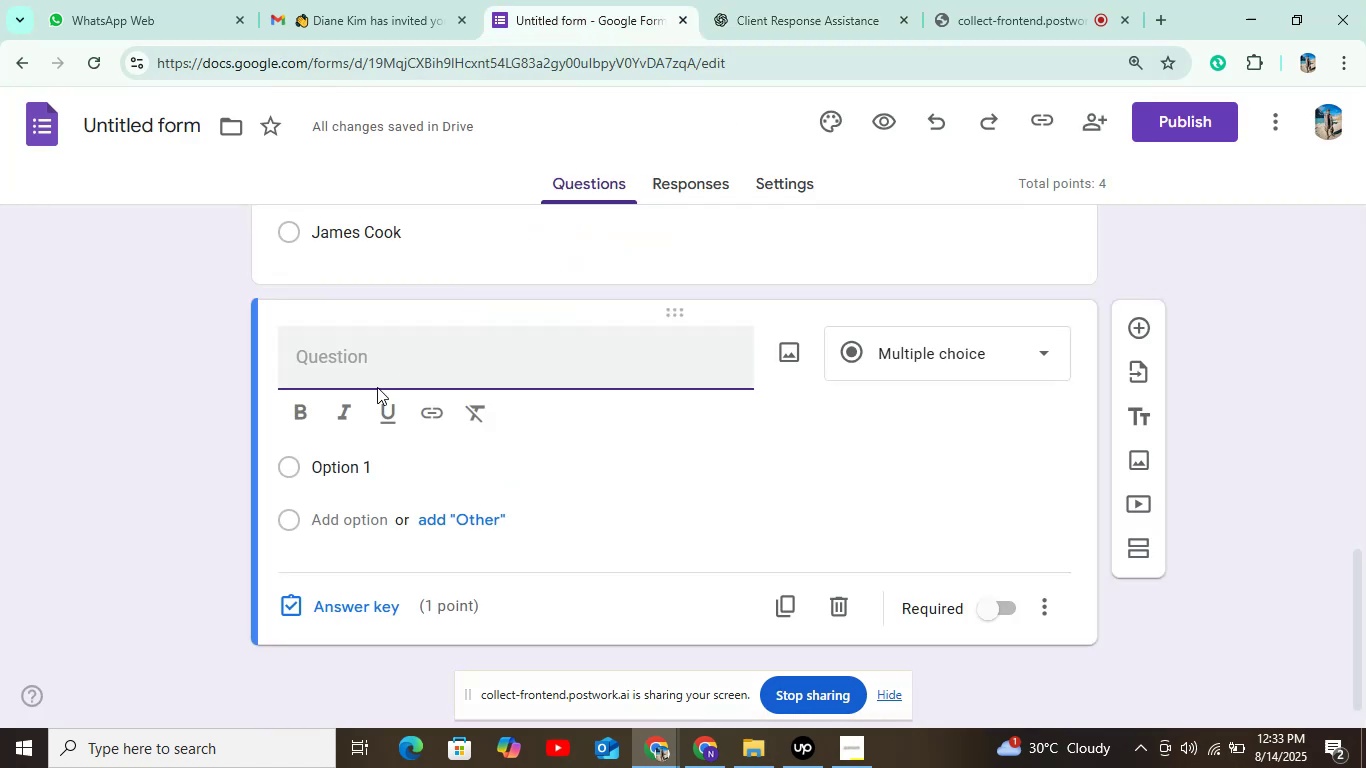 
key(Control+V)
 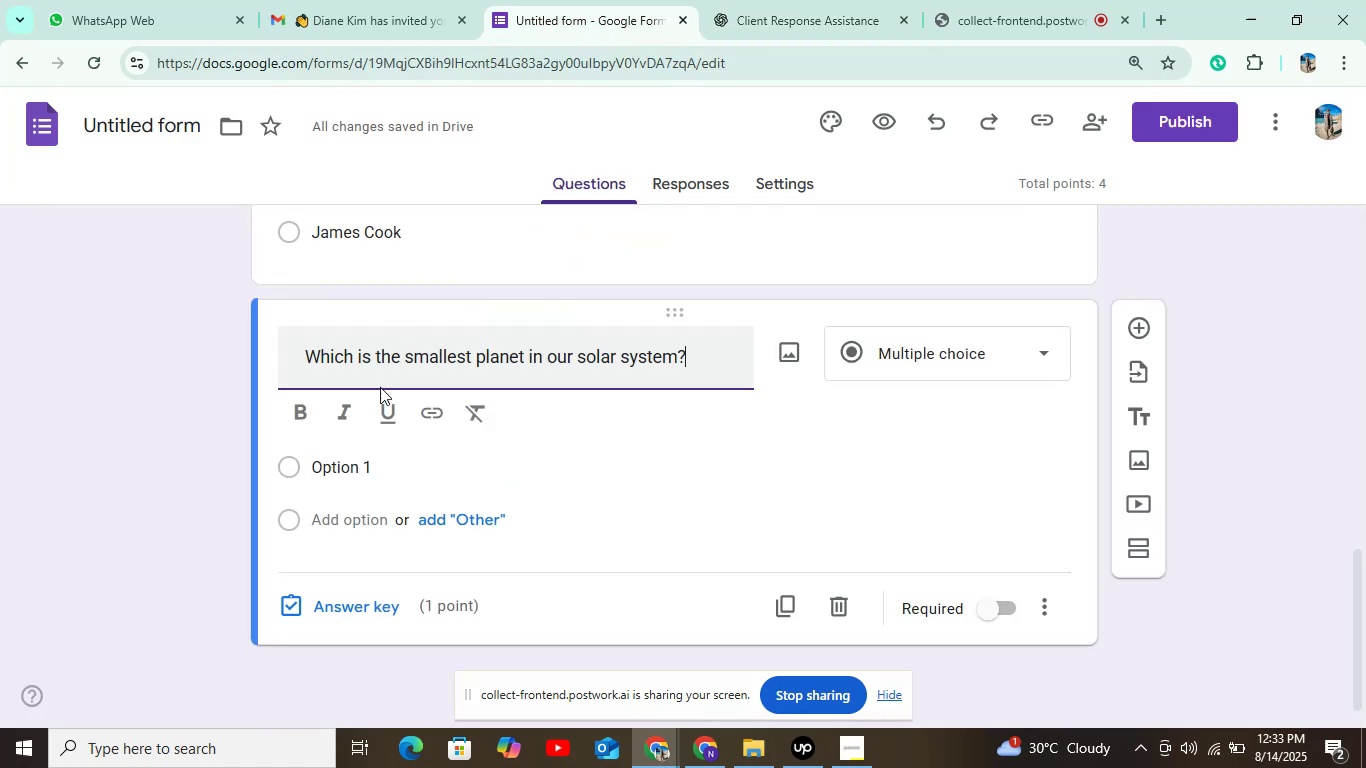 
scroll: coordinate [381, 402], scroll_direction: down, amount: 2.0
 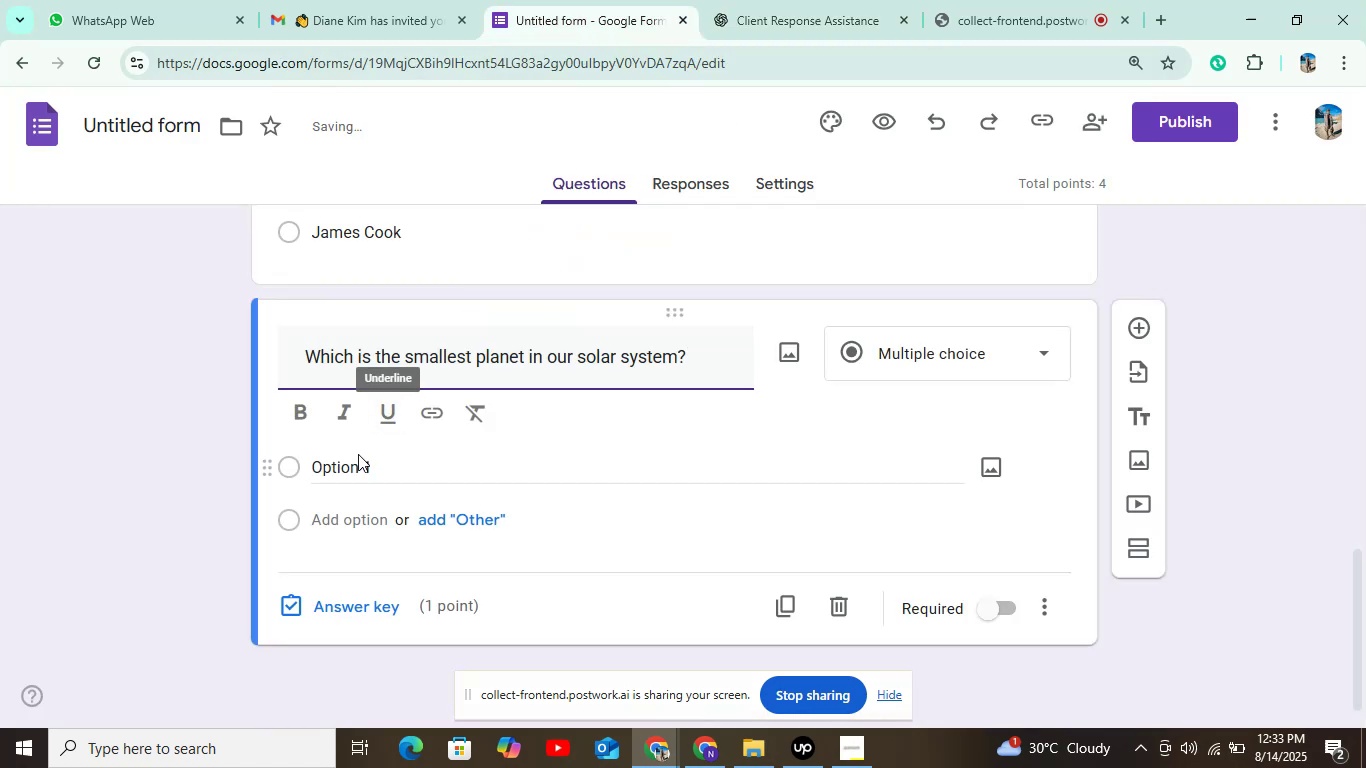 
left_click([358, 455])
 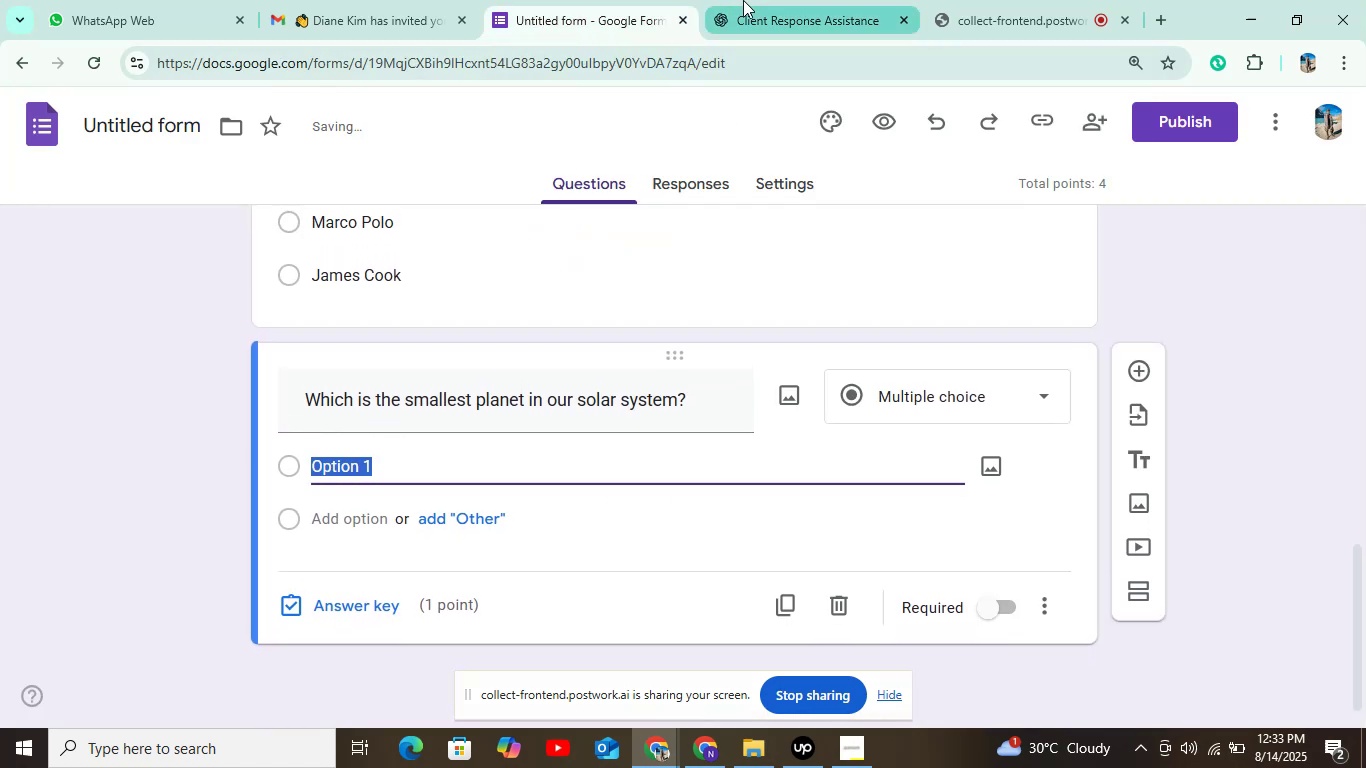 
left_click([750, 29])
 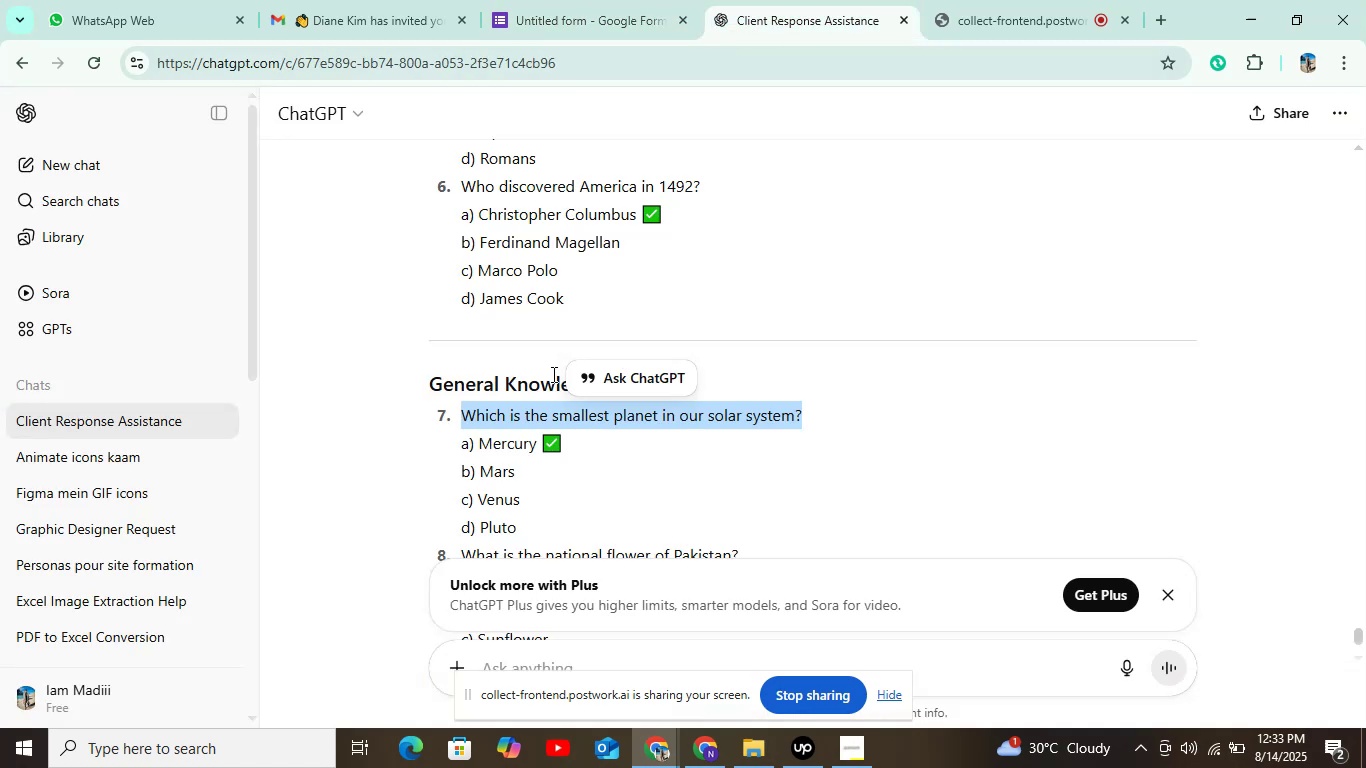 
left_click_drag(start_coordinate=[473, 450], to_coordinate=[540, 449])
 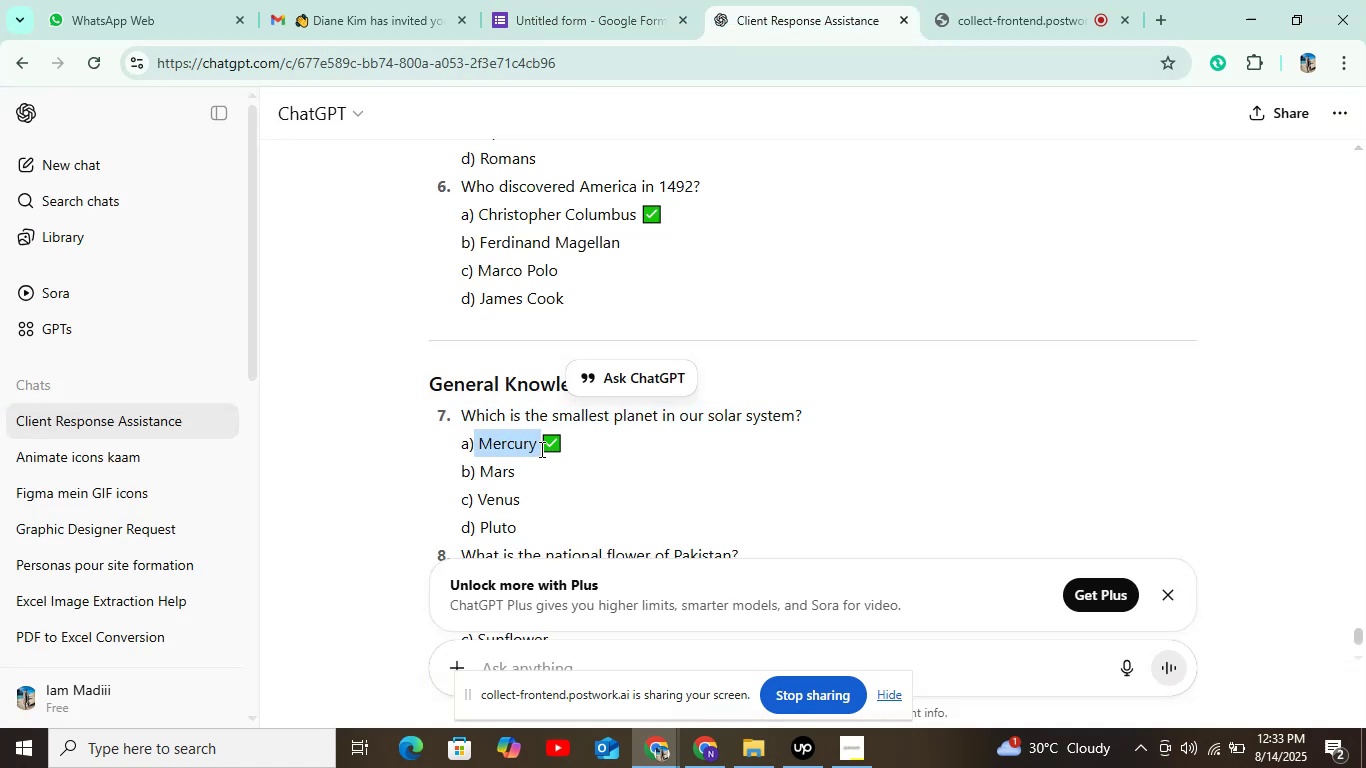 
key(Control+C)
 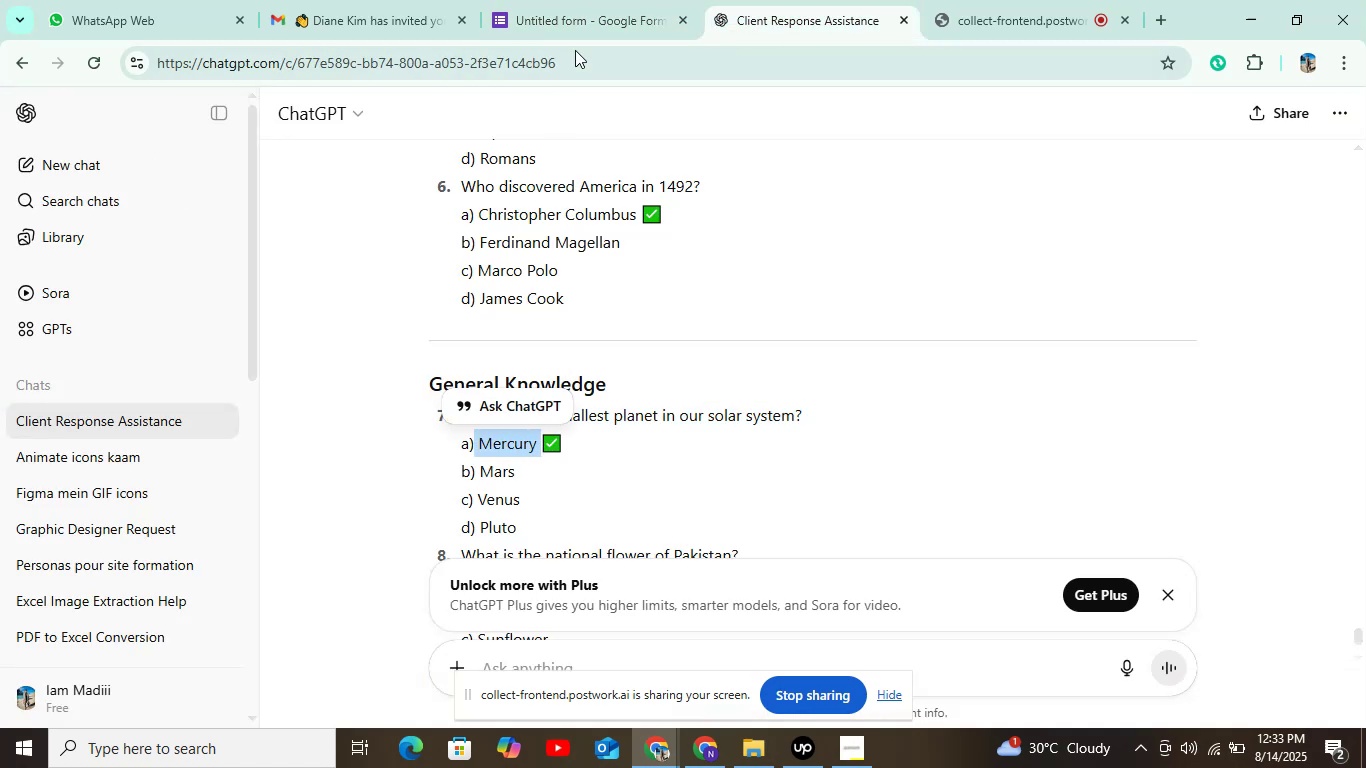 
left_click([590, 12])
 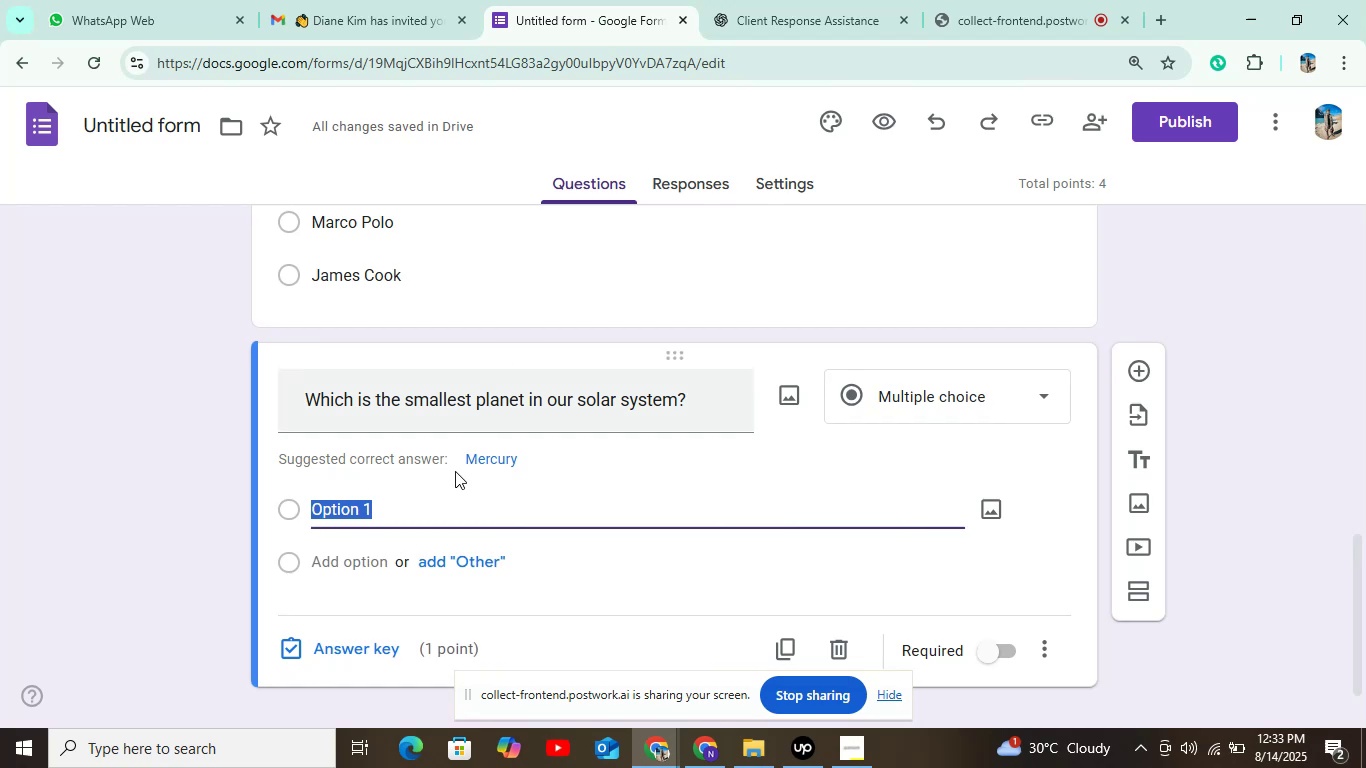 
key(Control+V)
 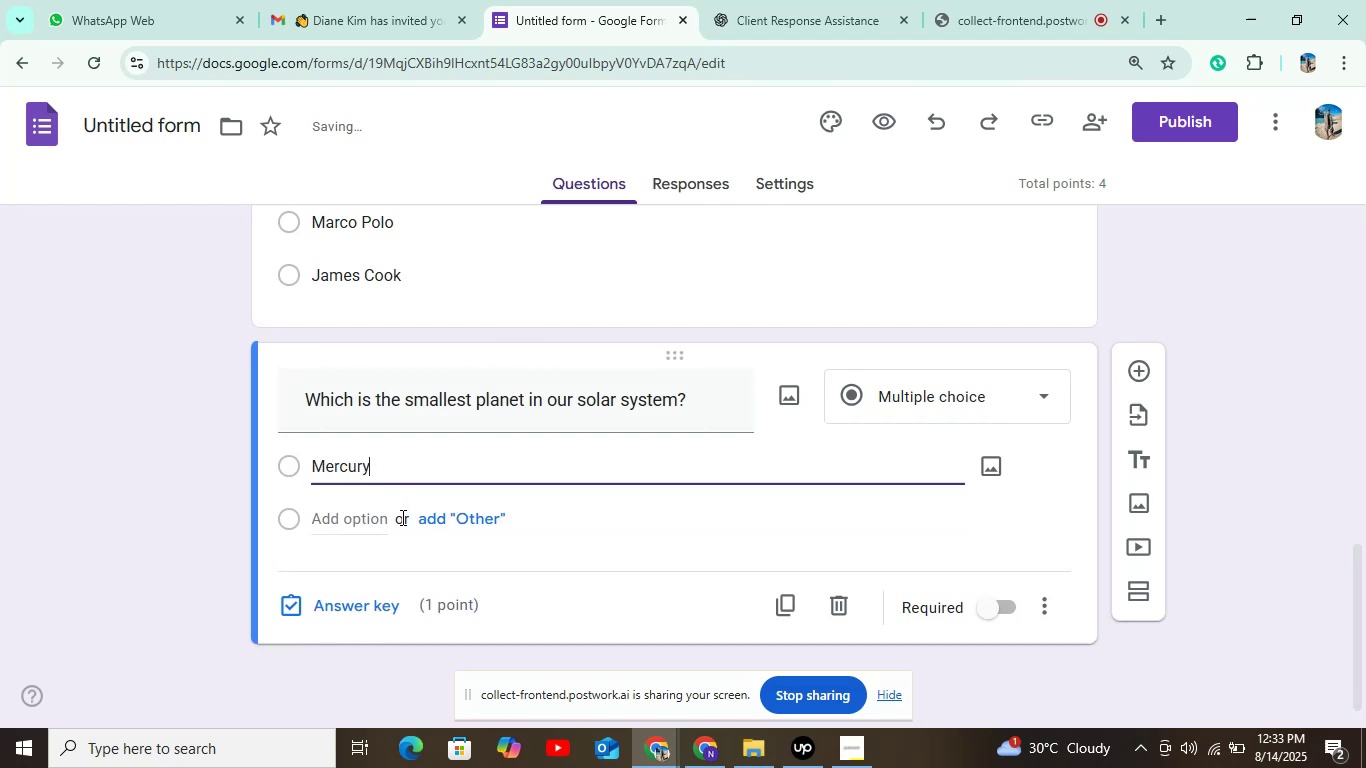 
scroll: coordinate [401, 518], scroll_direction: down, amount: 2.0
 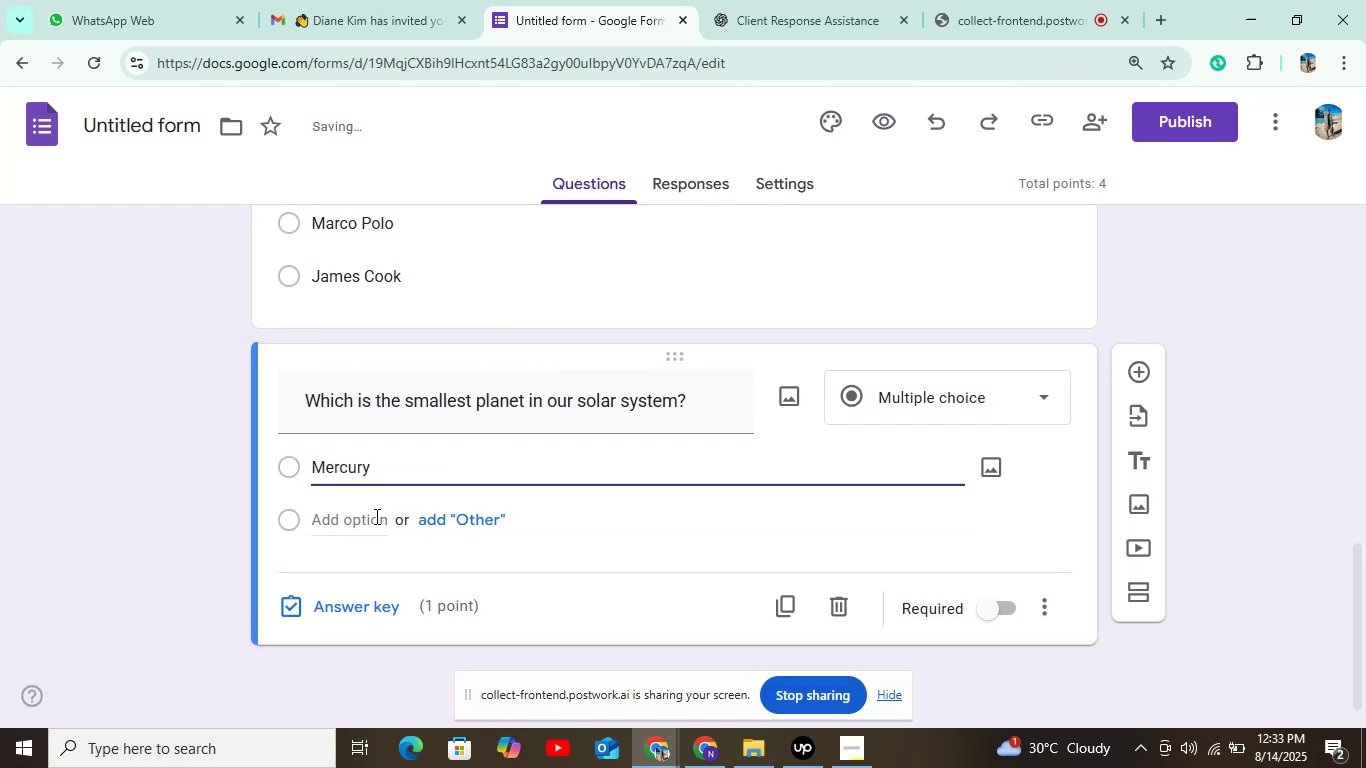 
left_click([371, 519])
 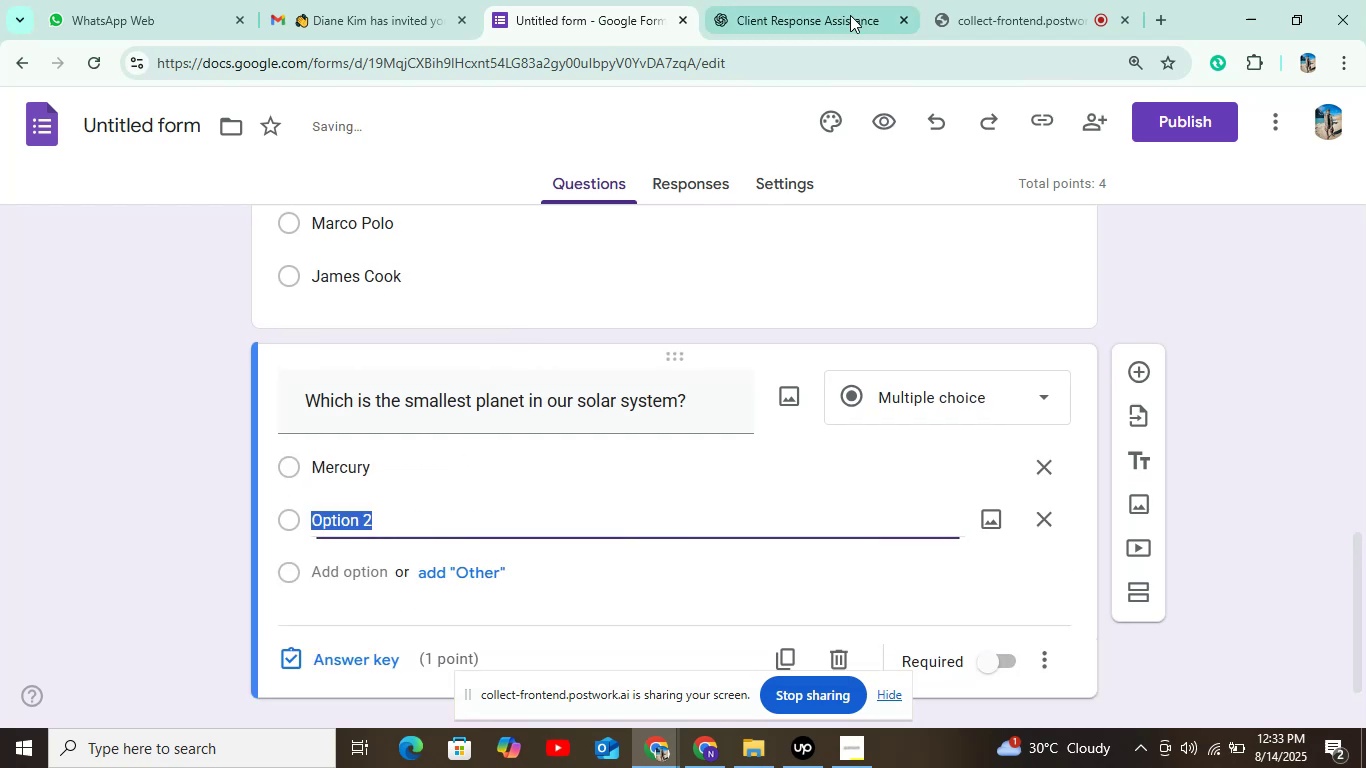 
left_click([853, 10])
 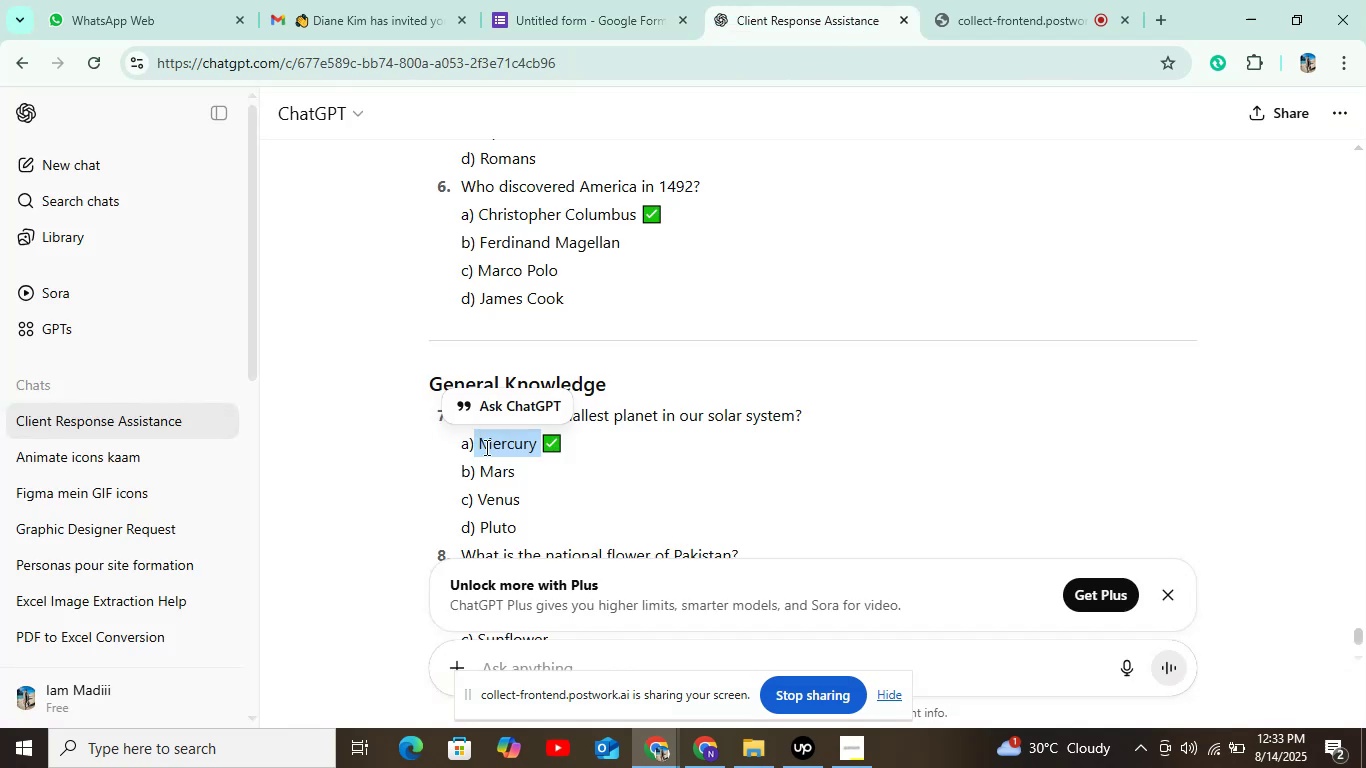 
left_click_drag(start_coordinate=[482, 470], to_coordinate=[510, 472])
 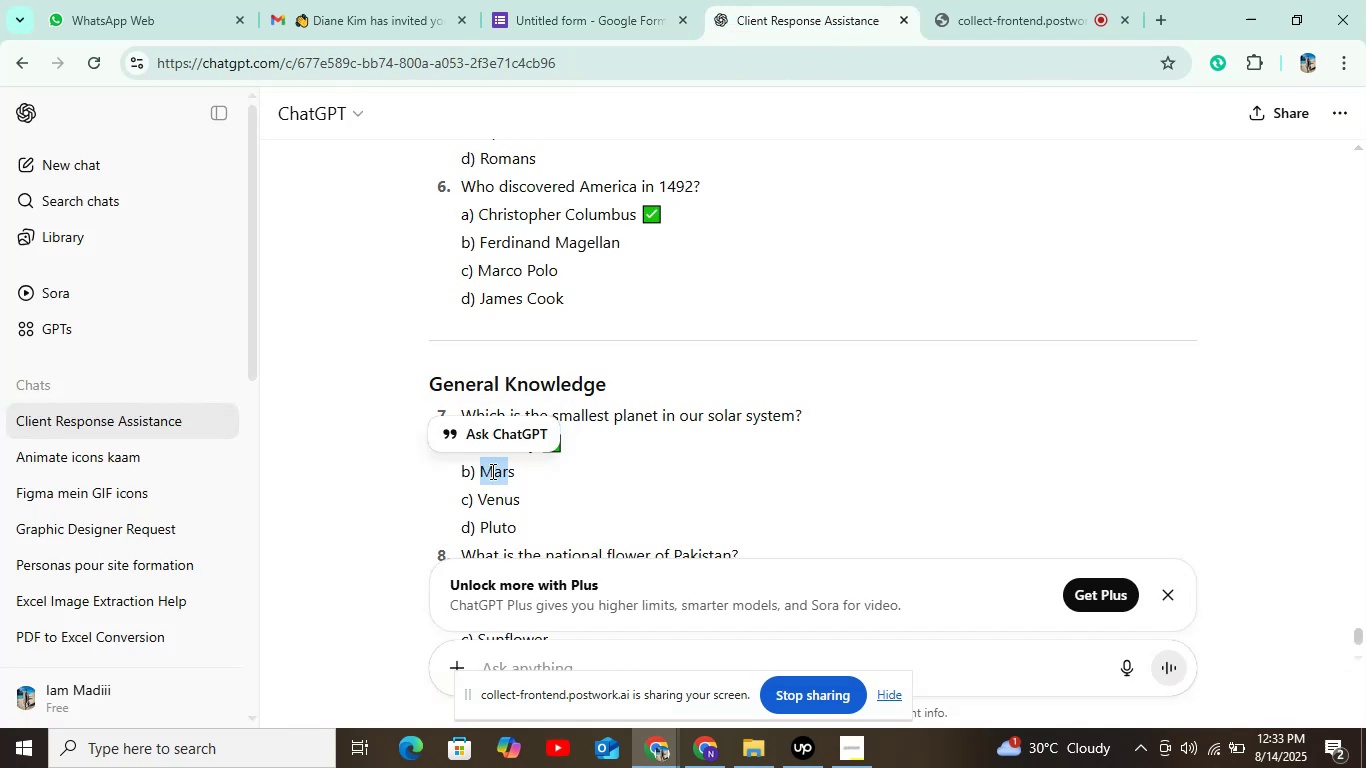 
left_click([537, 466])
 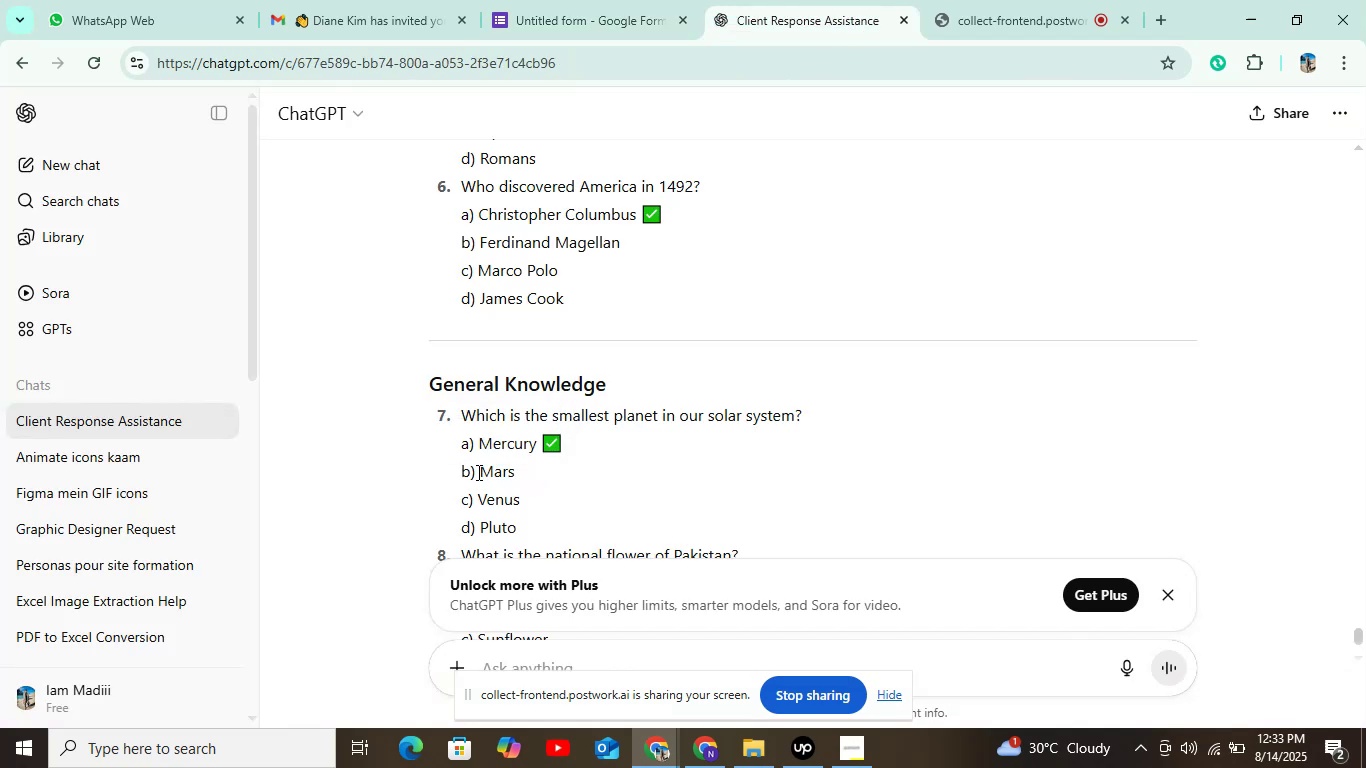 
left_click_drag(start_coordinate=[467, 472], to_coordinate=[537, 467])
 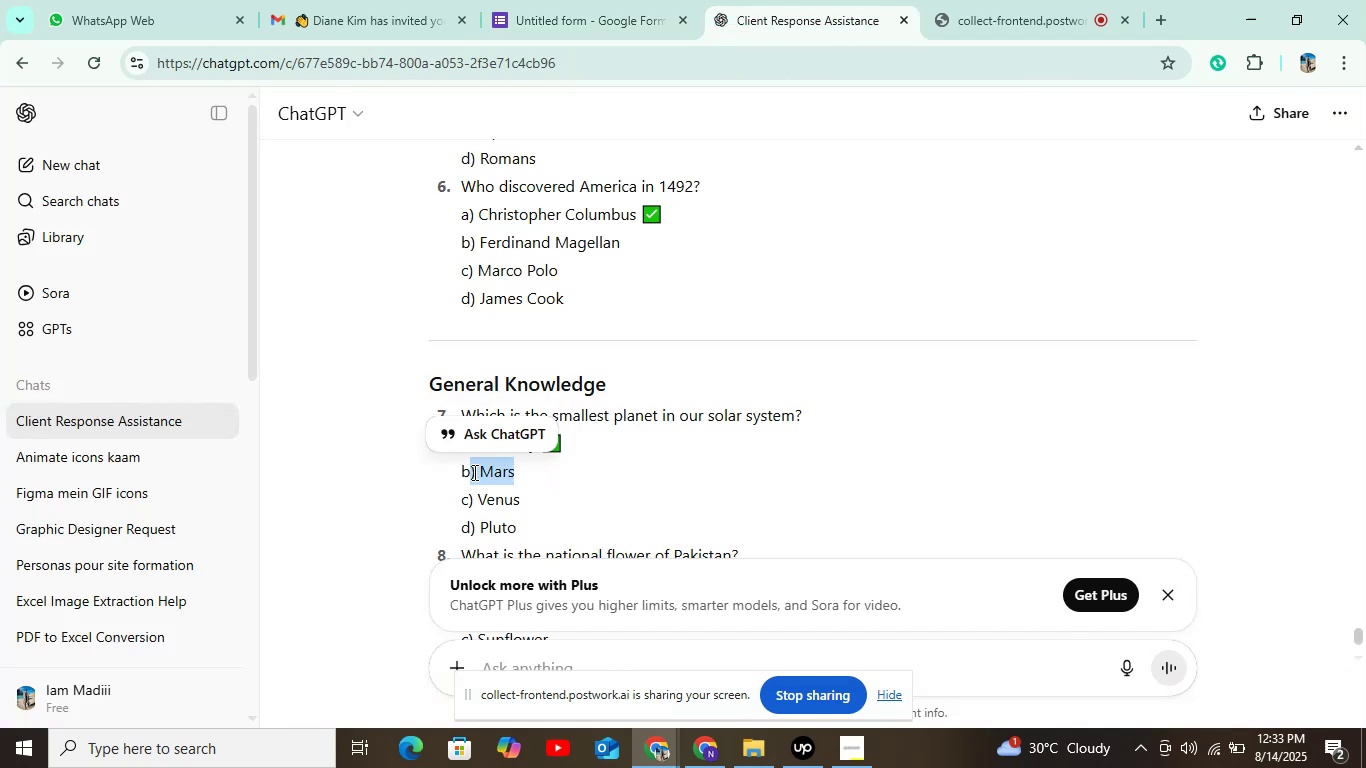 
left_click_drag(start_coordinate=[572, 467], to_coordinate=[567, 471])
 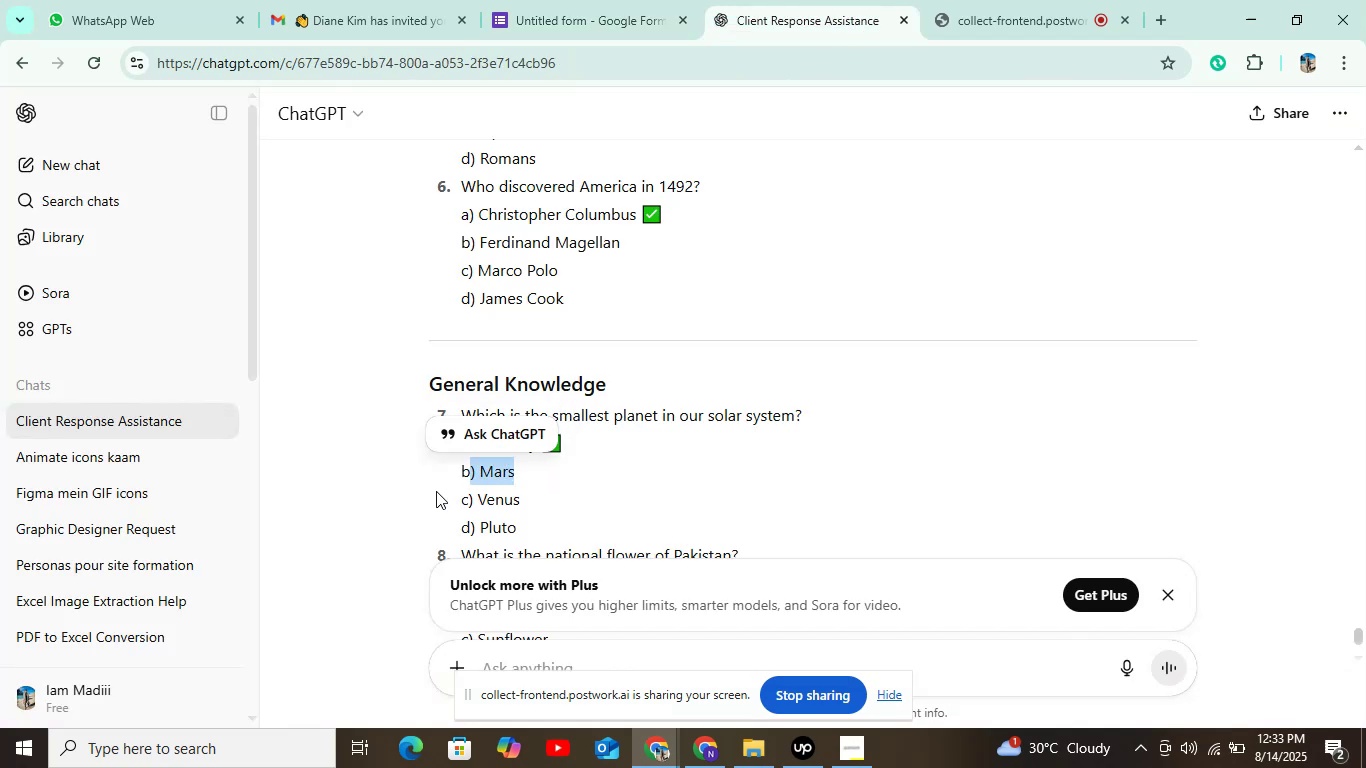 
double_click([434, 491])
 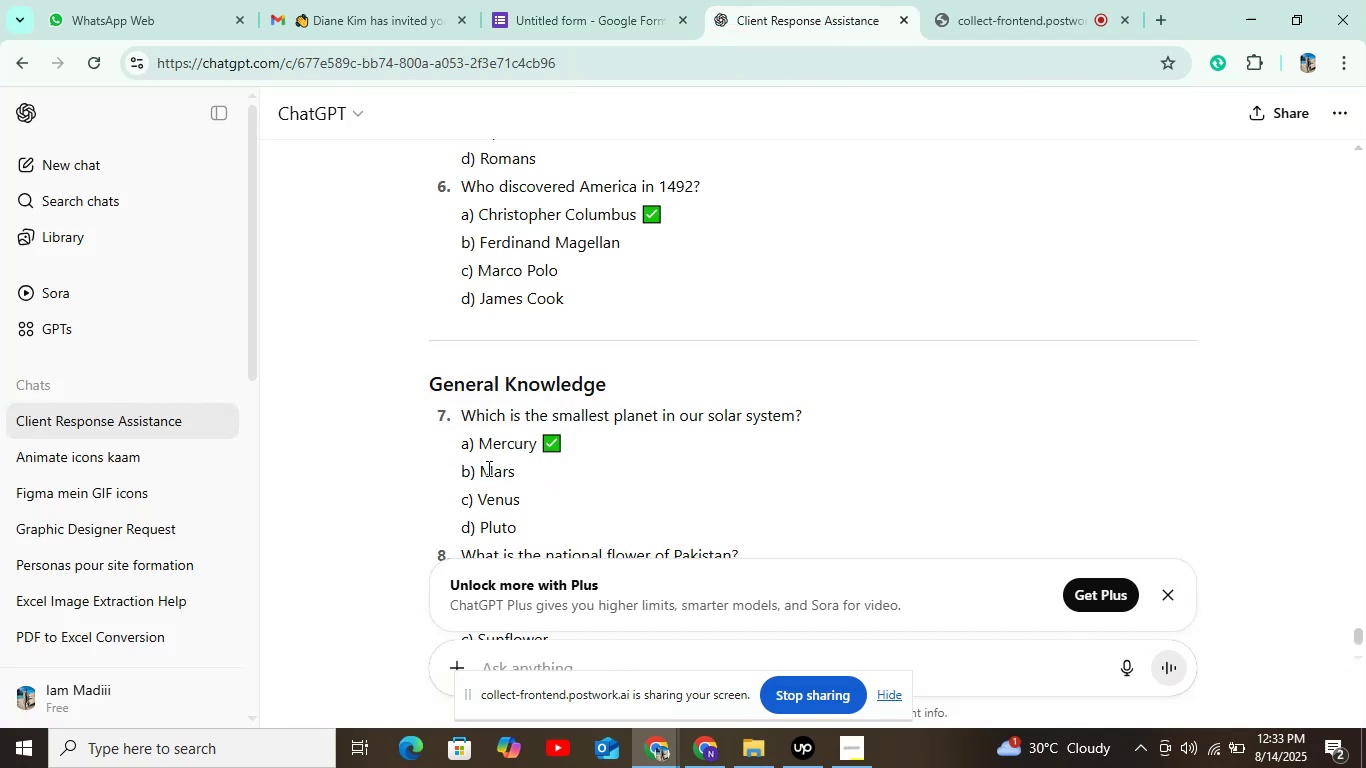 
left_click_drag(start_coordinate=[479, 472], to_coordinate=[529, 474])
 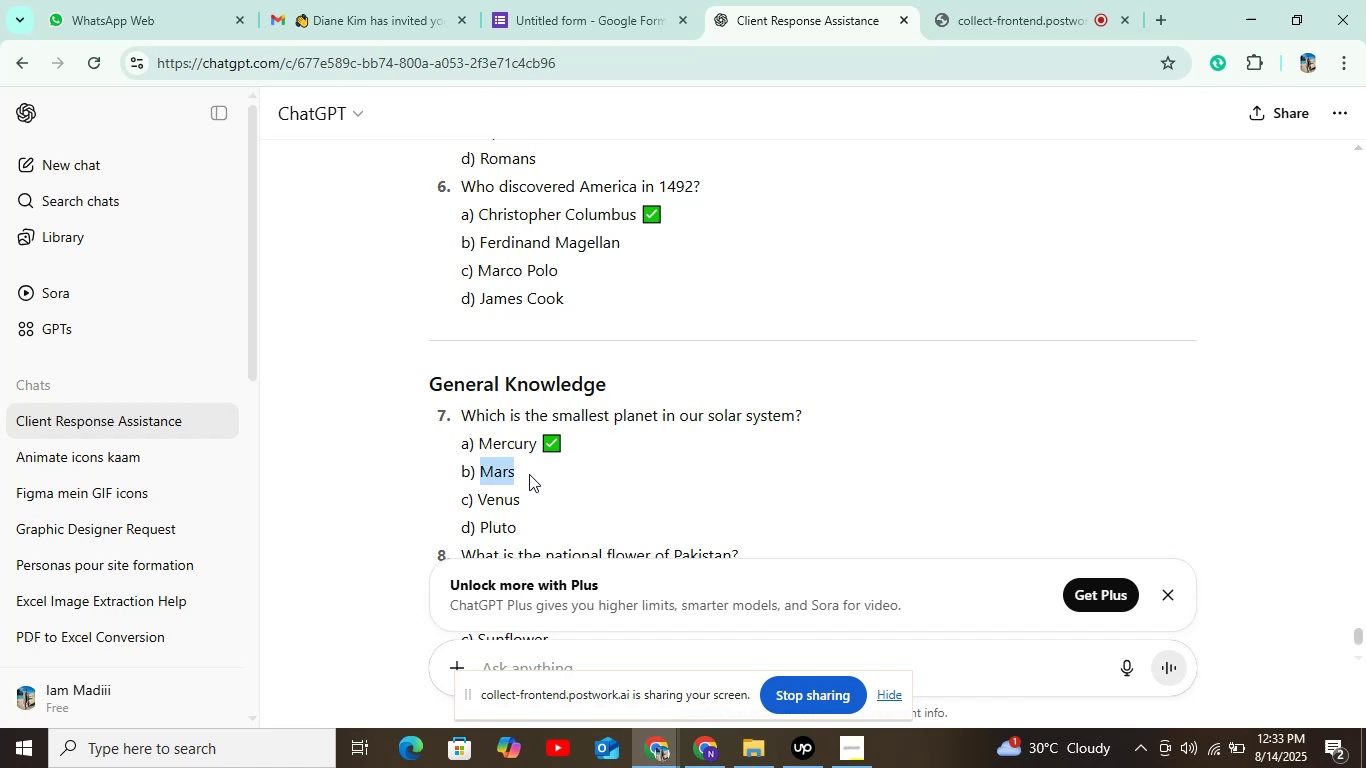 
key(Control+C)
 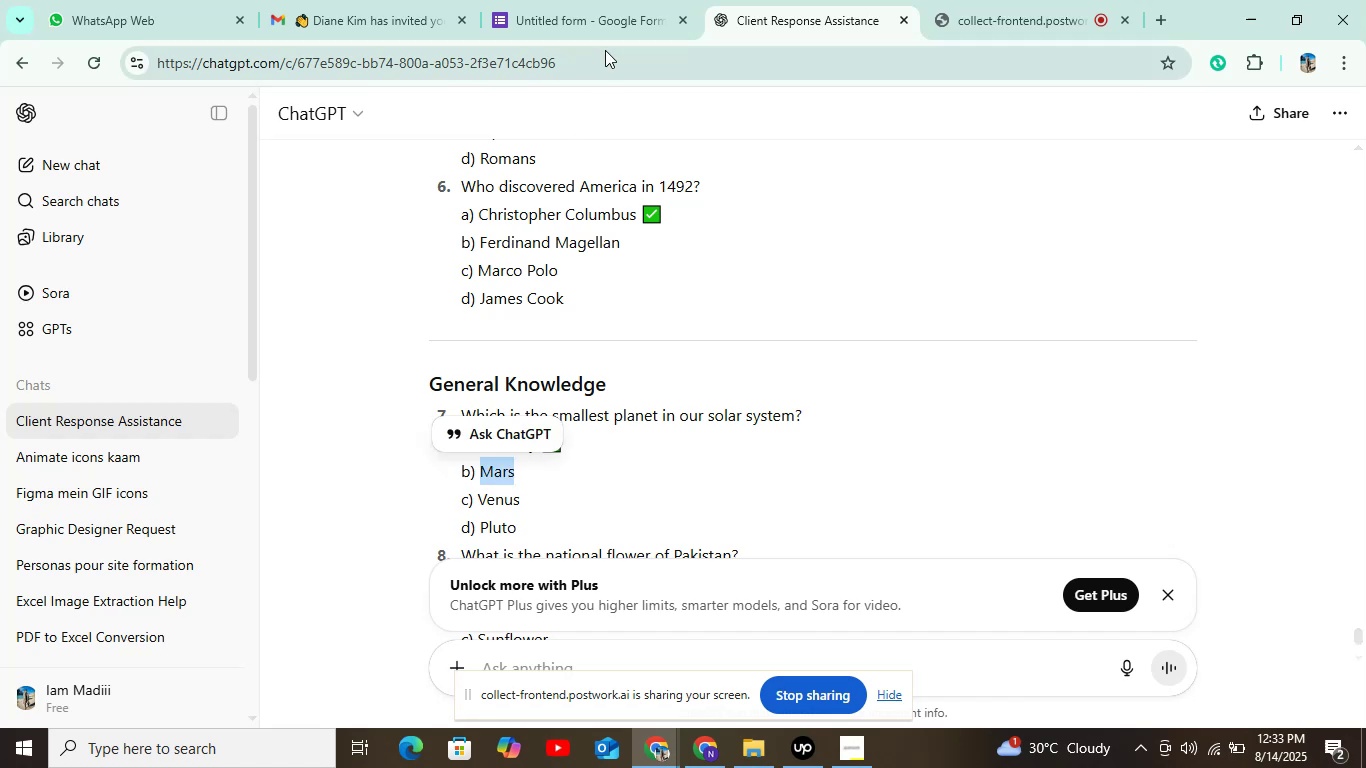 
left_click([605, 27])
 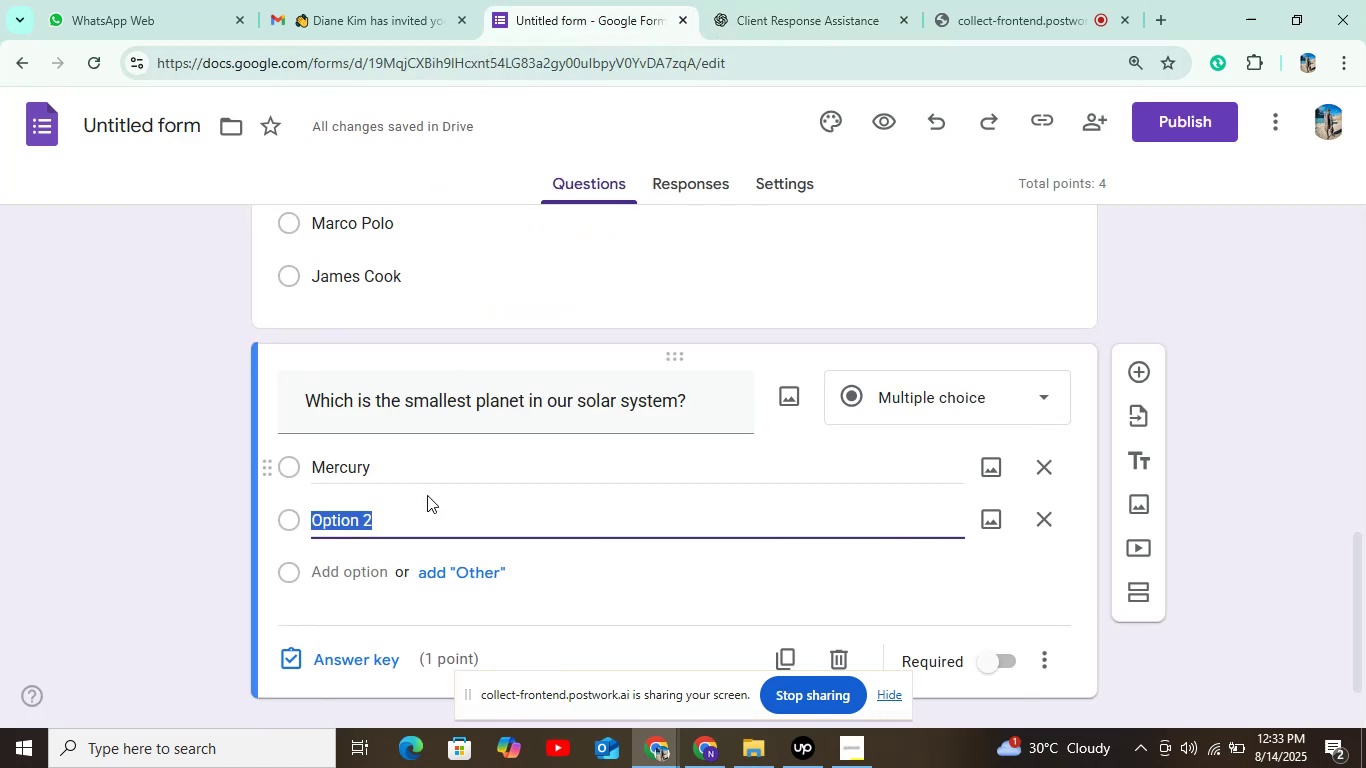 
key(Control+V)
 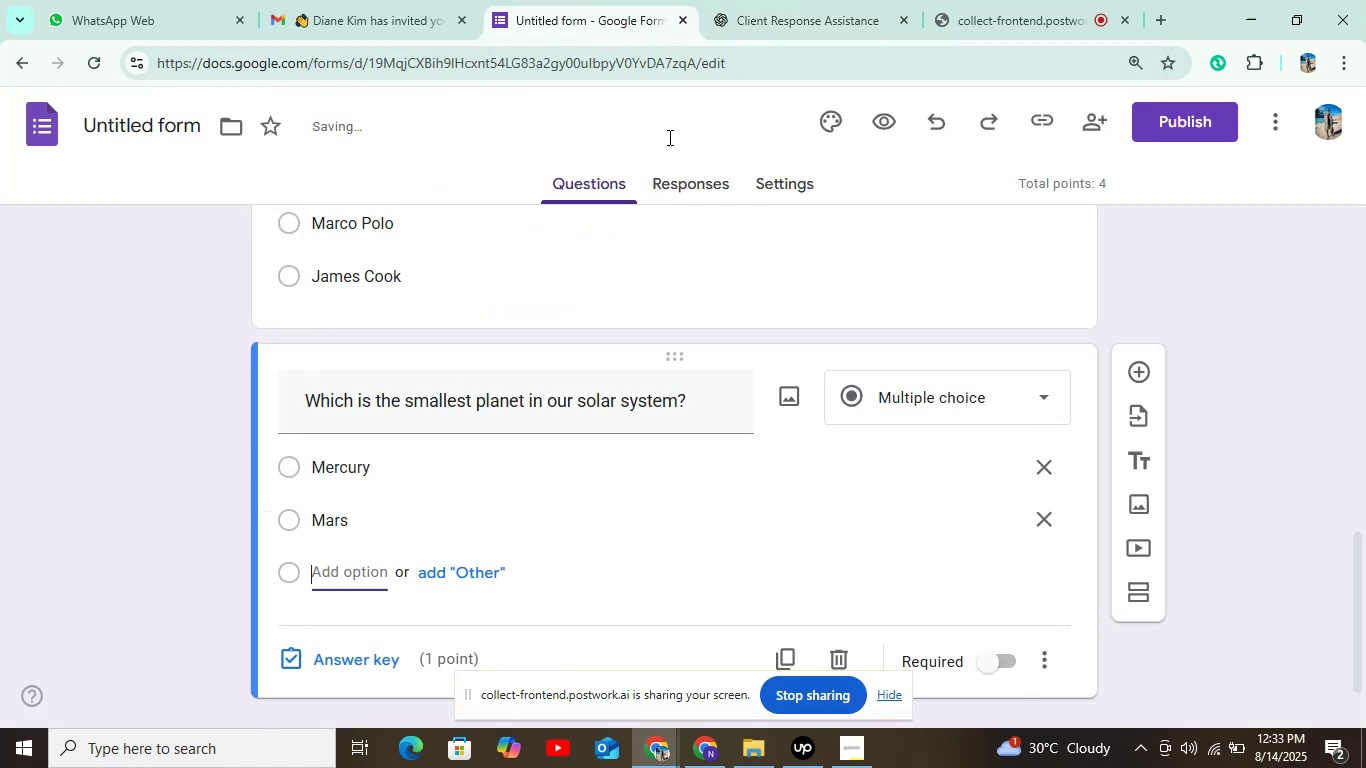 
left_click([729, 13])
 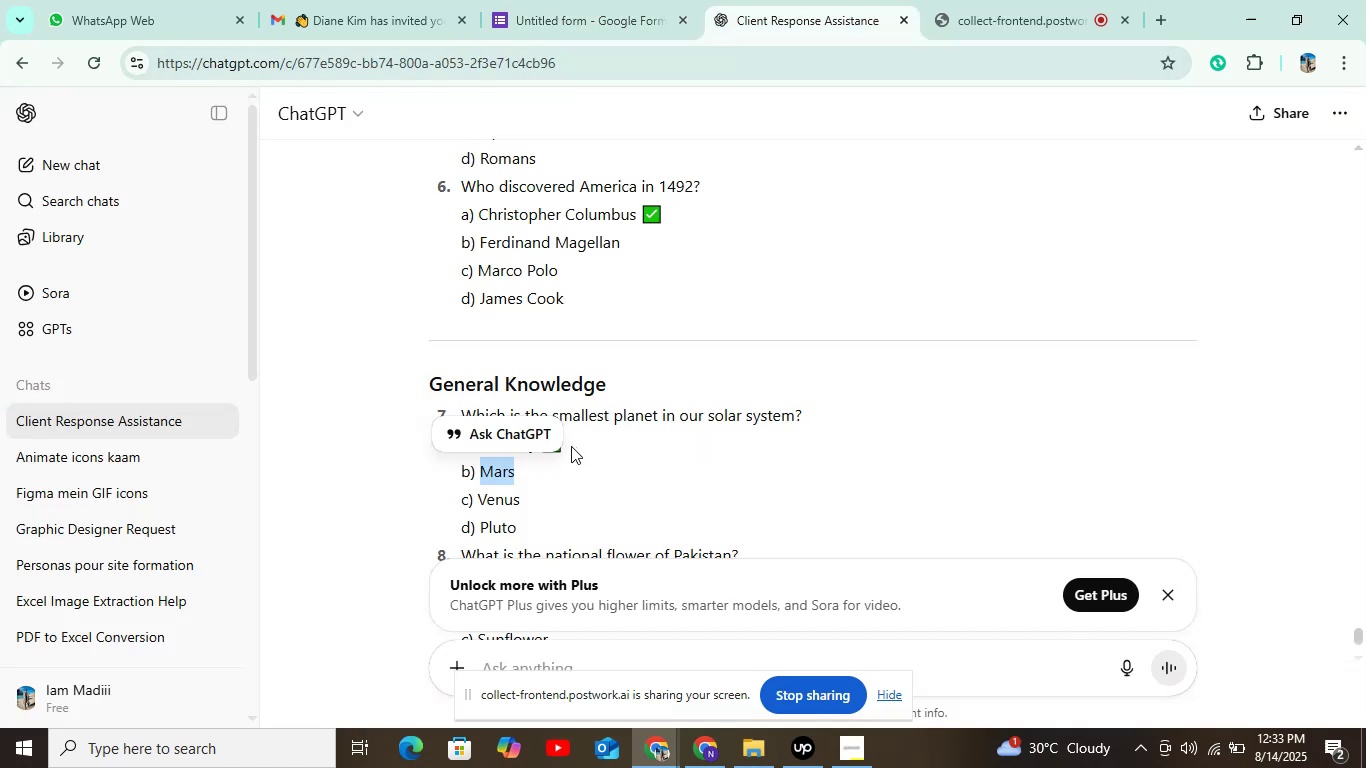 
left_click_drag(start_coordinate=[477, 488], to_coordinate=[526, 493])
 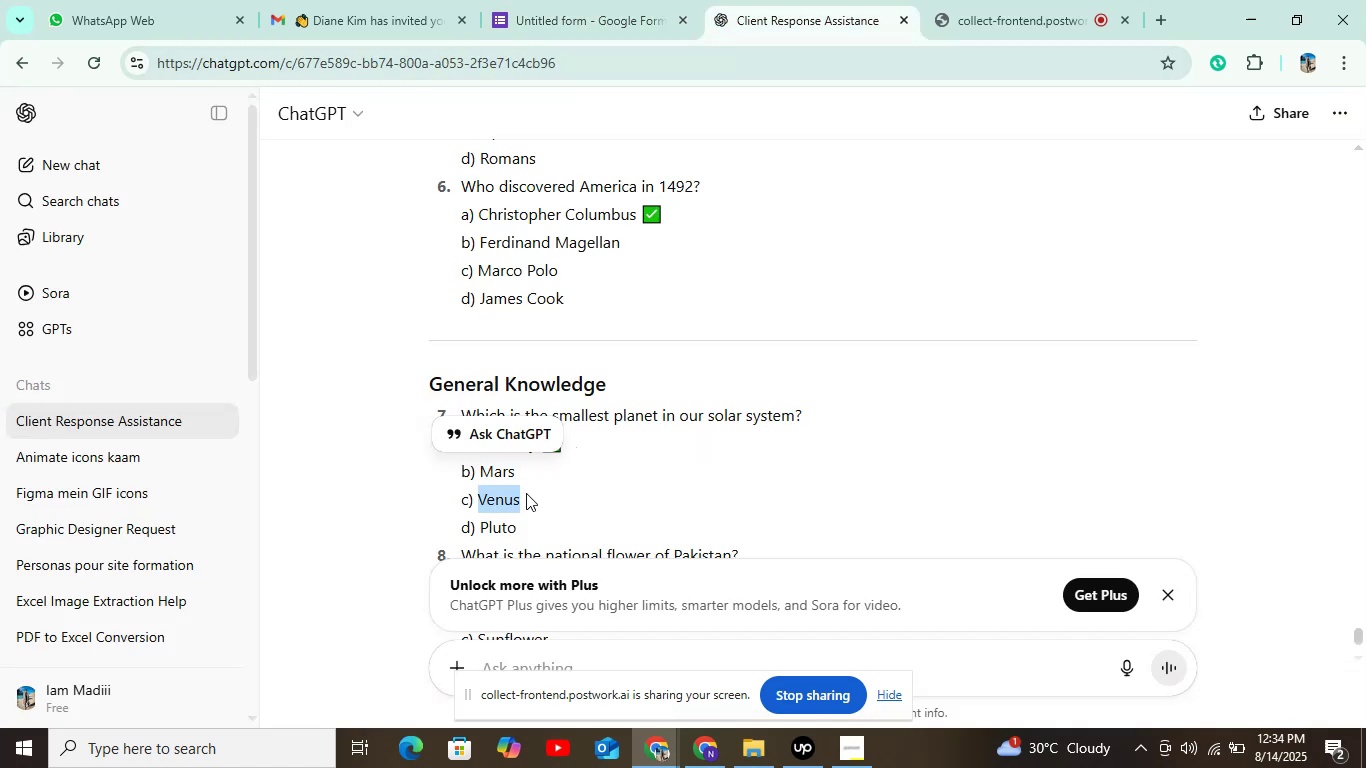 
key(Control+C)
 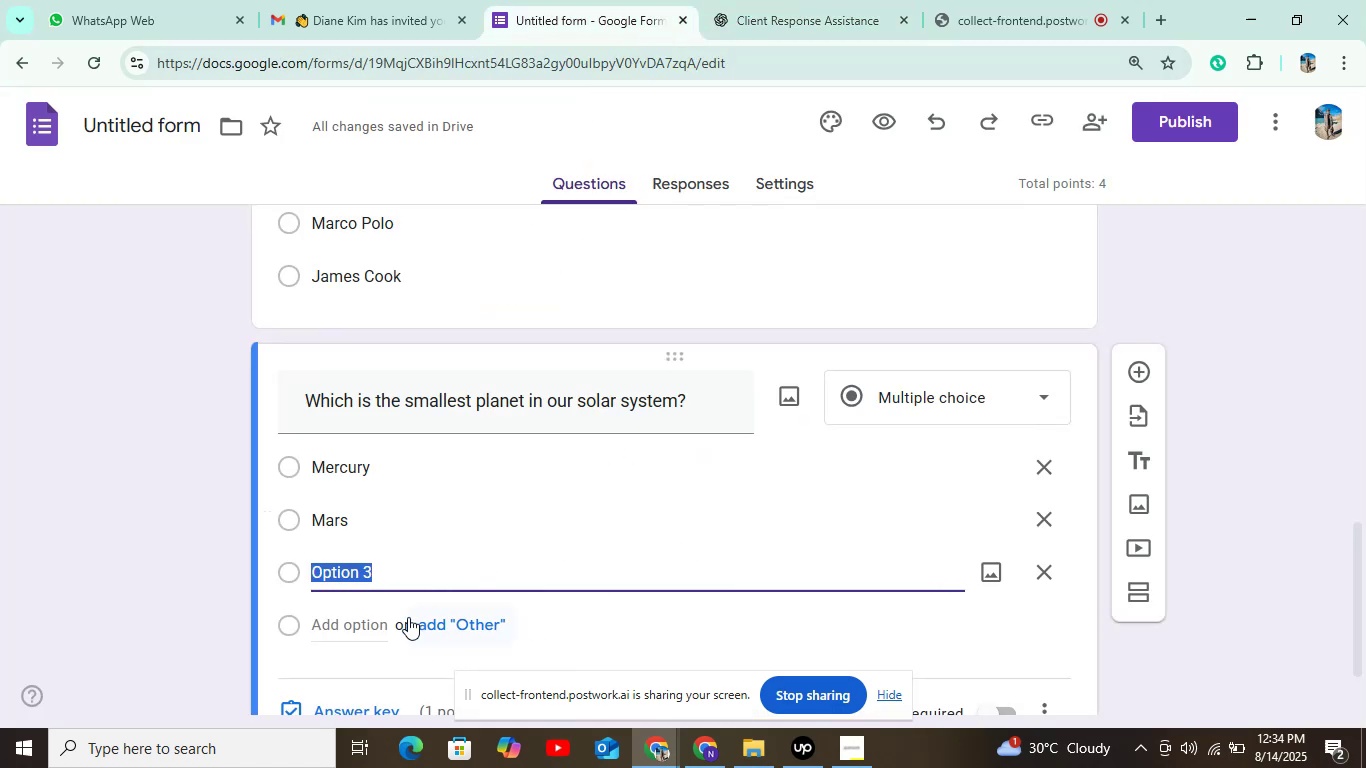 
key(Control+V)
 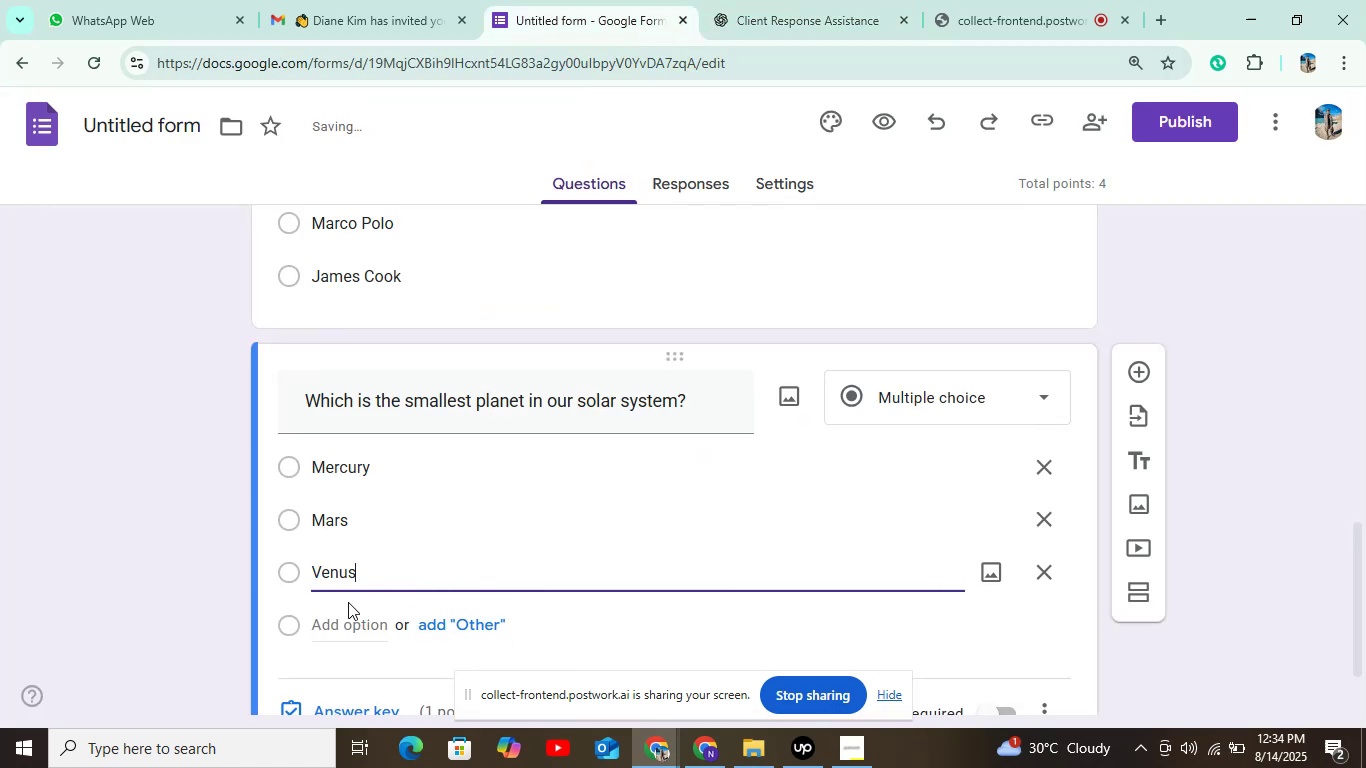 
left_click([343, 626])
 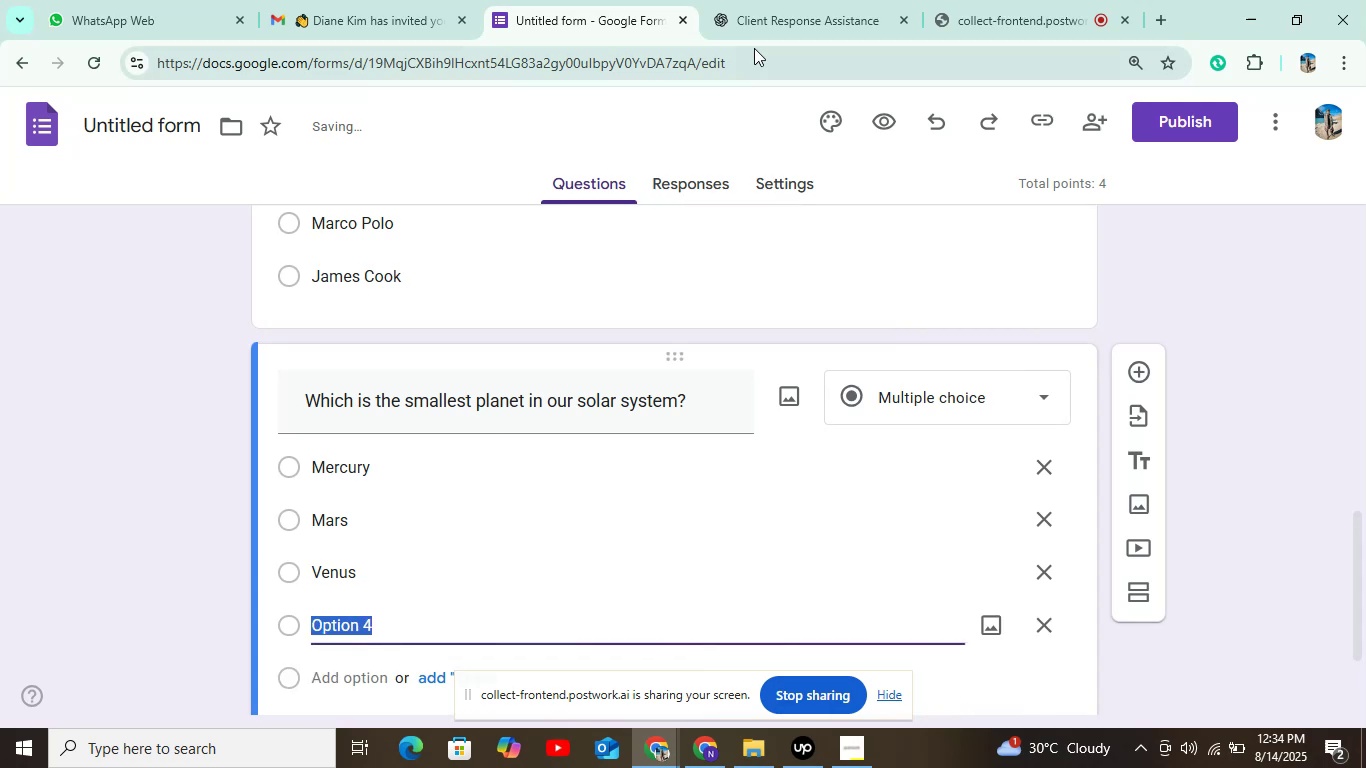 
left_click([780, 14])
 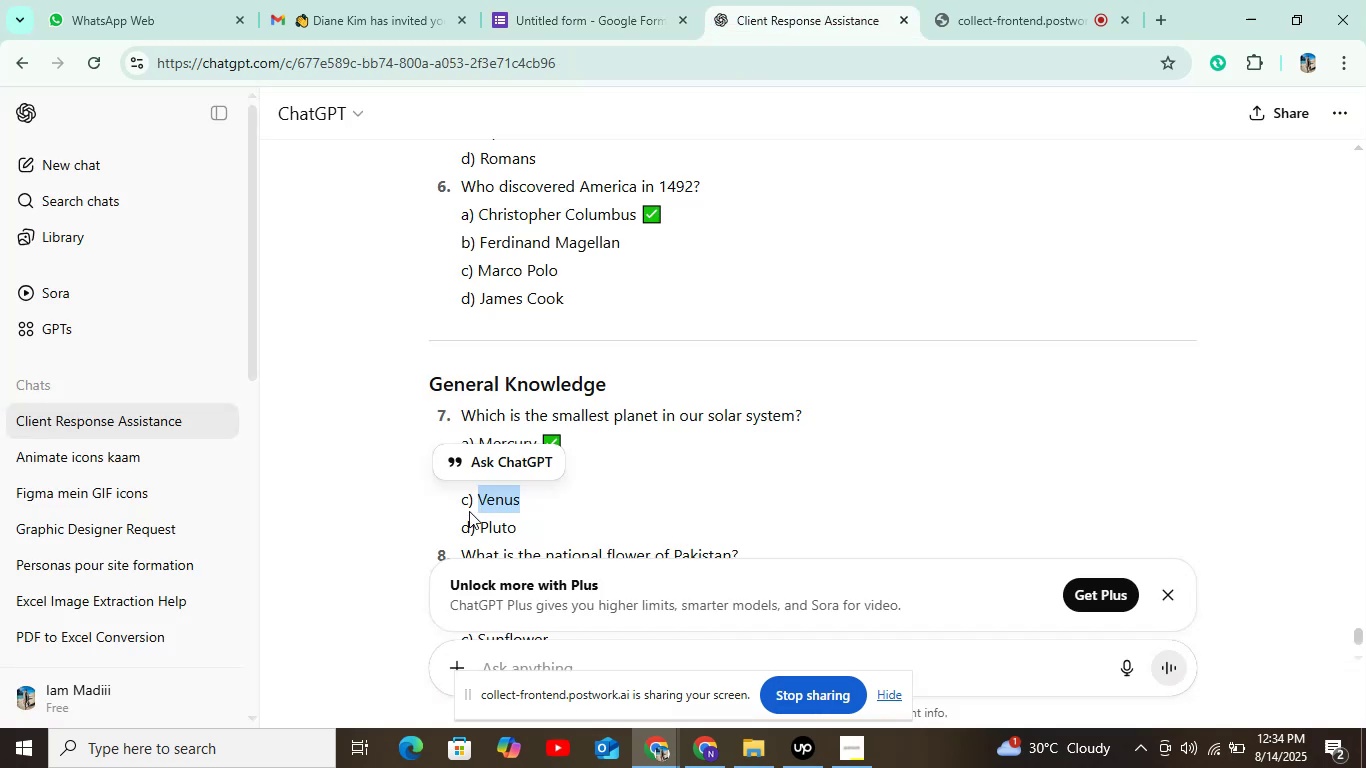 
left_click_drag(start_coordinate=[474, 520], to_coordinate=[531, 524])
 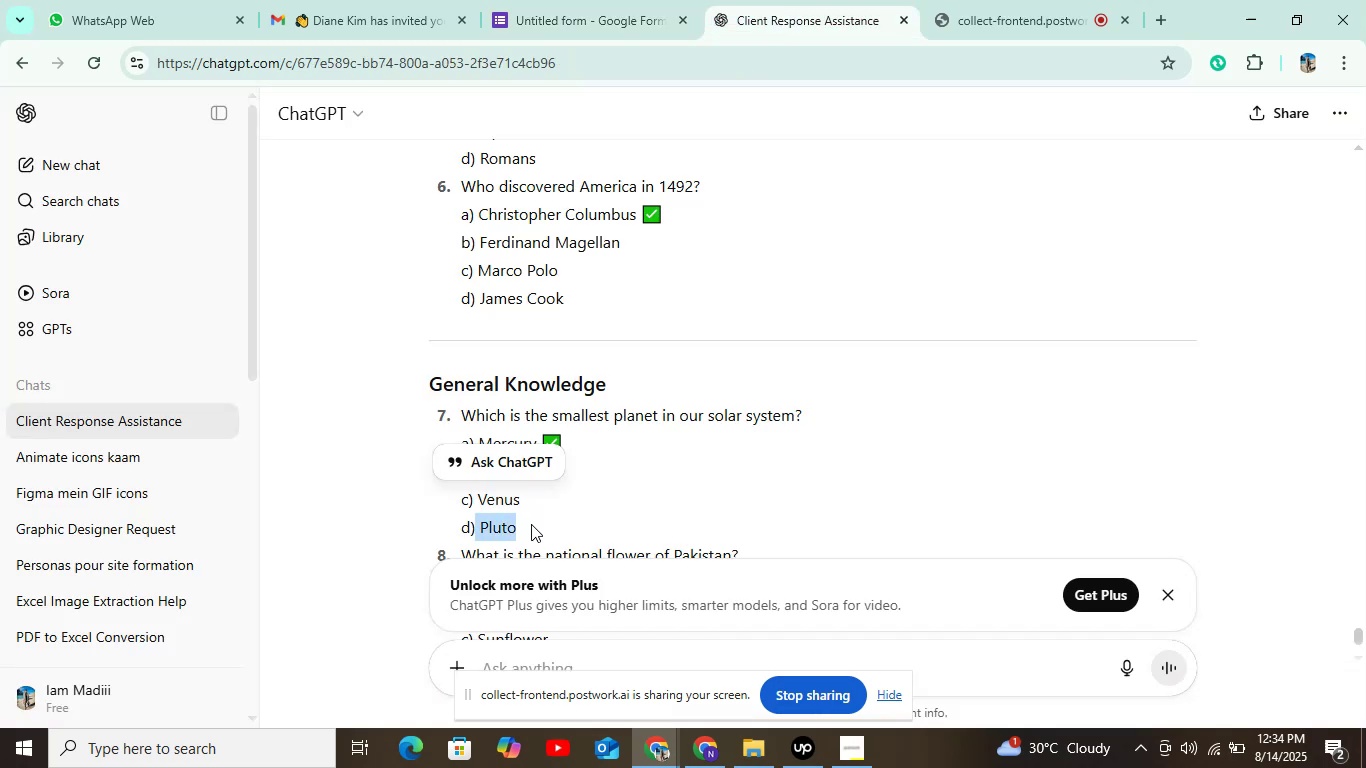 
hold_key(key=ControlLeft, duration=0.45)
 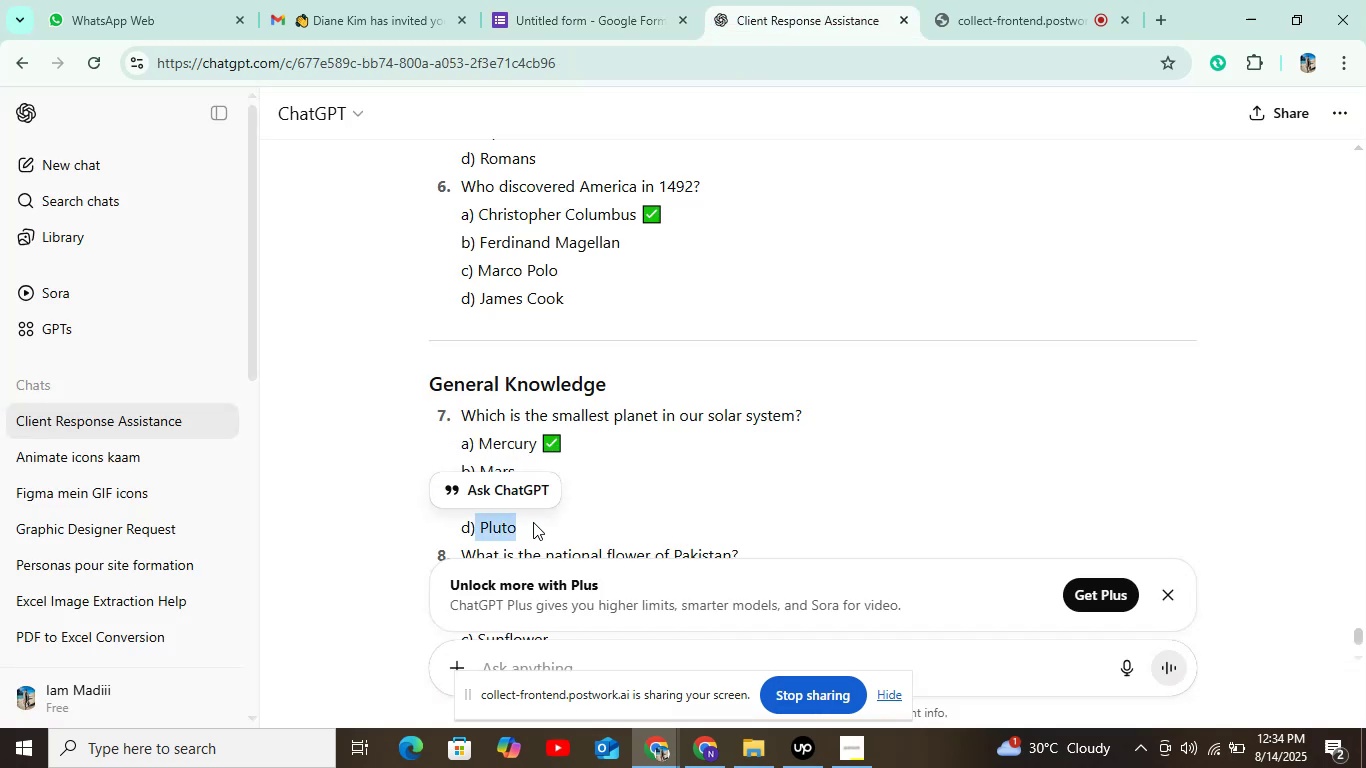 
key(Control+C)
 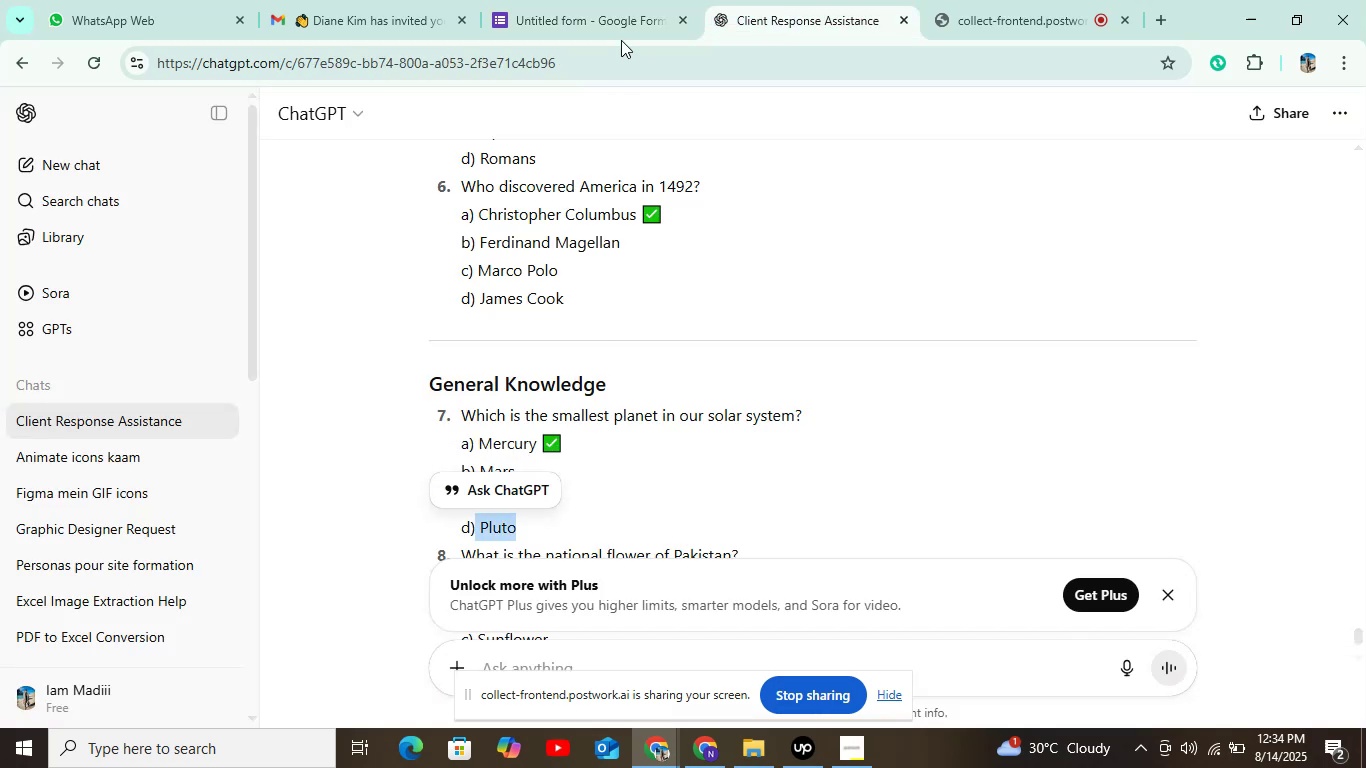 
left_click([621, 20])
 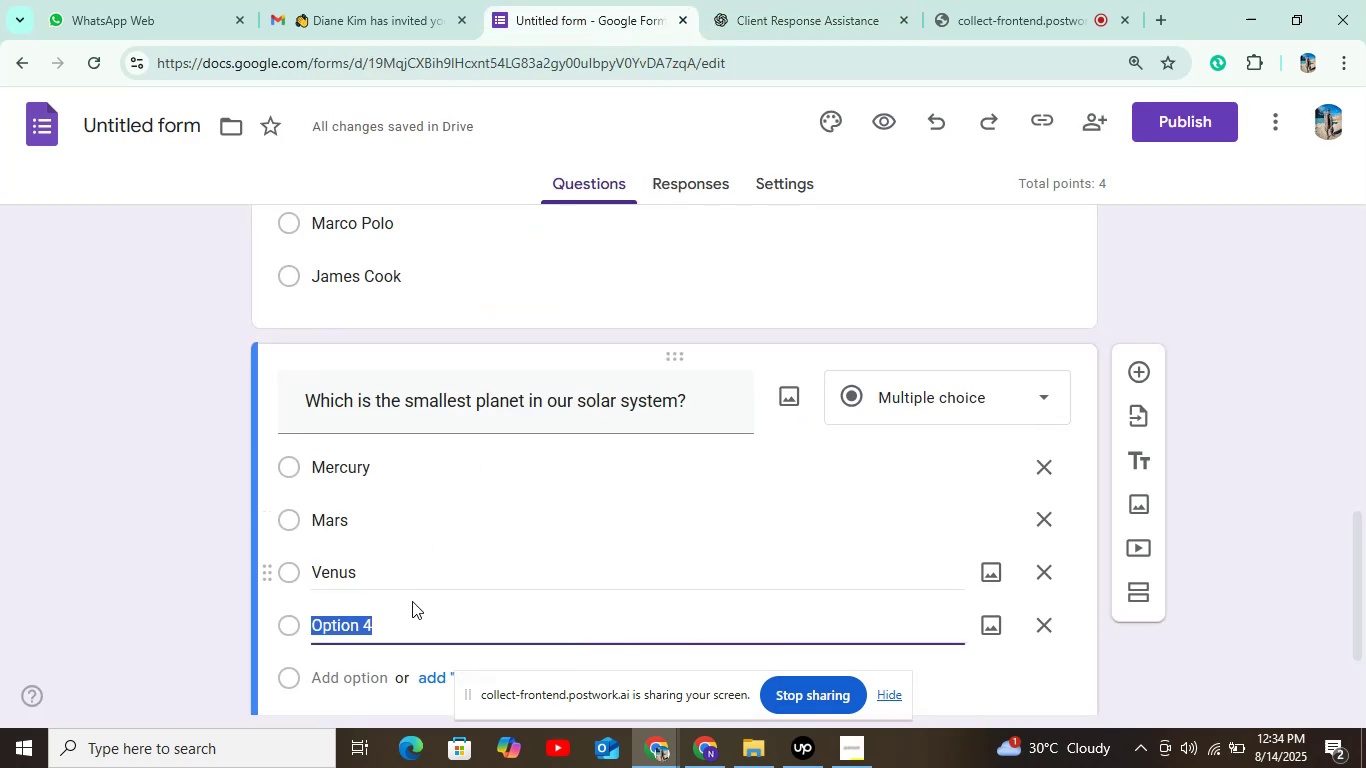 
key(Control+V)
 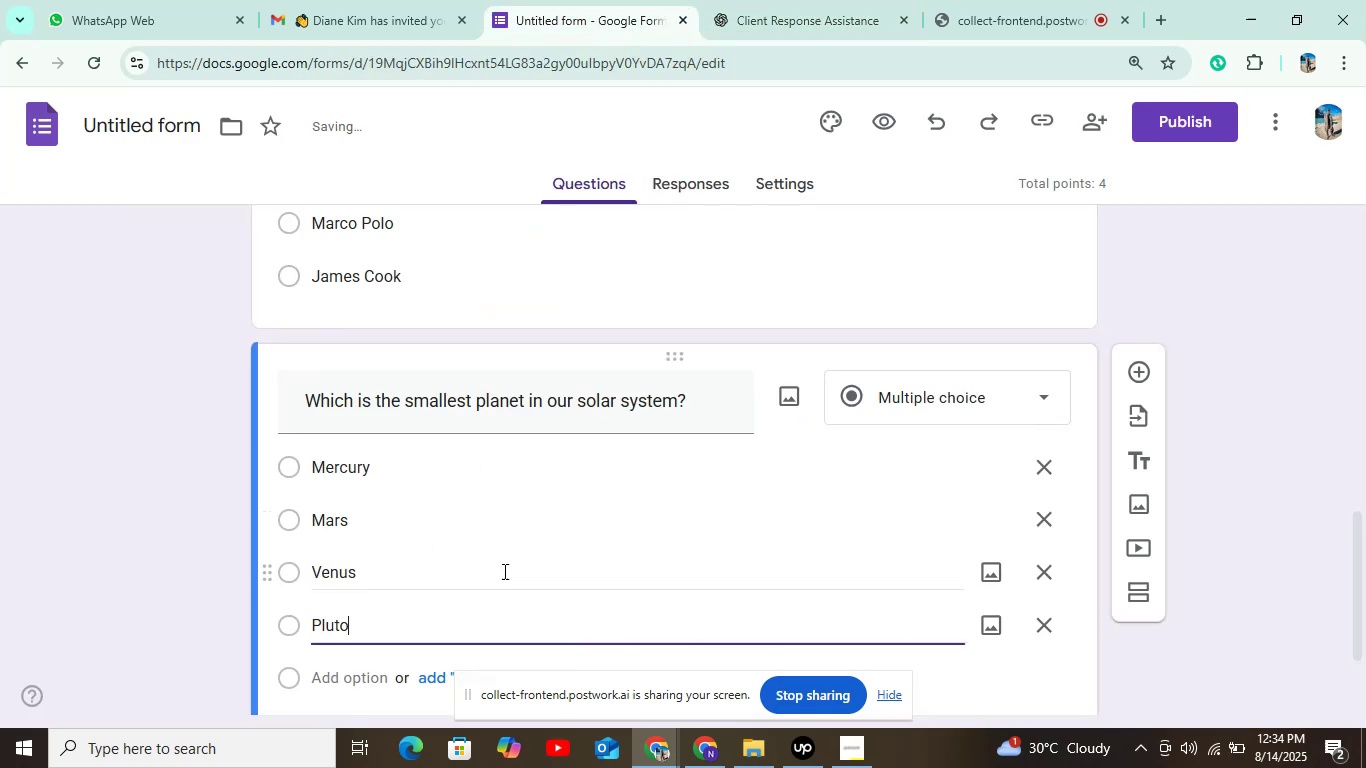 
scroll: coordinate [519, 563], scroll_direction: down, amount: 4.0
 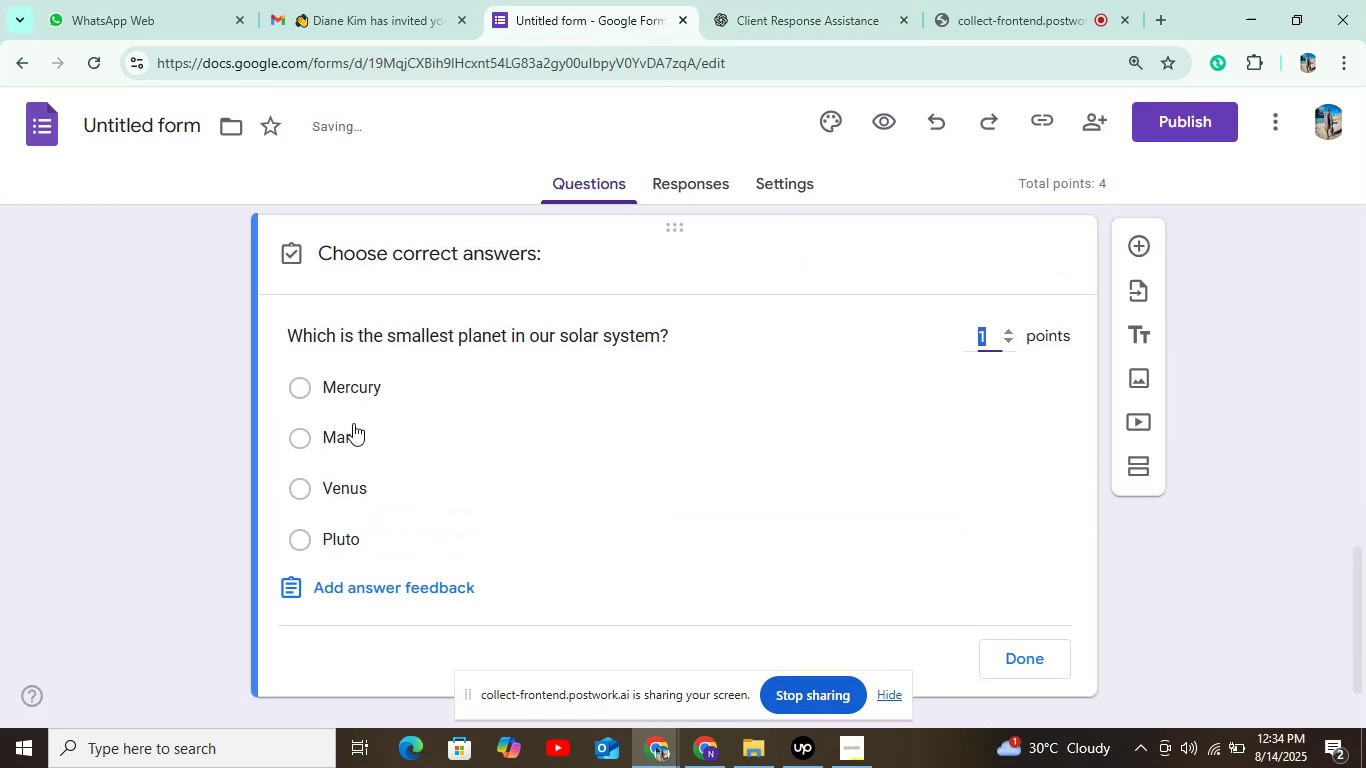 
left_click([340, 387])
 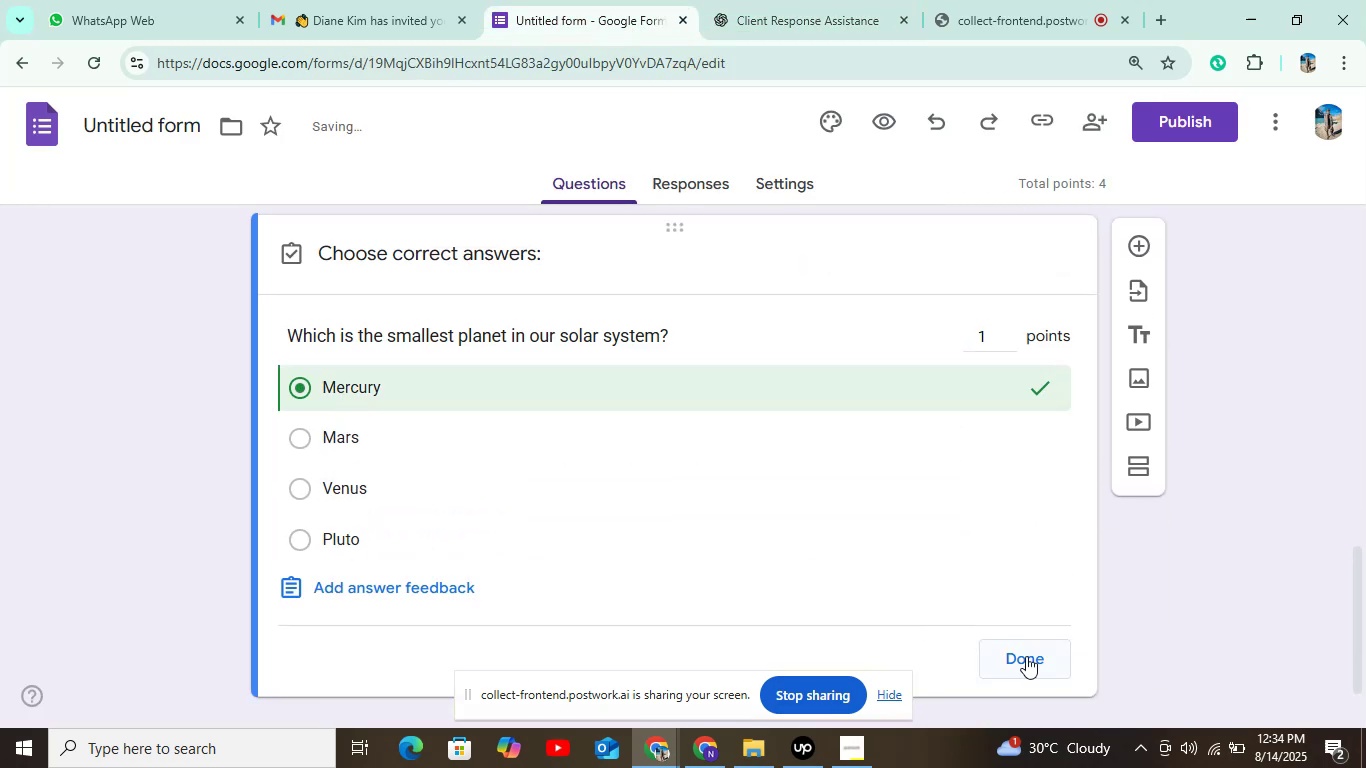 
left_click([1029, 656])
 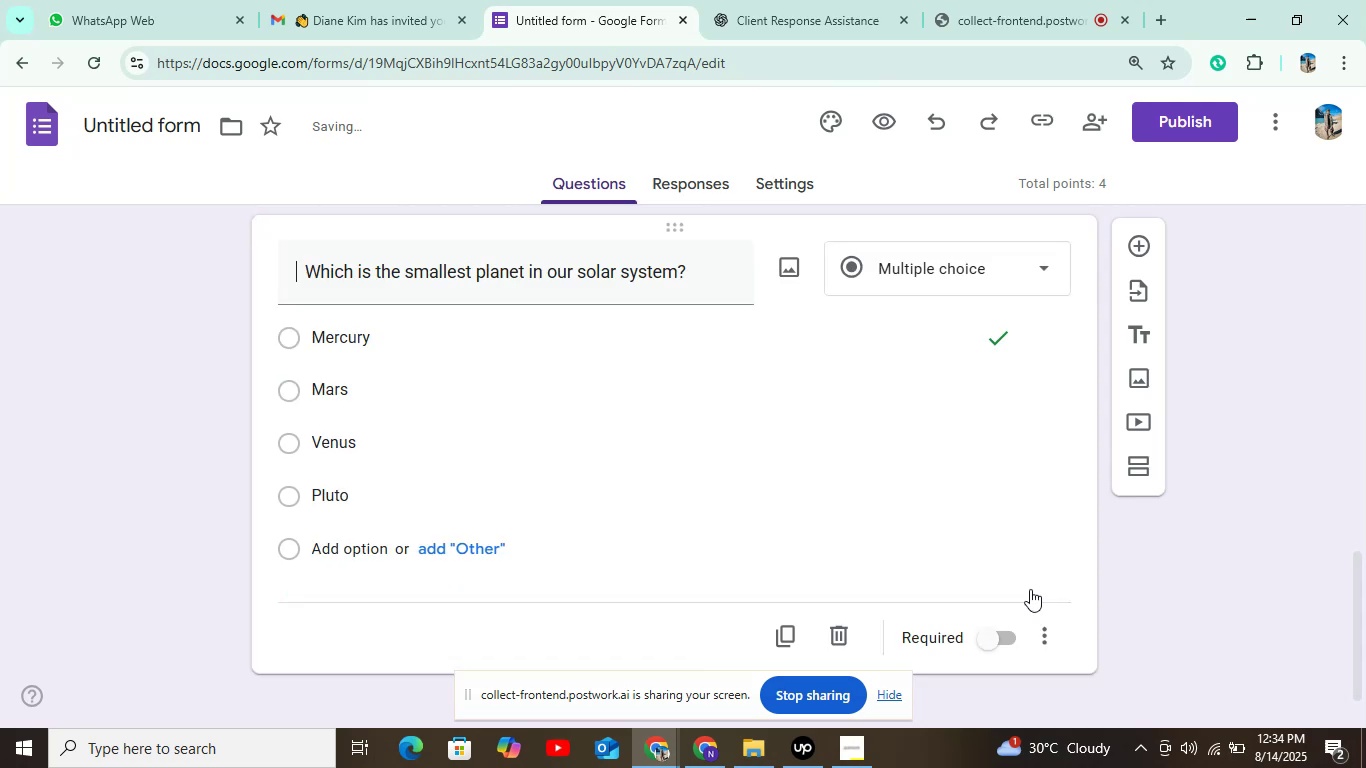 
scroll: coordinate [1007, 538], scroll_direction: down, amount: 4.0
 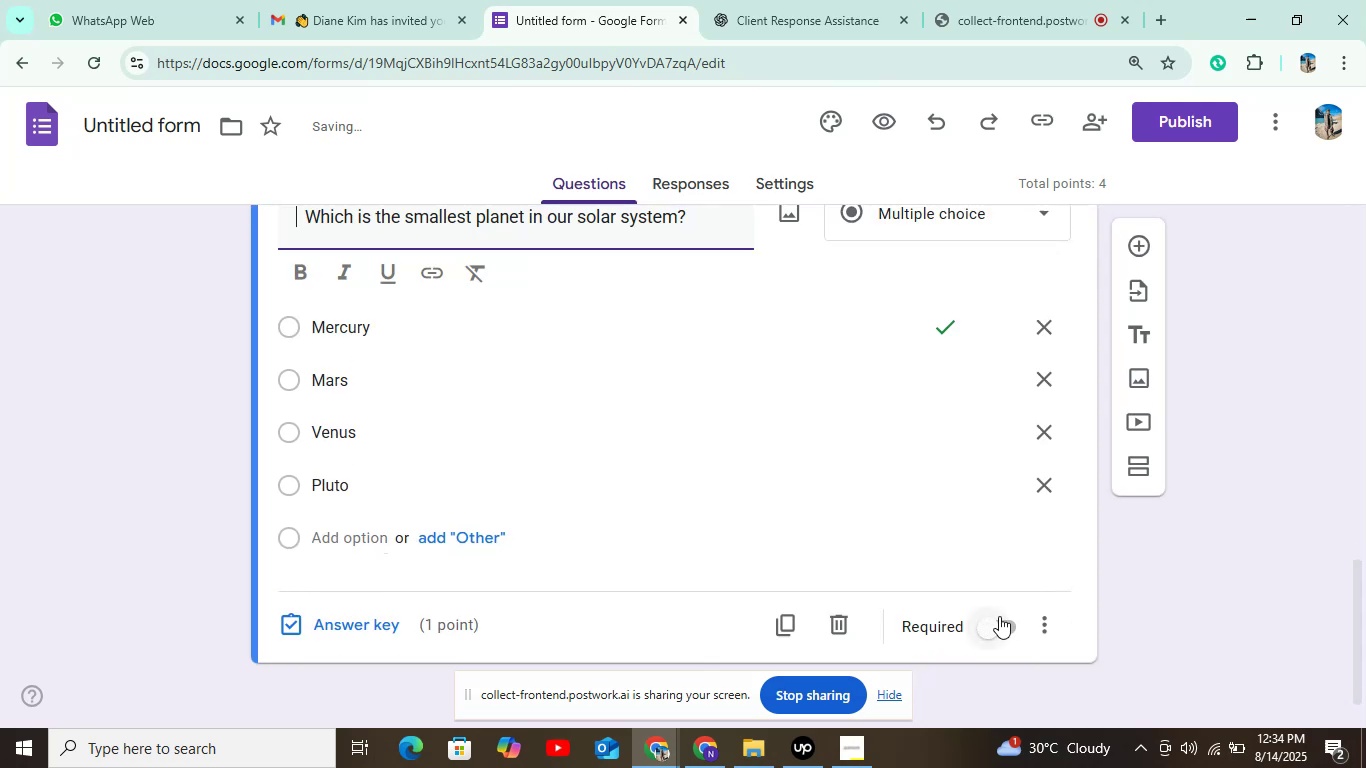 
left_click([1009, 631])
 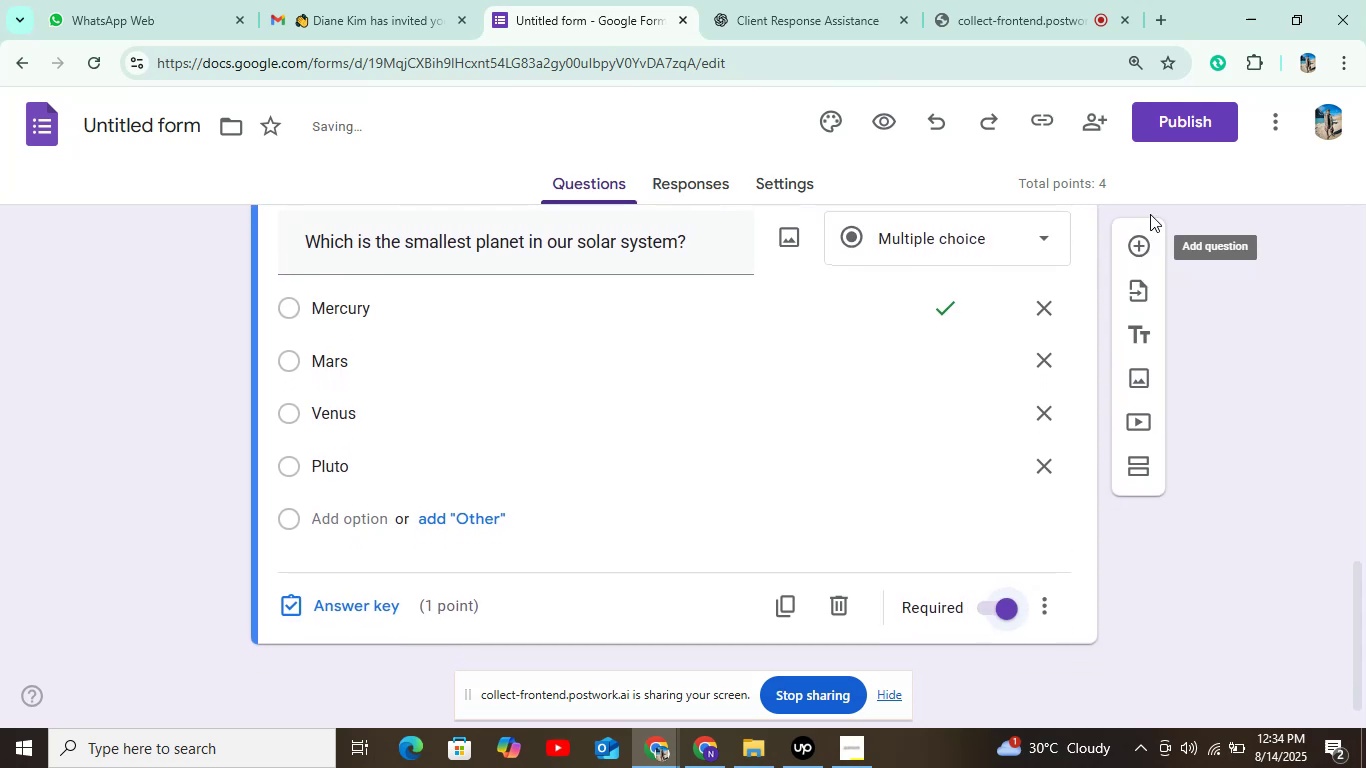 
left_click([1137, 253])
 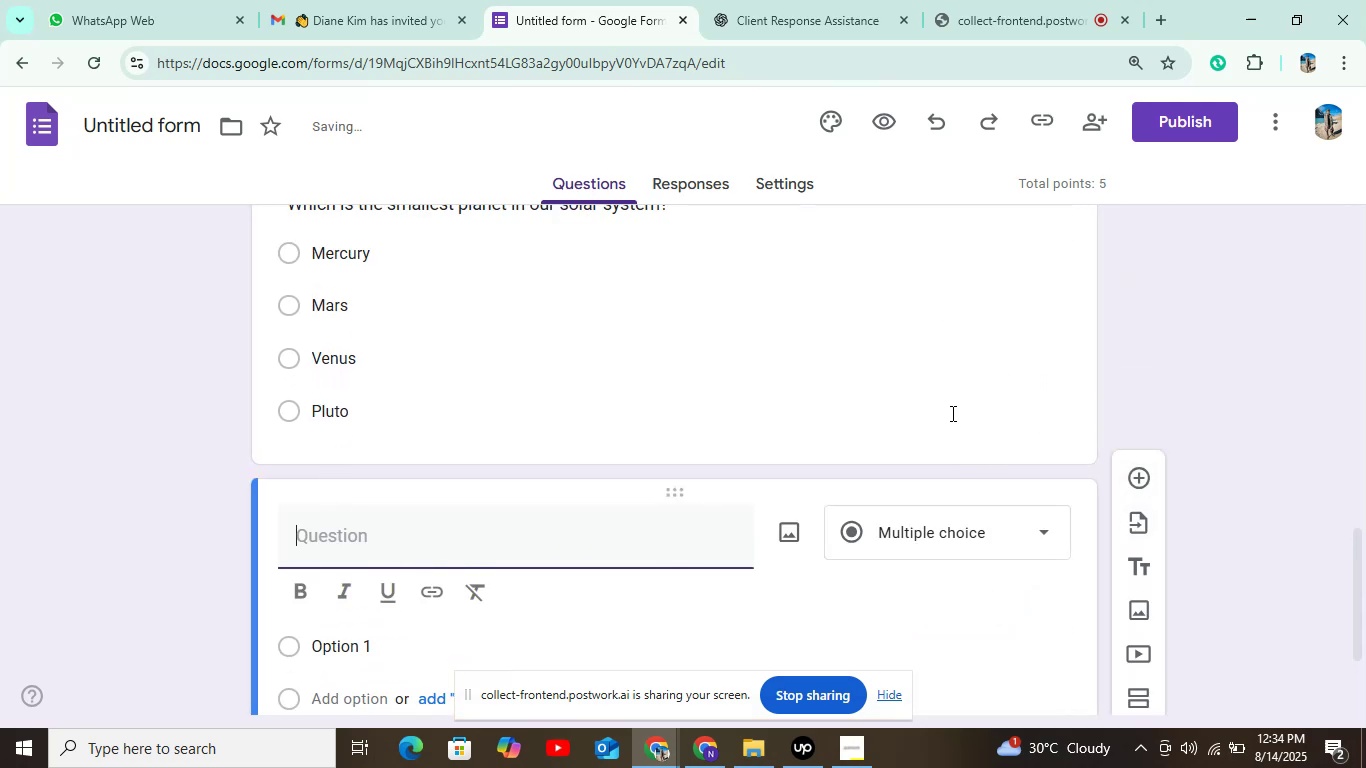 
scroll: coordinate [680, 265], scroll_direction: down, amount: 5.0
 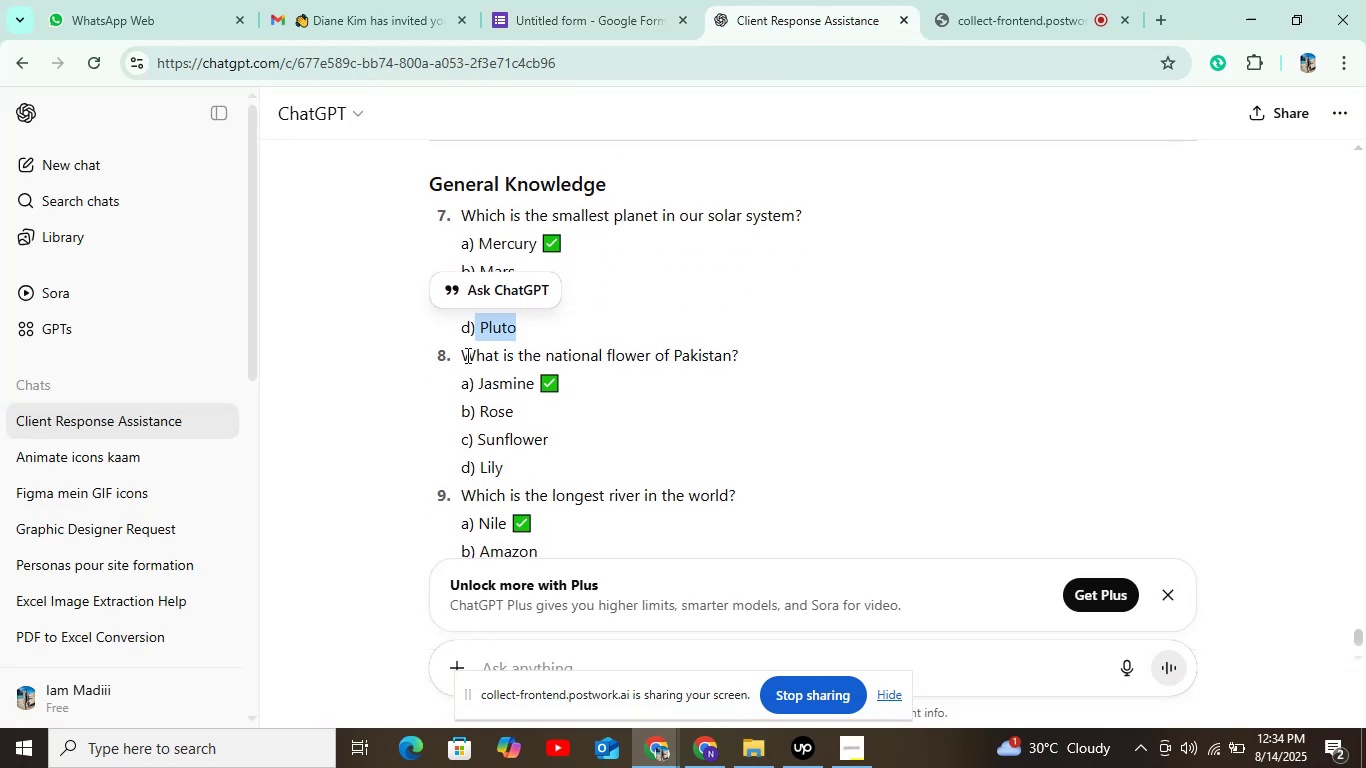 
left_click_drag(start_coordinate=[486, 356], to_coordinate=[693, 356])
 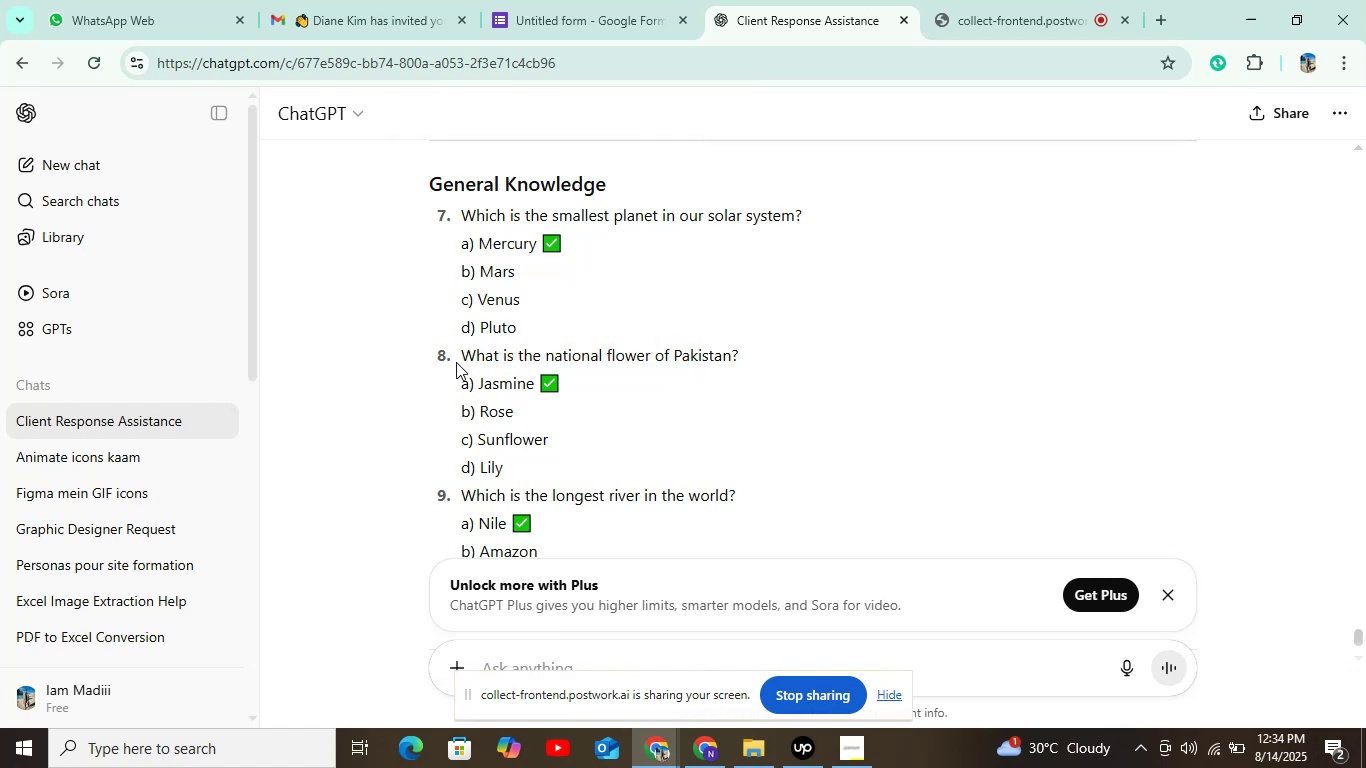 
left_click_drag(start_coordinate=[462, 357], to_coordinate=[757, 361])
 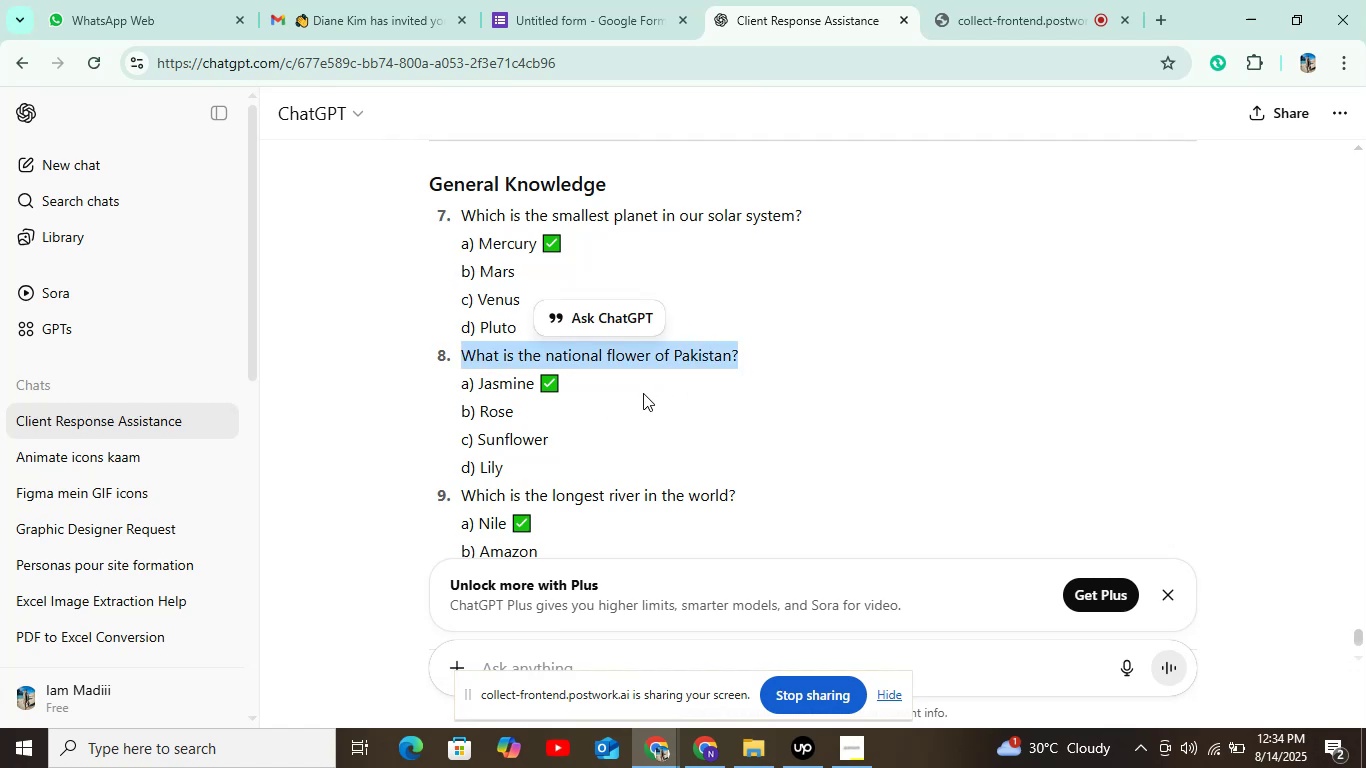 
key(Control+C)
 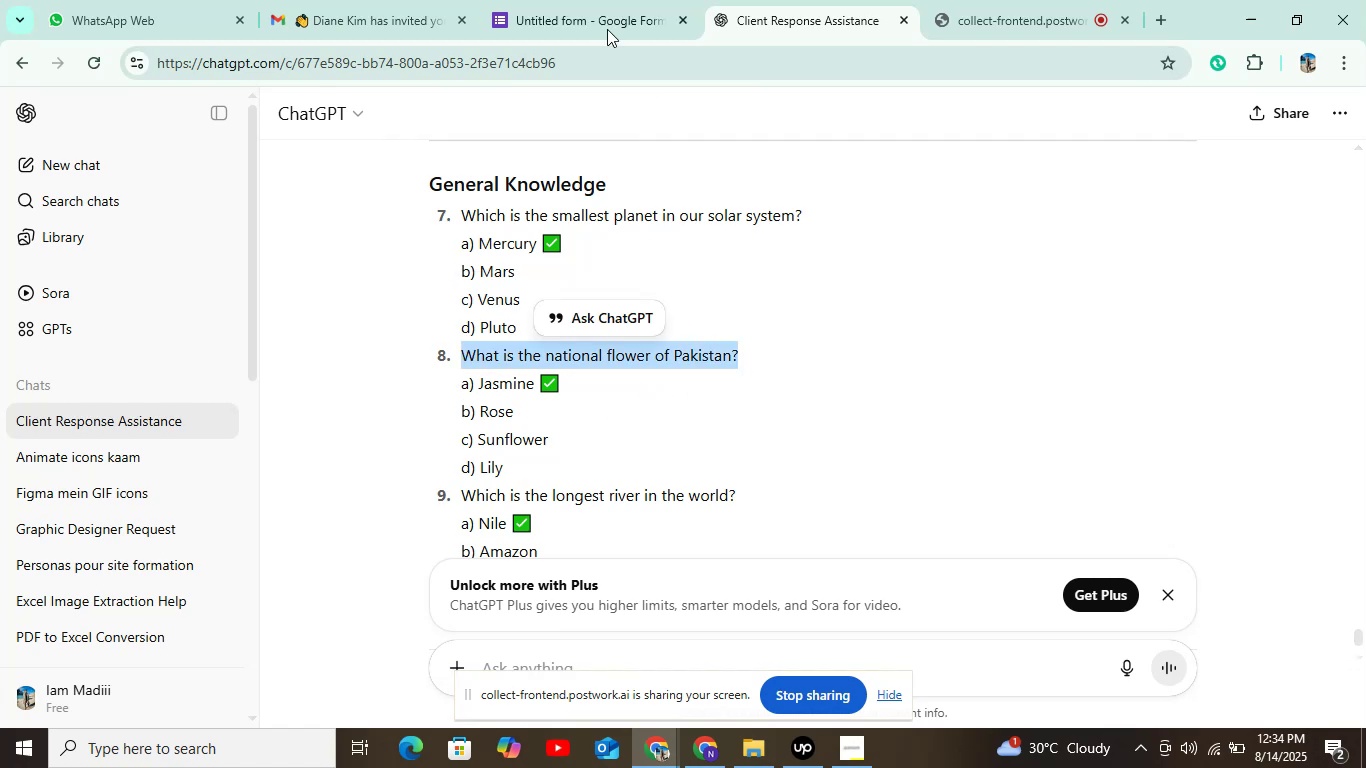 
left_click([604, 24])
 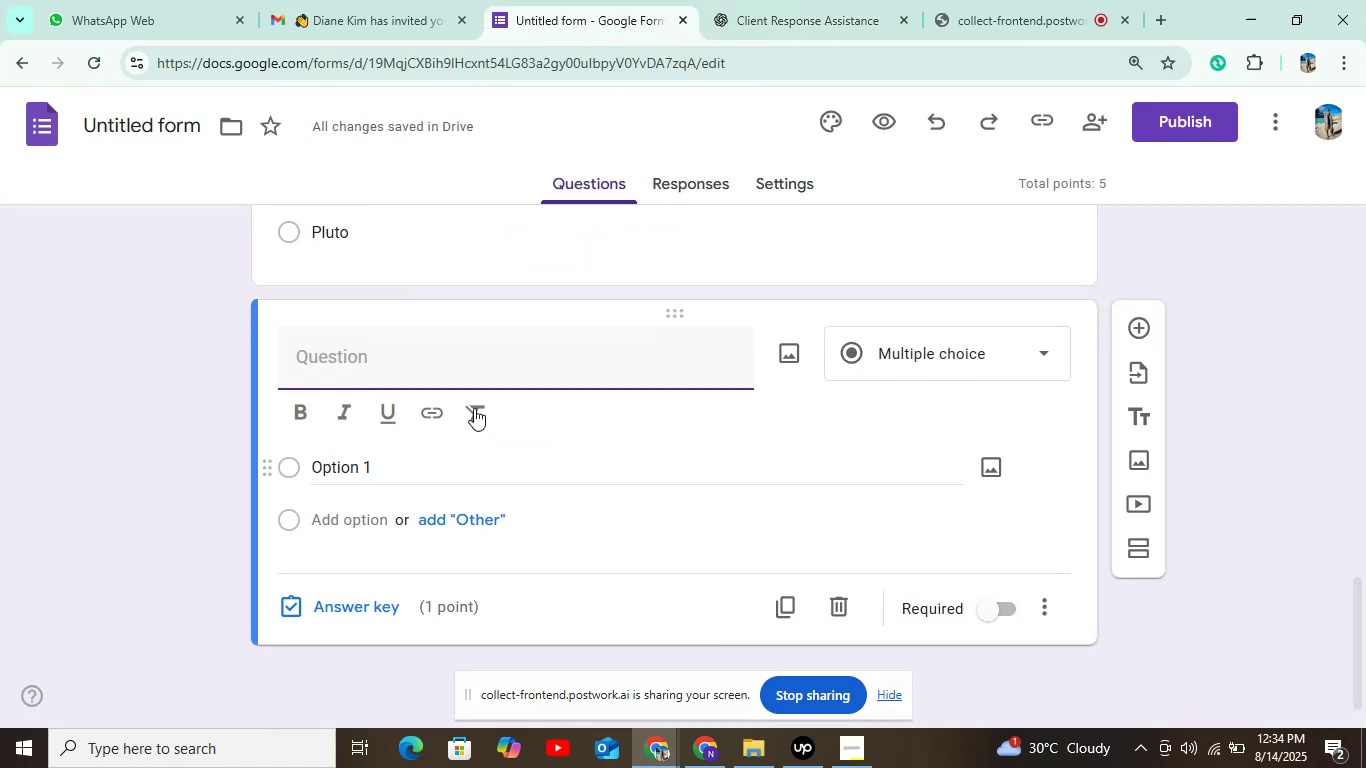 
key(Control+V)
 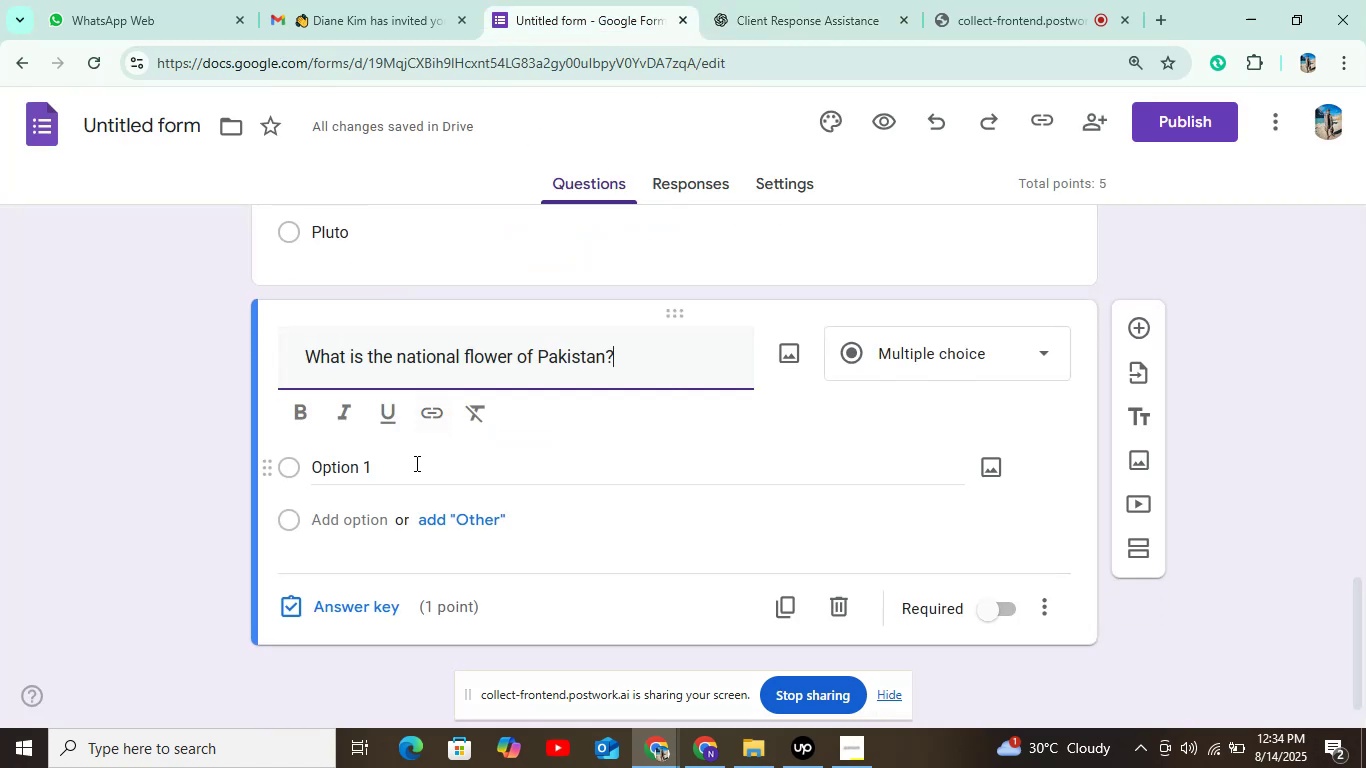 
left_click([411, 466])
 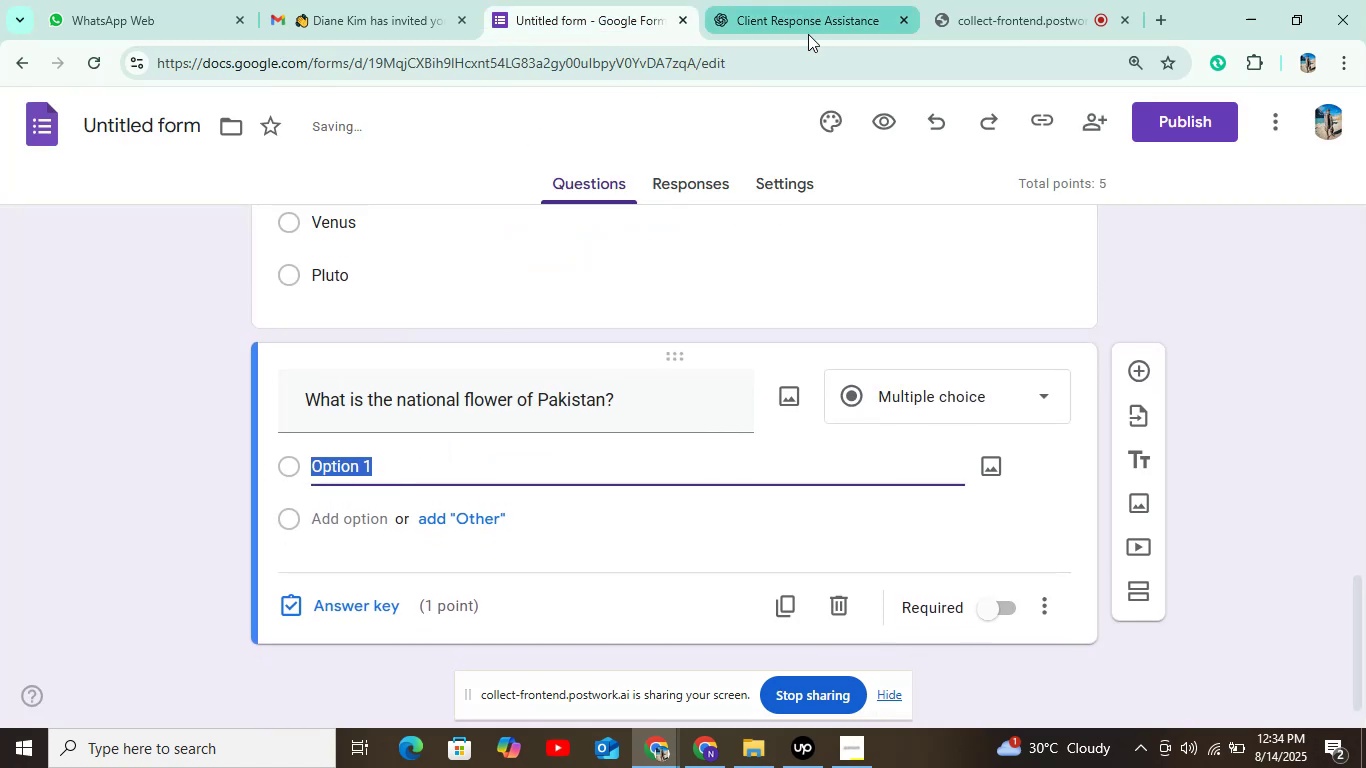 
left_click([807, 37])
 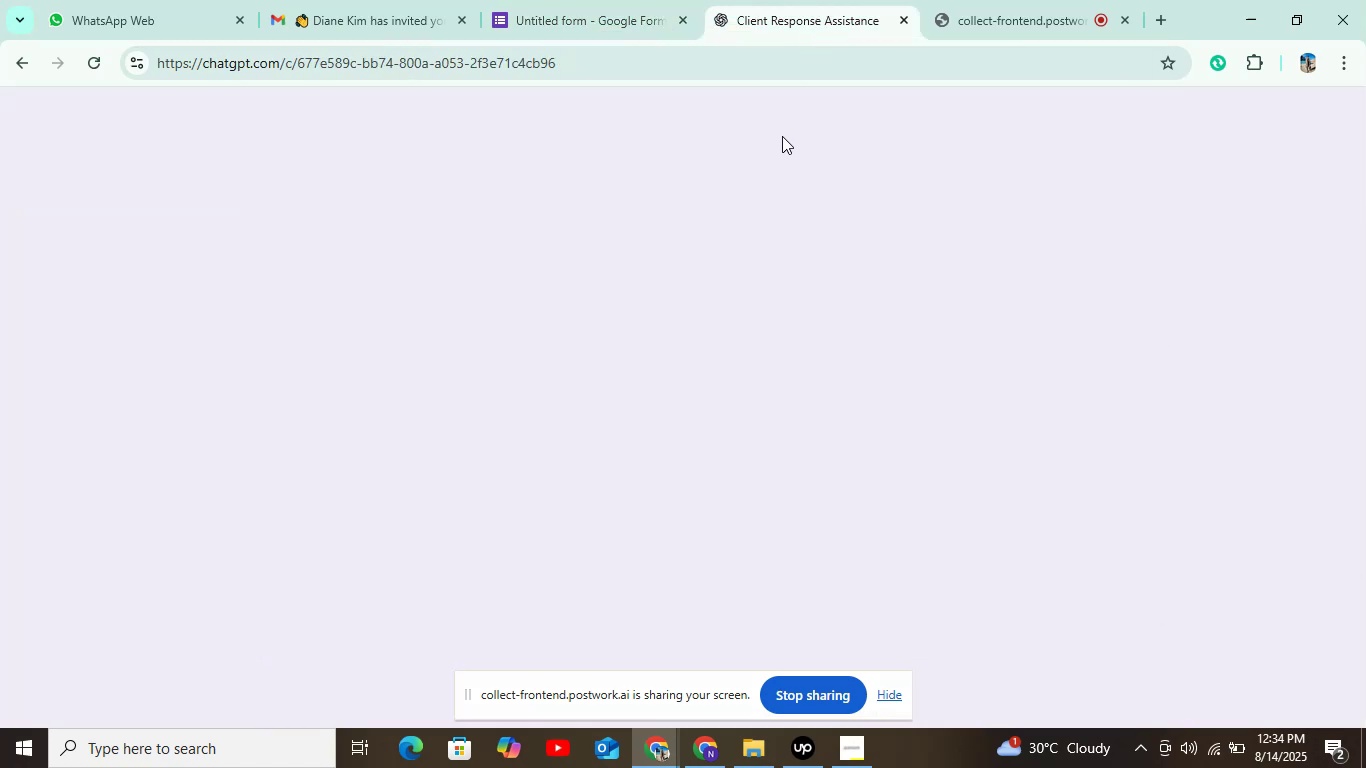 
scroll: coordinate [733, 217], scroll_direction: down, amount: 2.0
 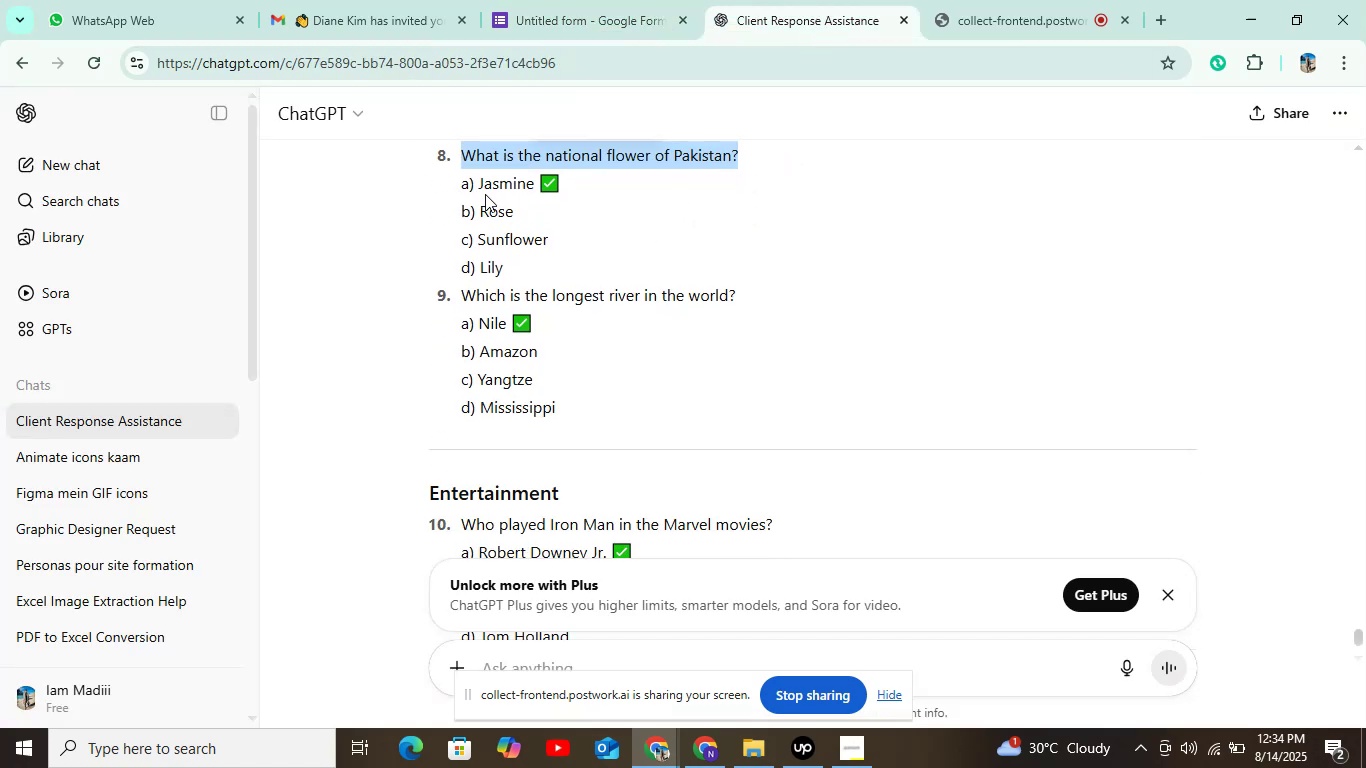 
left_click_drag(start_coordinate=[476, 186], to_coordinate=[541, 183])
 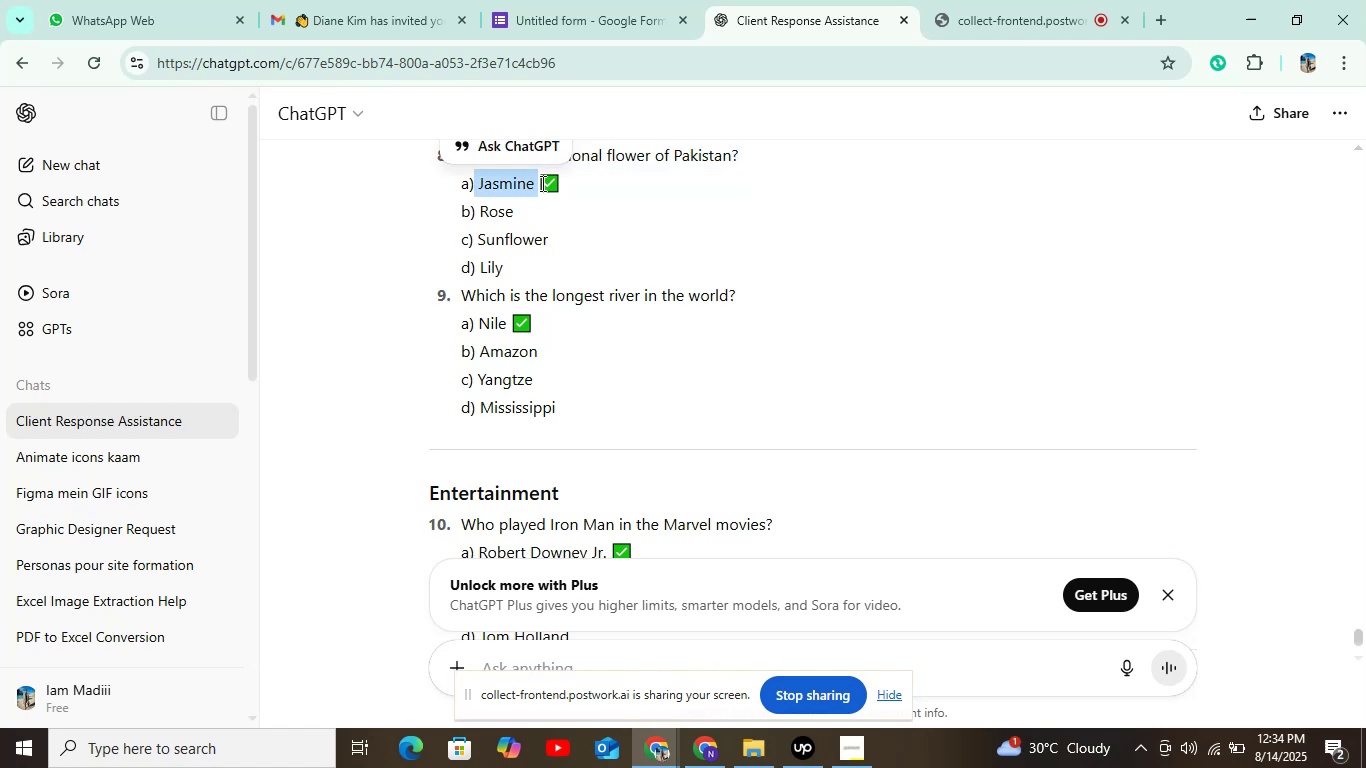 
key(Control+C)
 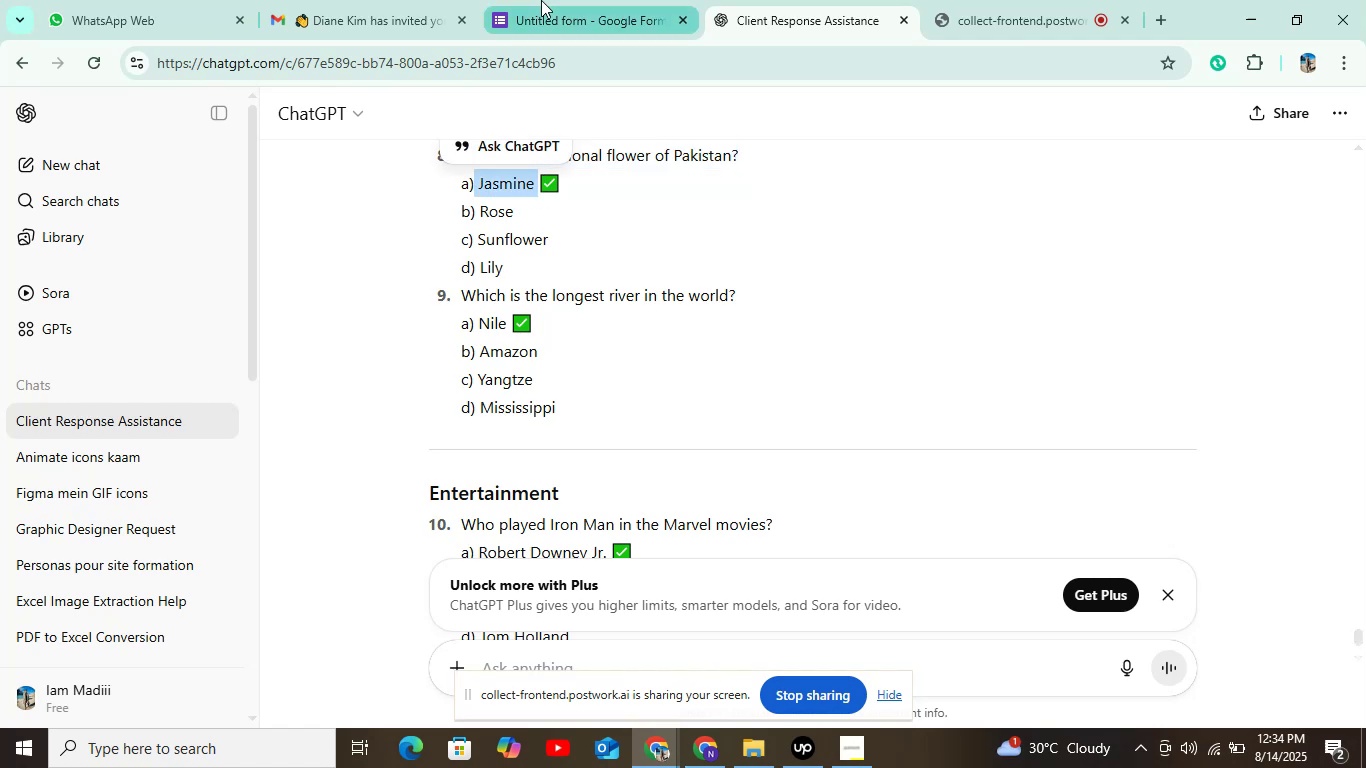 
left_click([541, 19])
 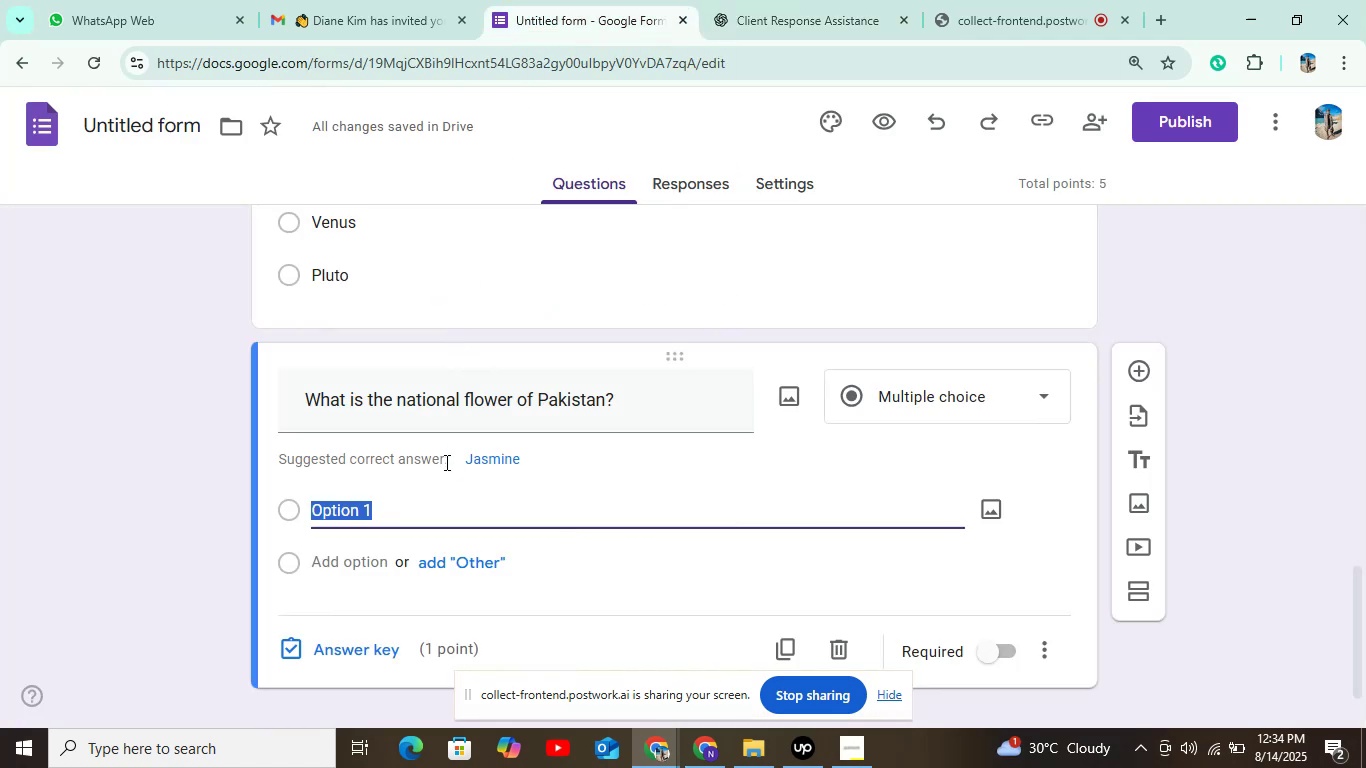 
key(Control+V)
 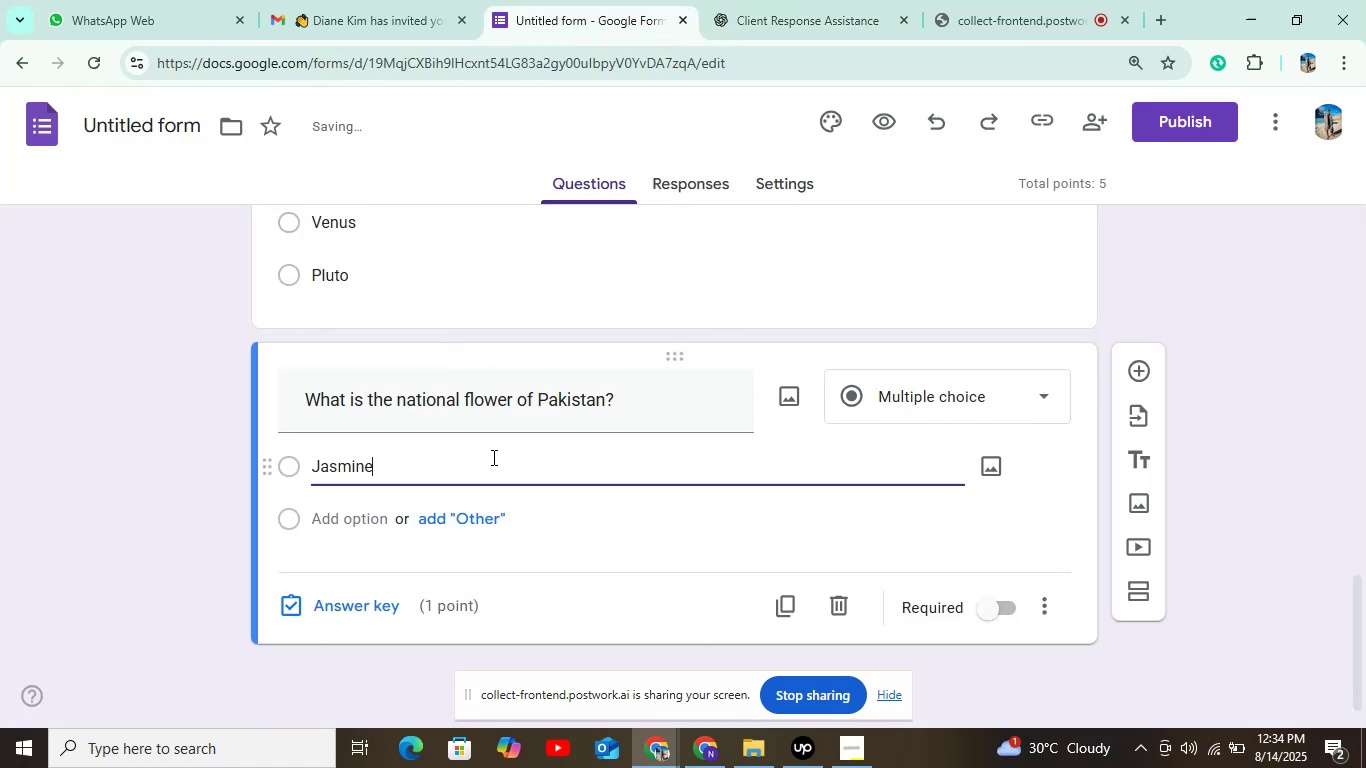 
scroll: coordinate [512, 437], scroll_direction: down, amount: 4.0
 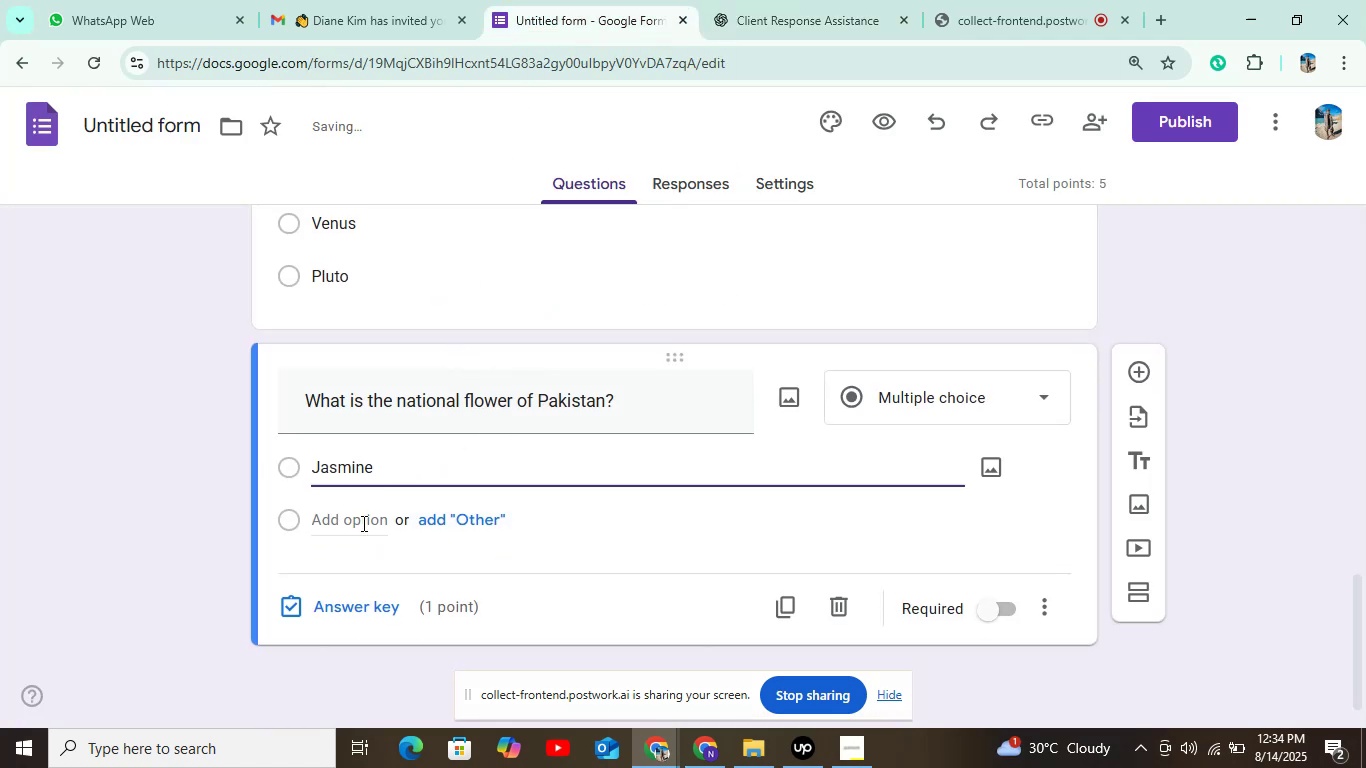 
left_click([364, 530])
 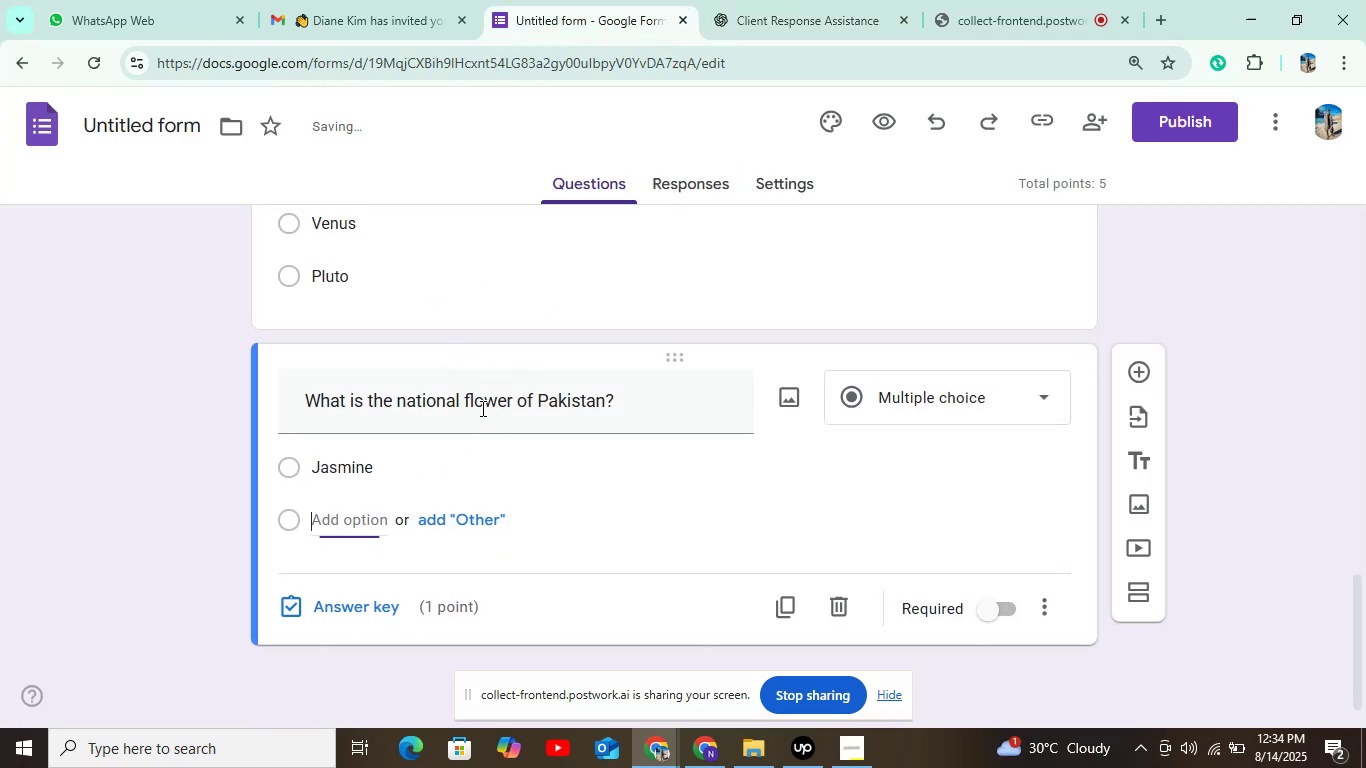 
scroll: coordinate [495, 393], scroll_direction: down, amount: 4.0
 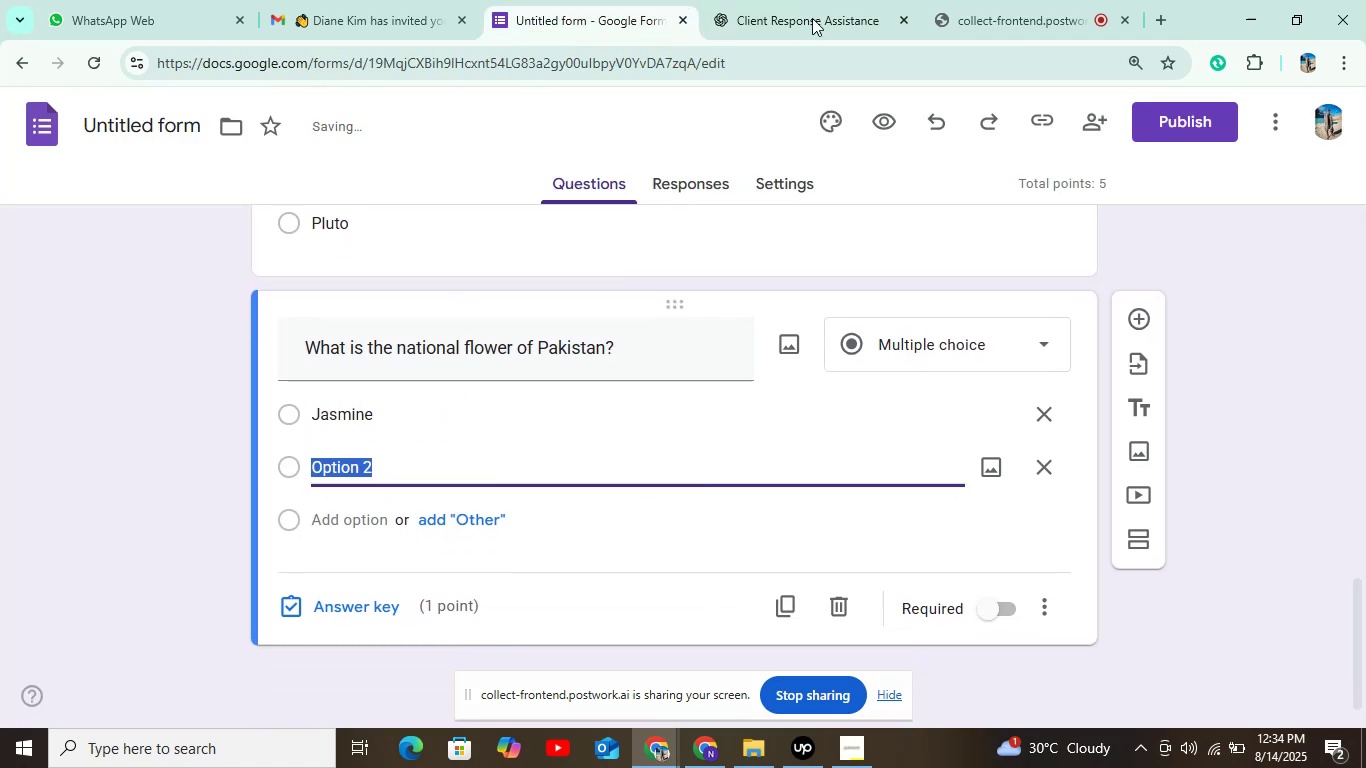 
left_click([835, 3])
 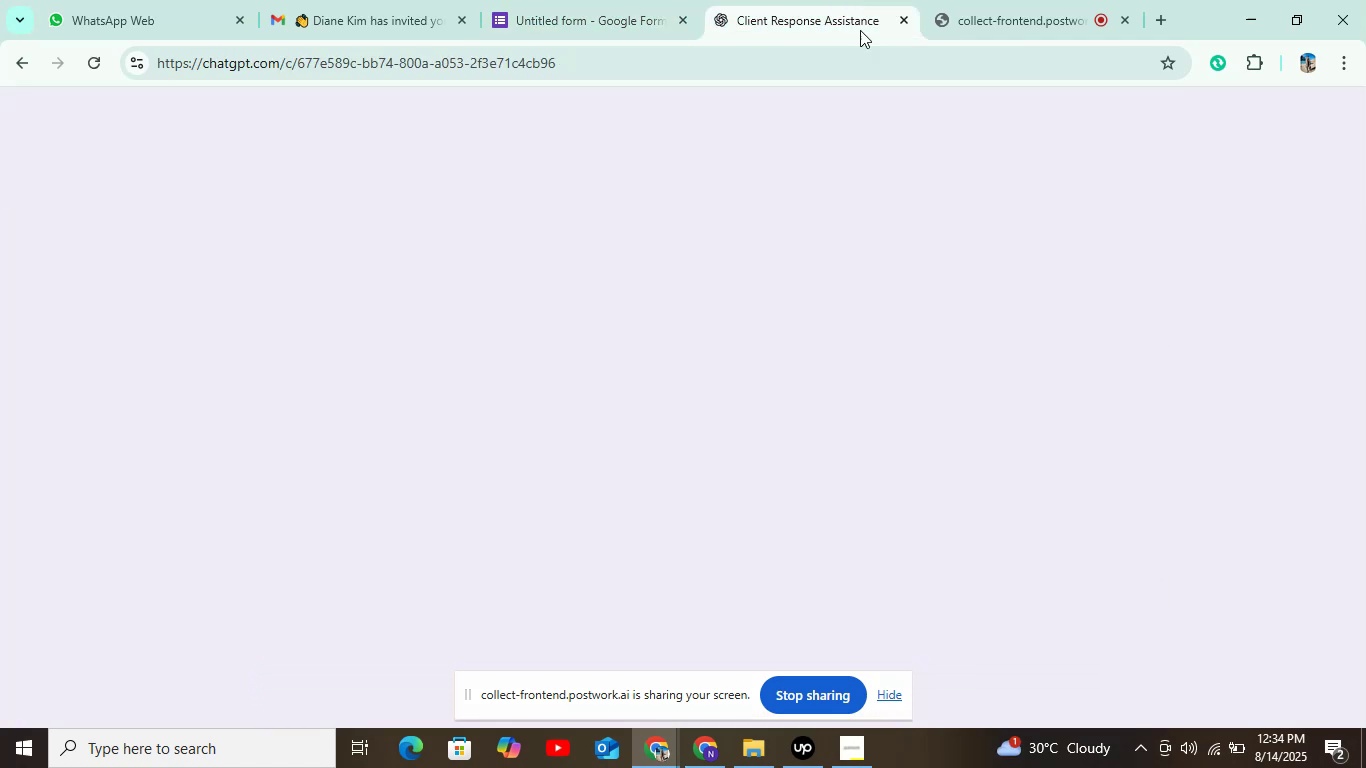 
scroll: coordinate [486, 297], scroll_direction: down, amount: 2.0
 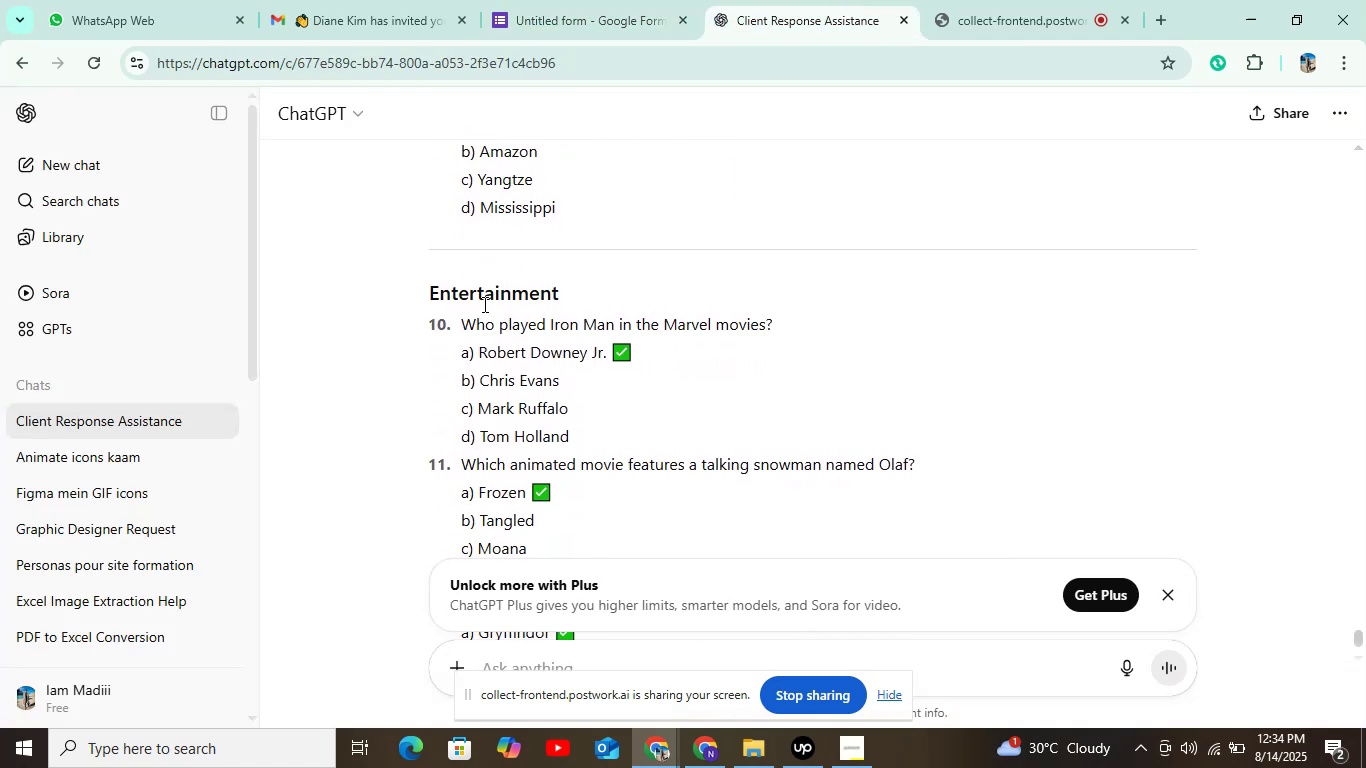 
scroll: coordinate [488, 291], scroll_direction: up, amount: 2.0
 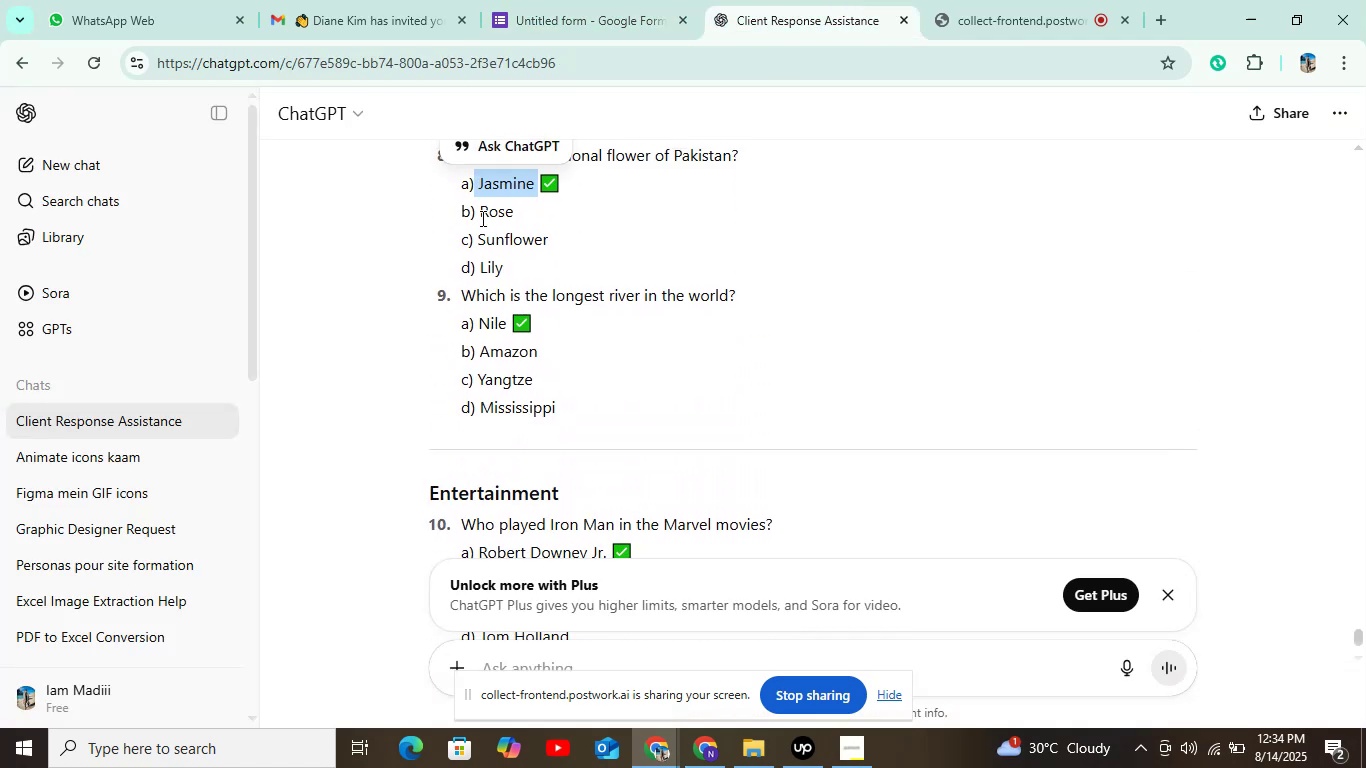 
left_click_drag(start_coordinate=[482, 216], to_coordinate=[519, 209])
 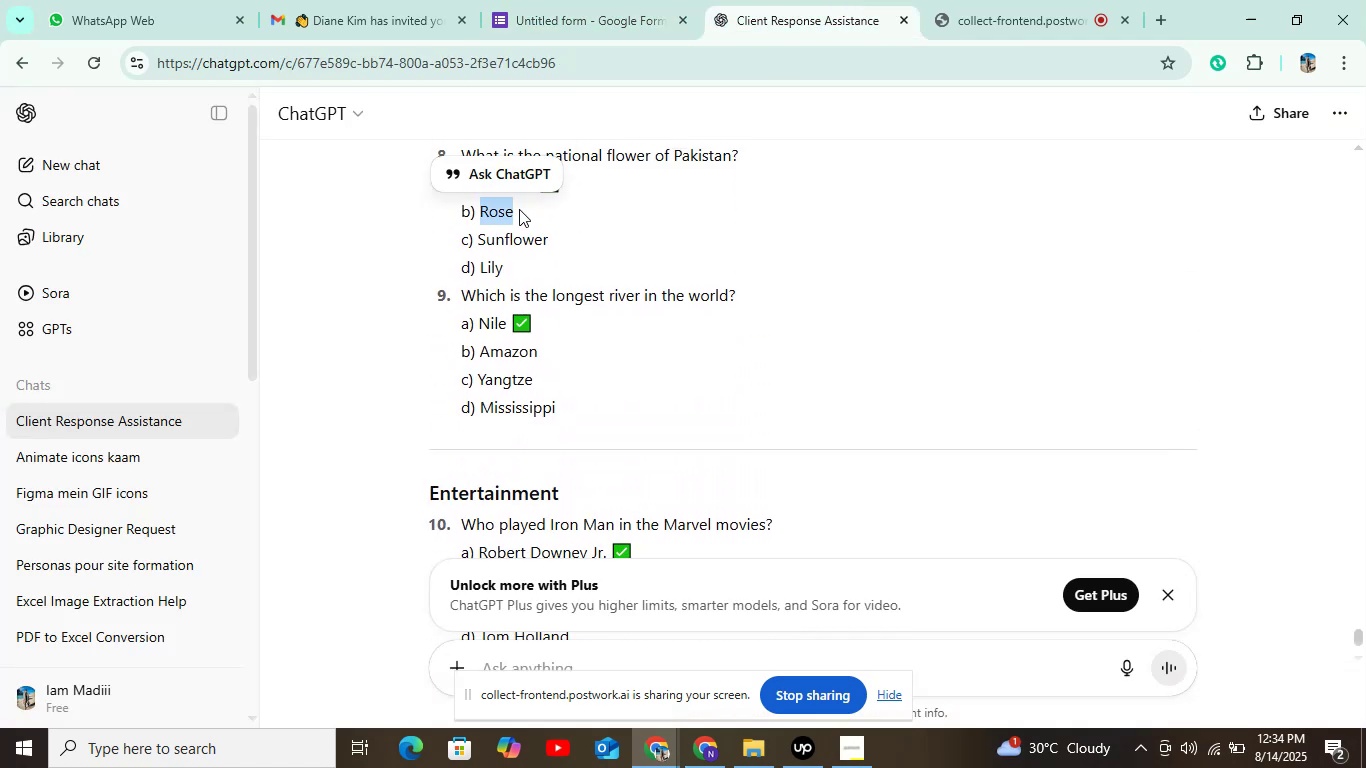 
key(Control+C)
 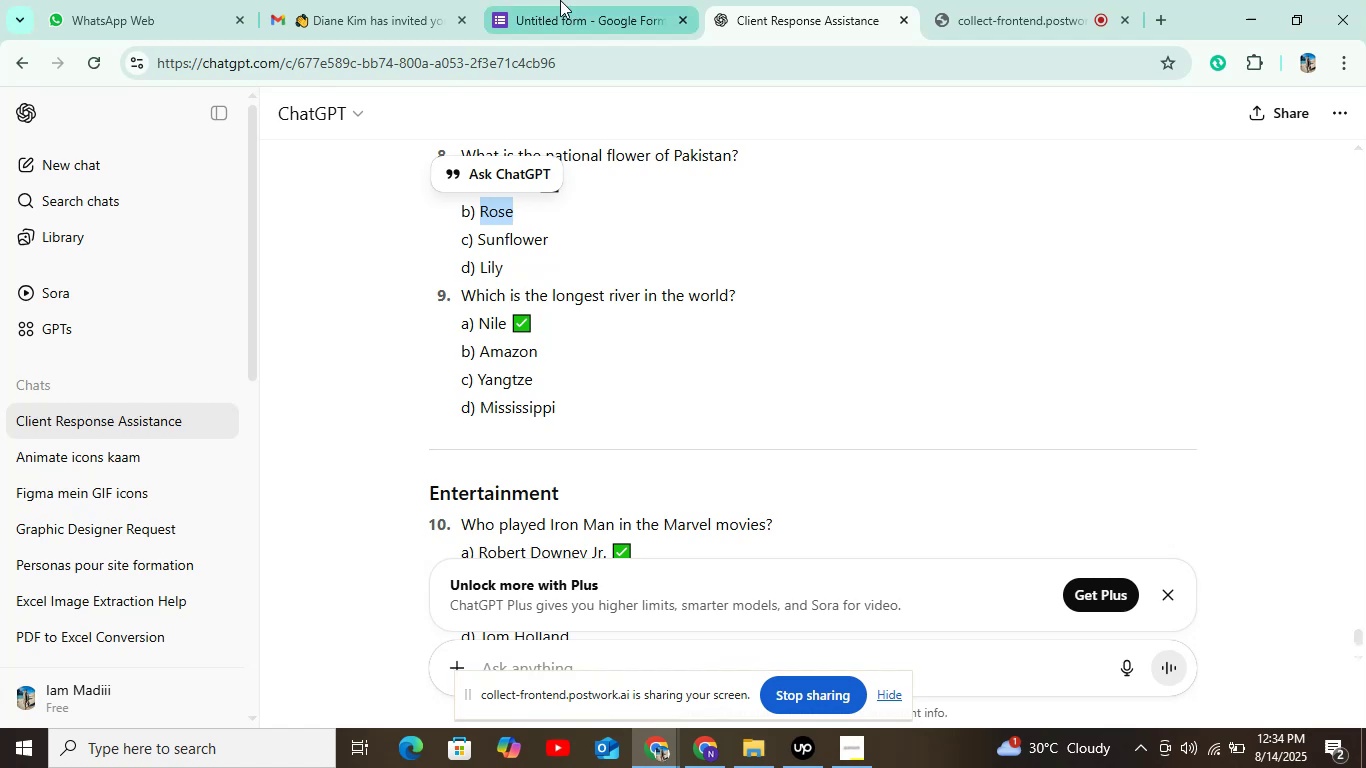 
left_click([560, 0])
 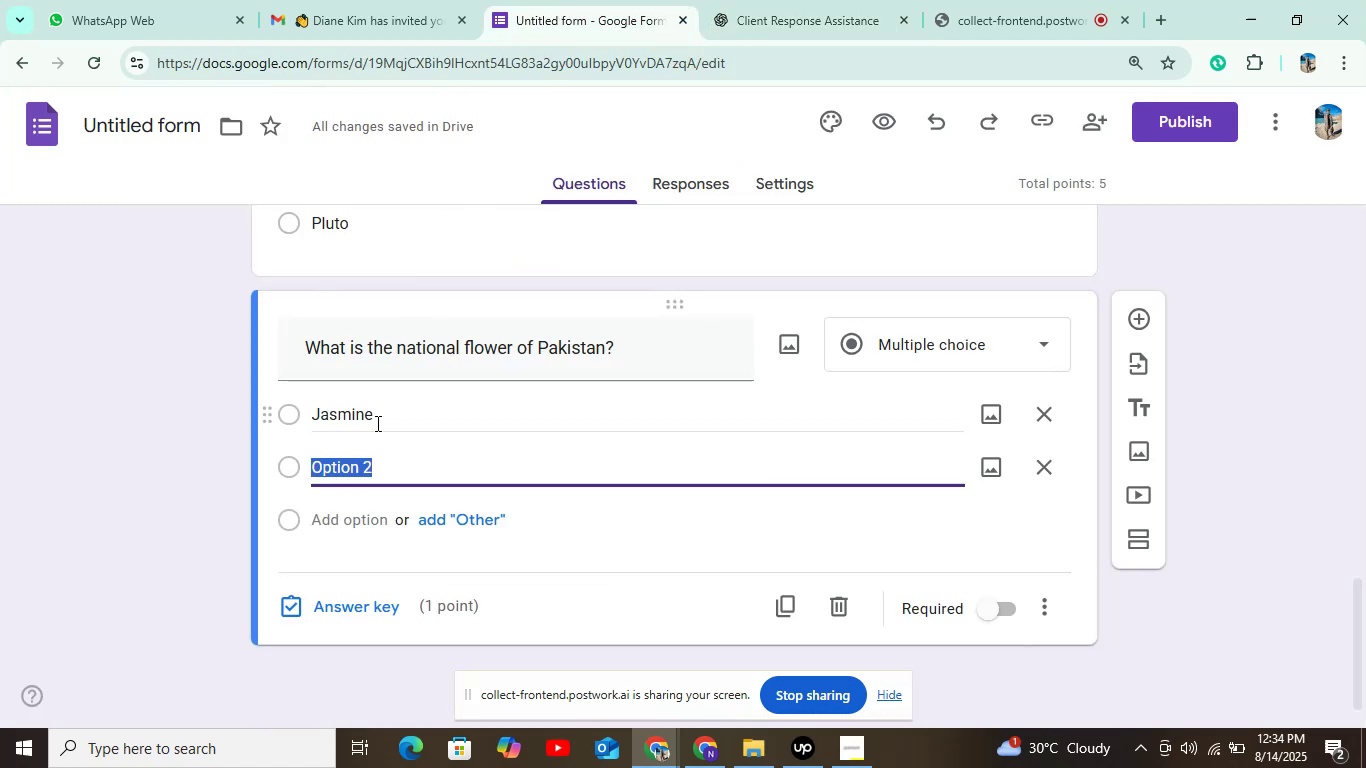 
key(Control+V)
 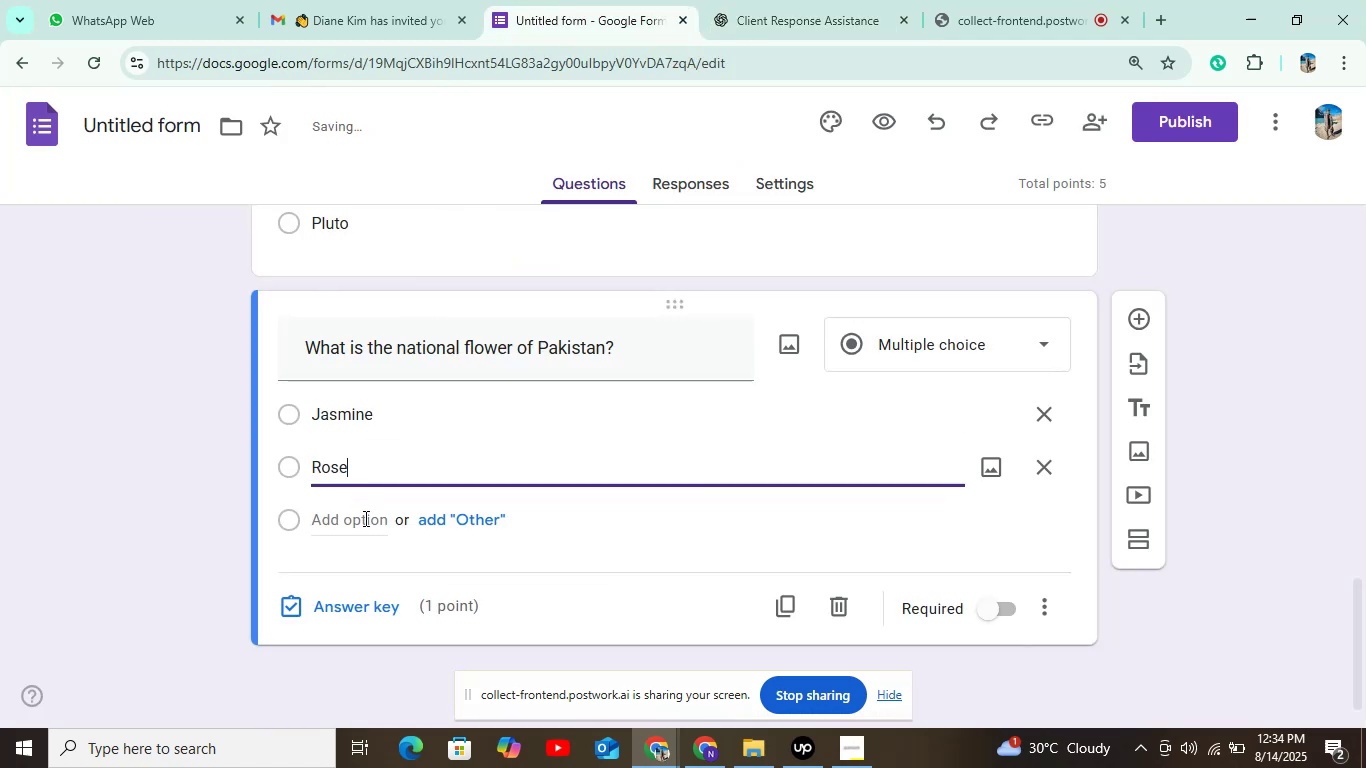 
left_click([364, 522])
 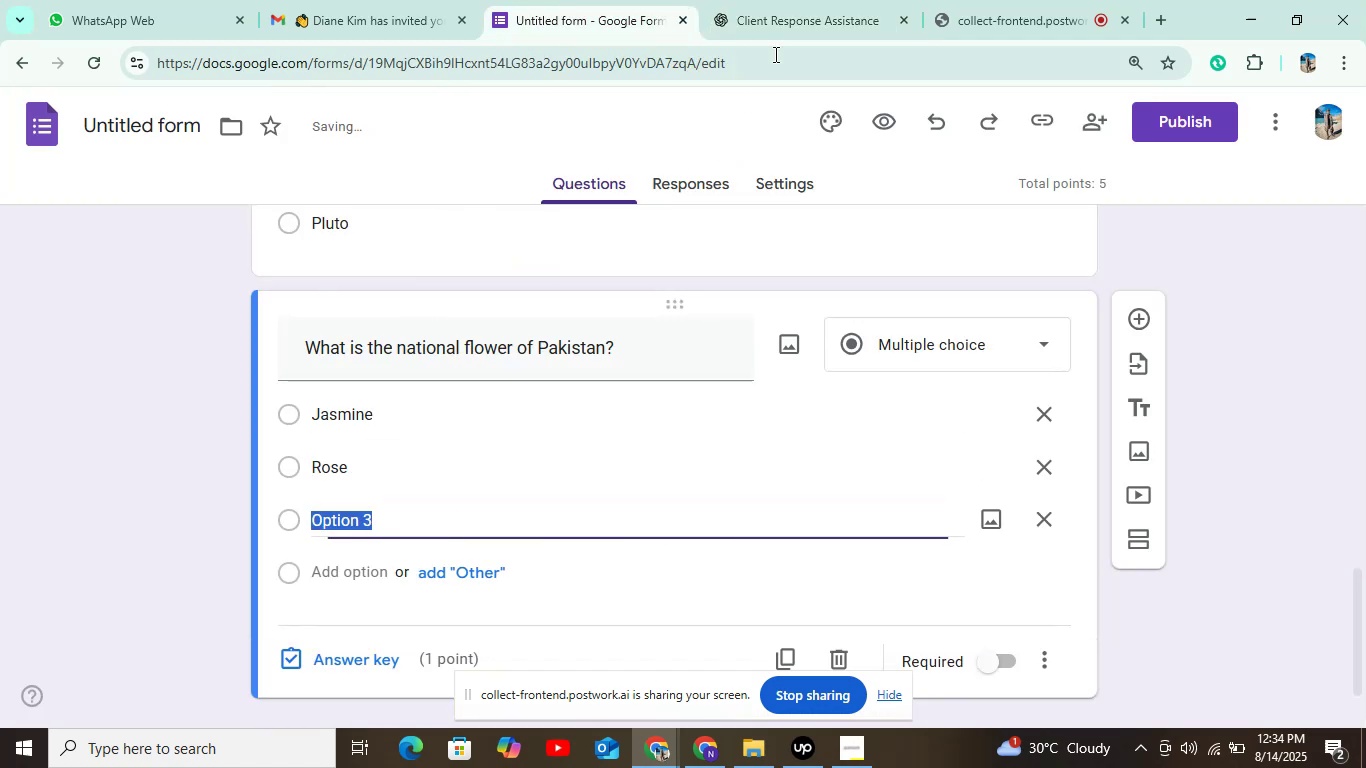 
left_click([787, 37])
 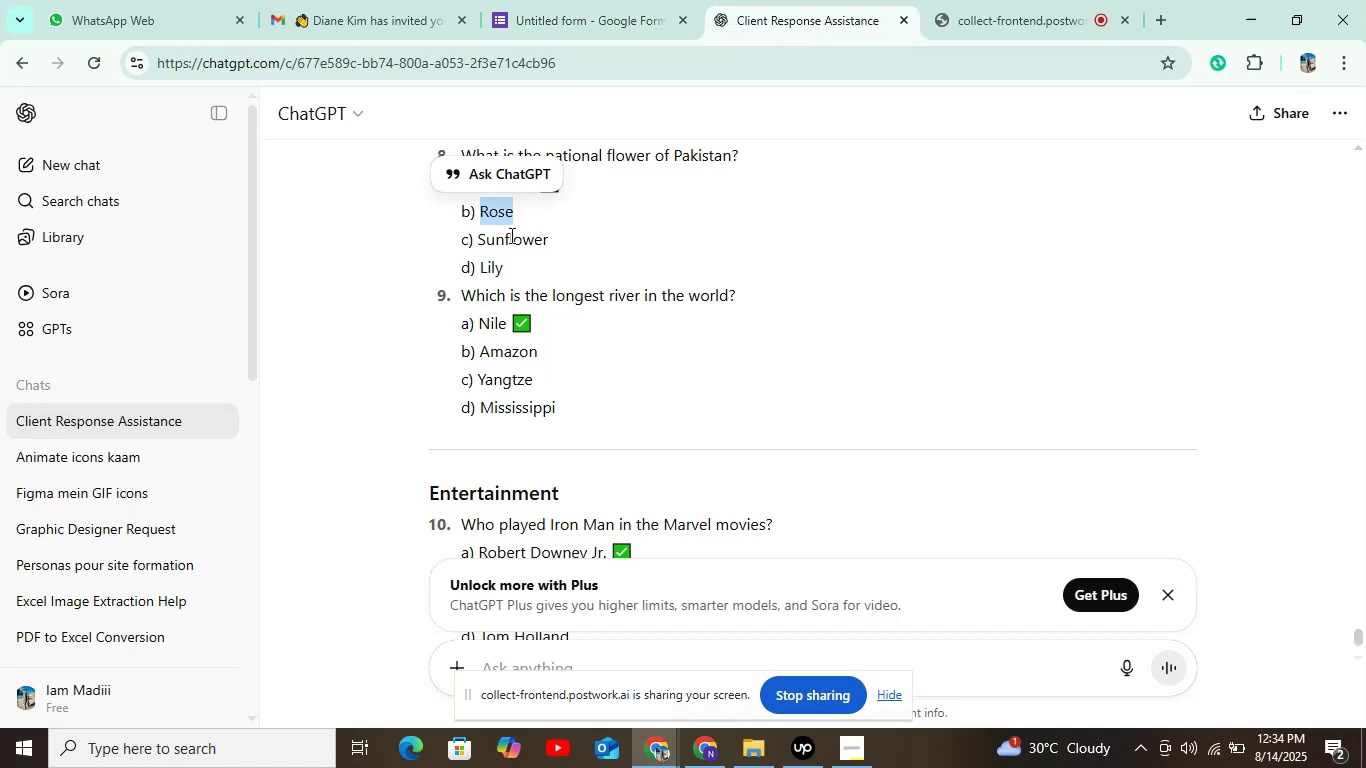 
left_click_drag(start_coordinate=[478, 238], to_coordinate=[547, 231])
 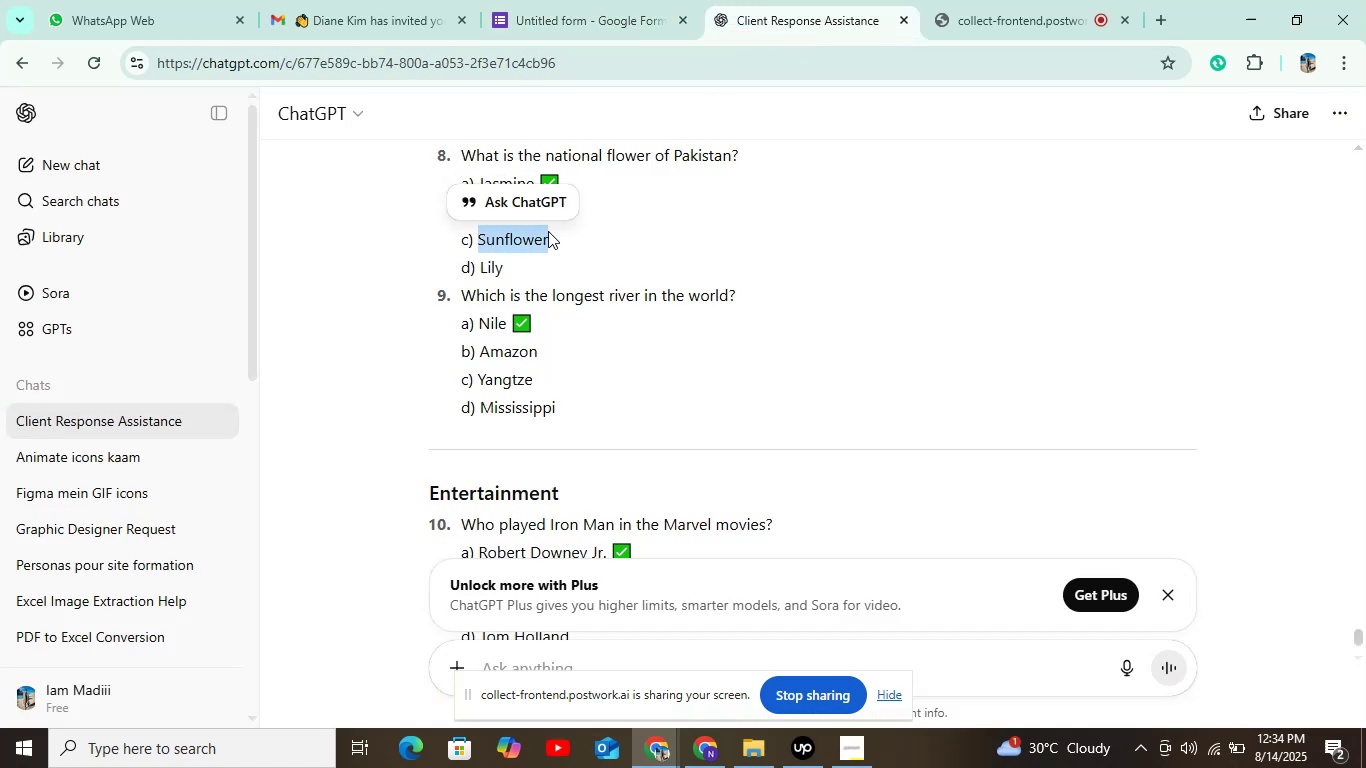 
key(Control+C)
 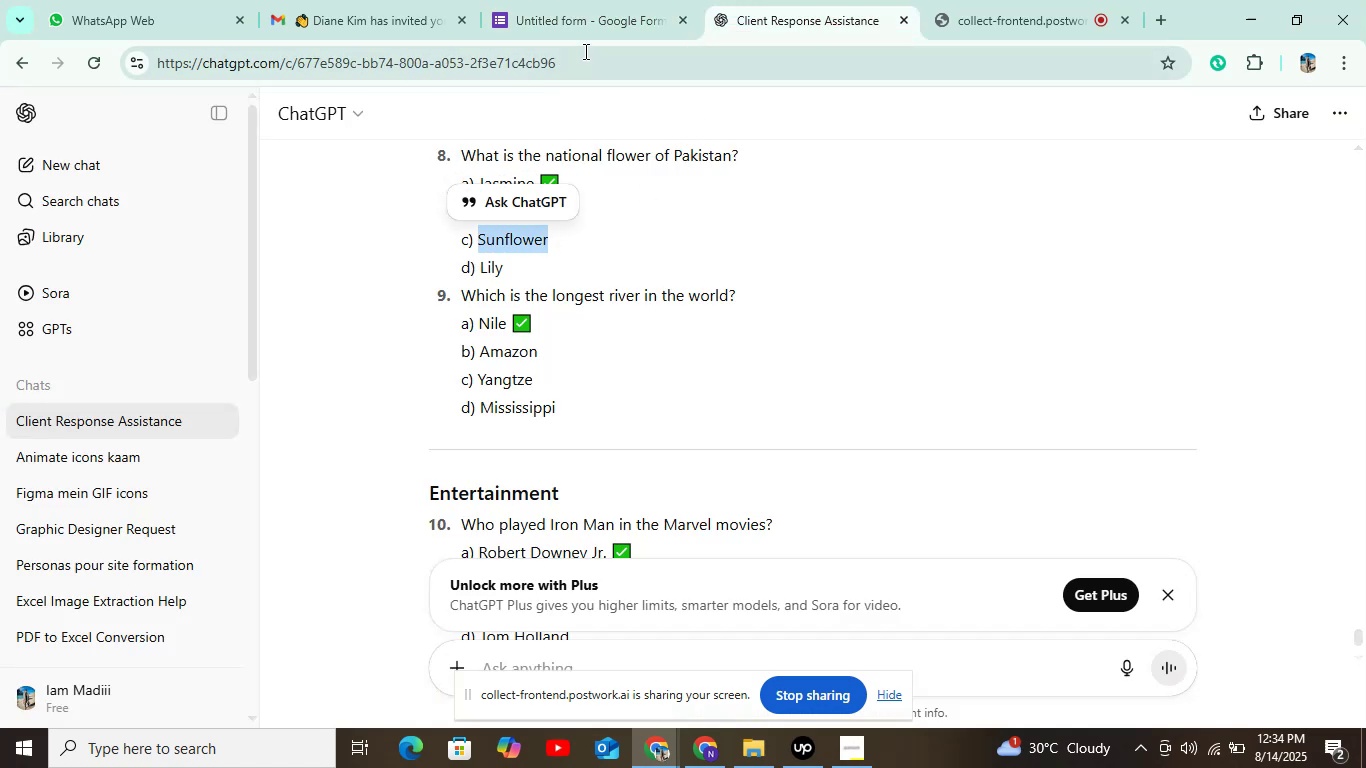 
left_click([598, 23])
 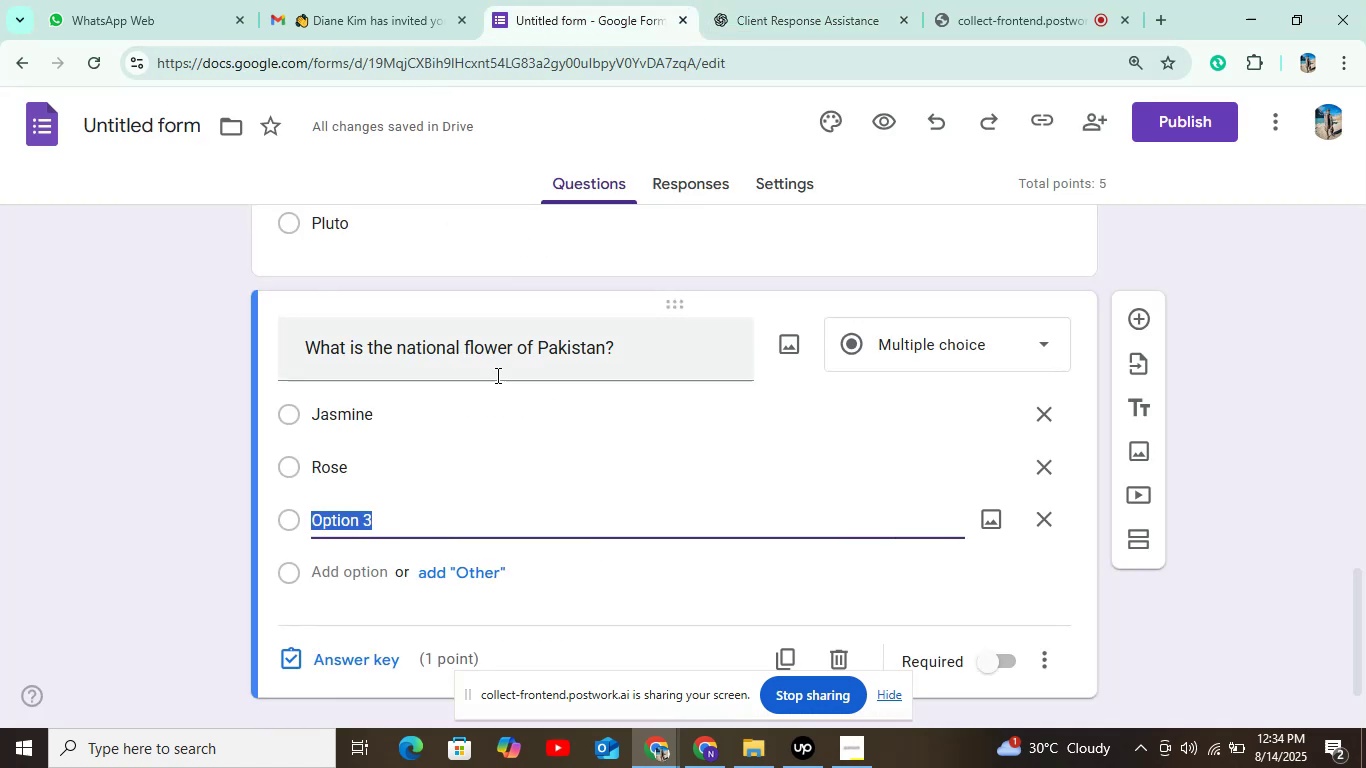 
key(Control+V)
 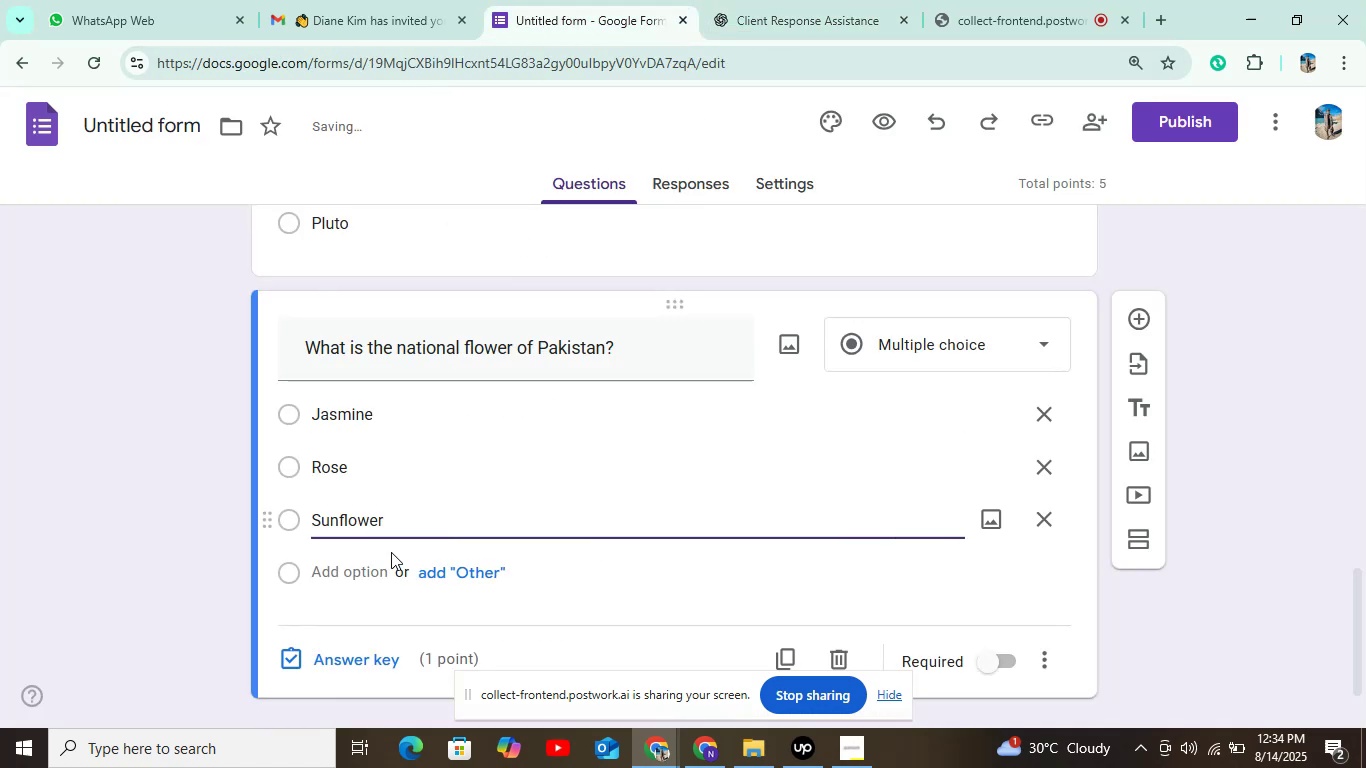 
left_click([377, 560])
 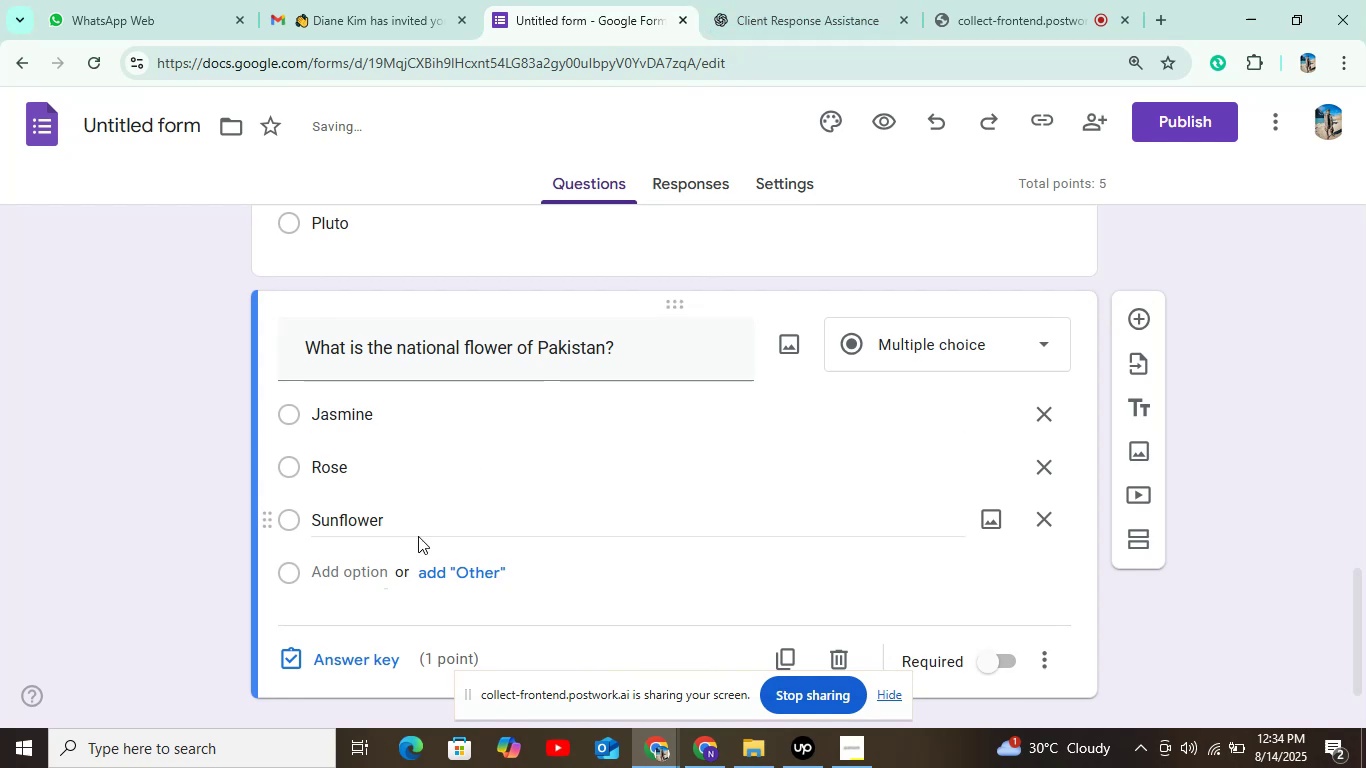 
left_click([371, 568])
 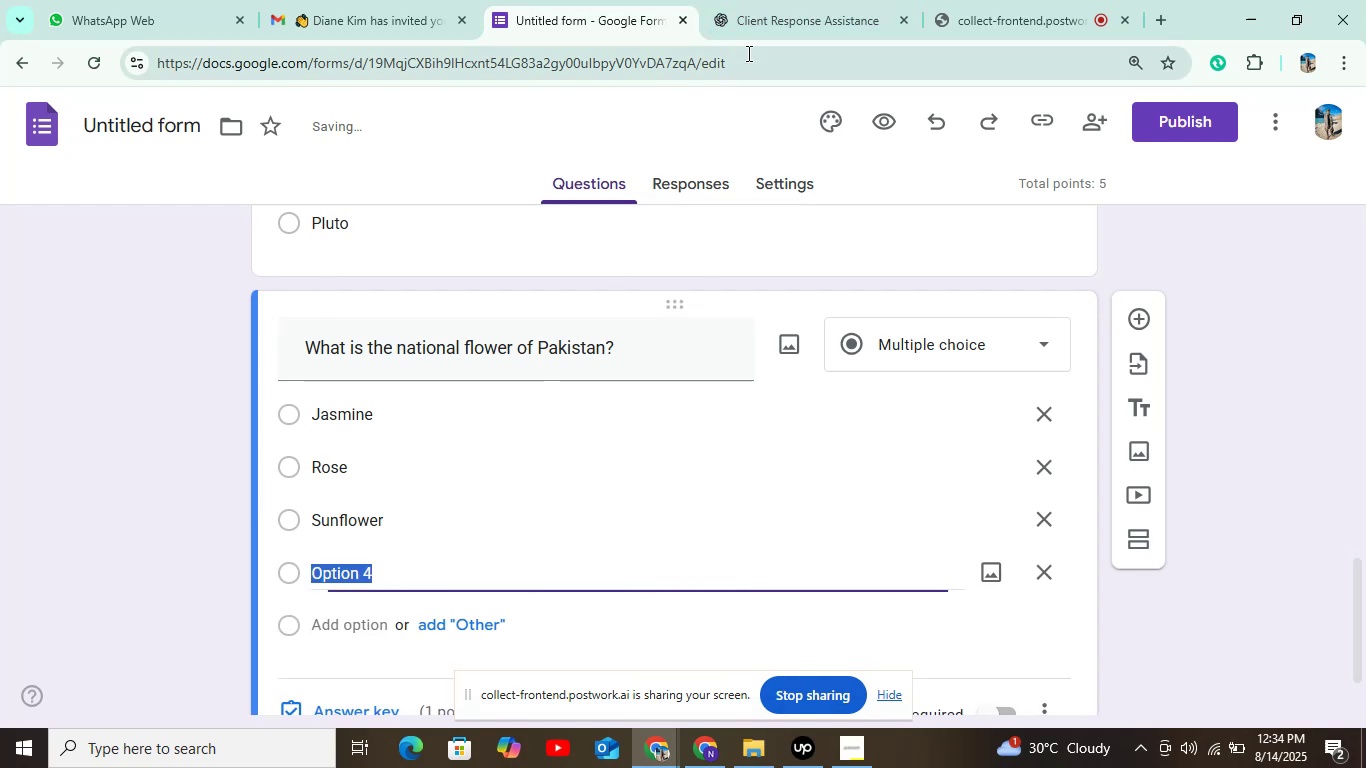 
left_click([769, 25])
 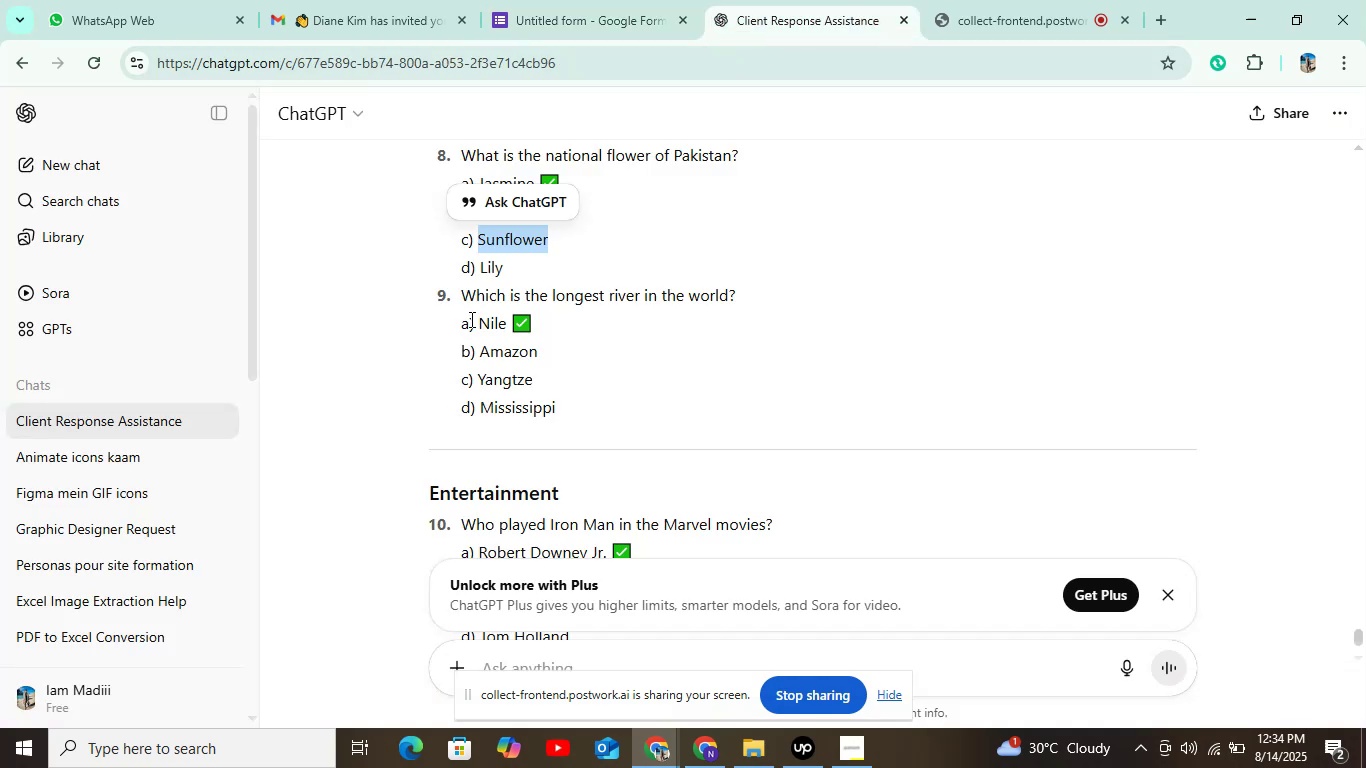 
left_click_drag(start_coordinate=[486, 264], to_coordinate=[512, 258])
 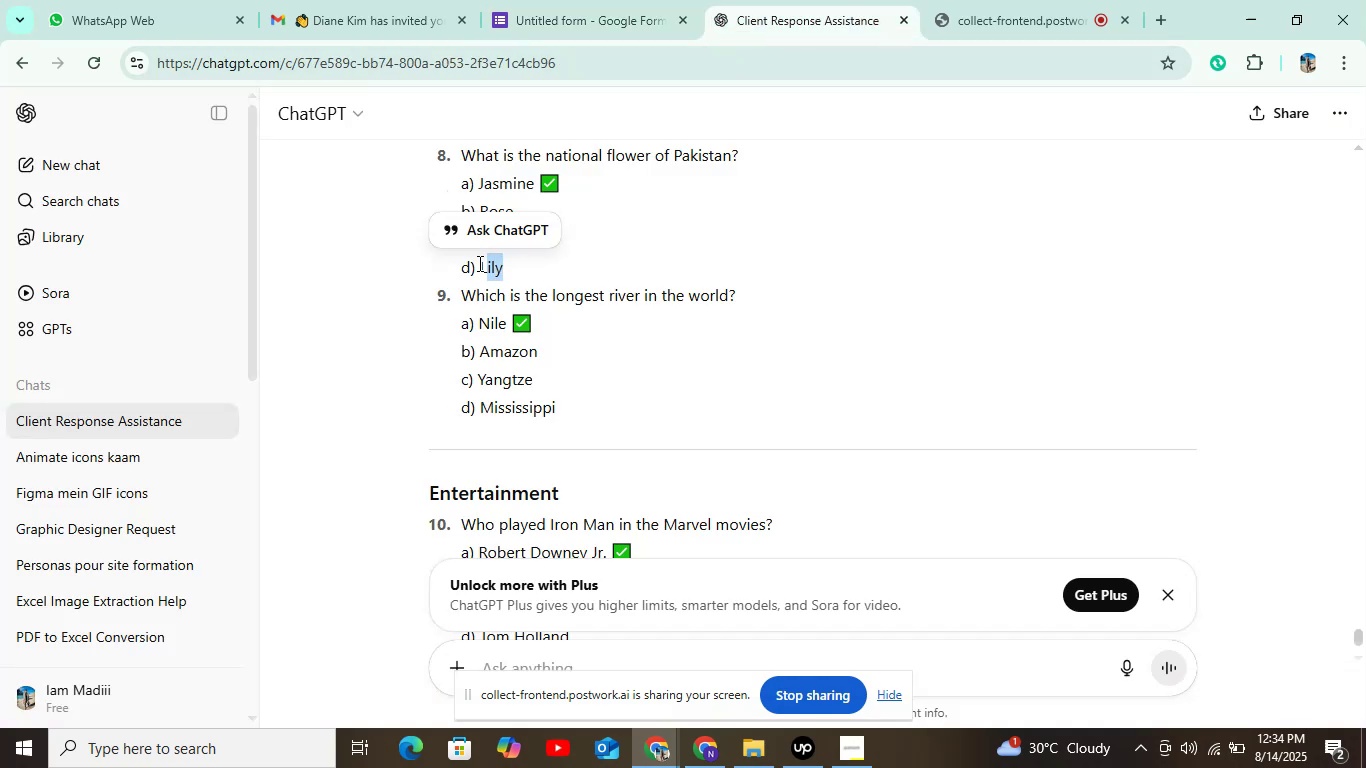 
left_click_drag(start_coordinate=[474, 263], to_coordinate=[507, 263])
 